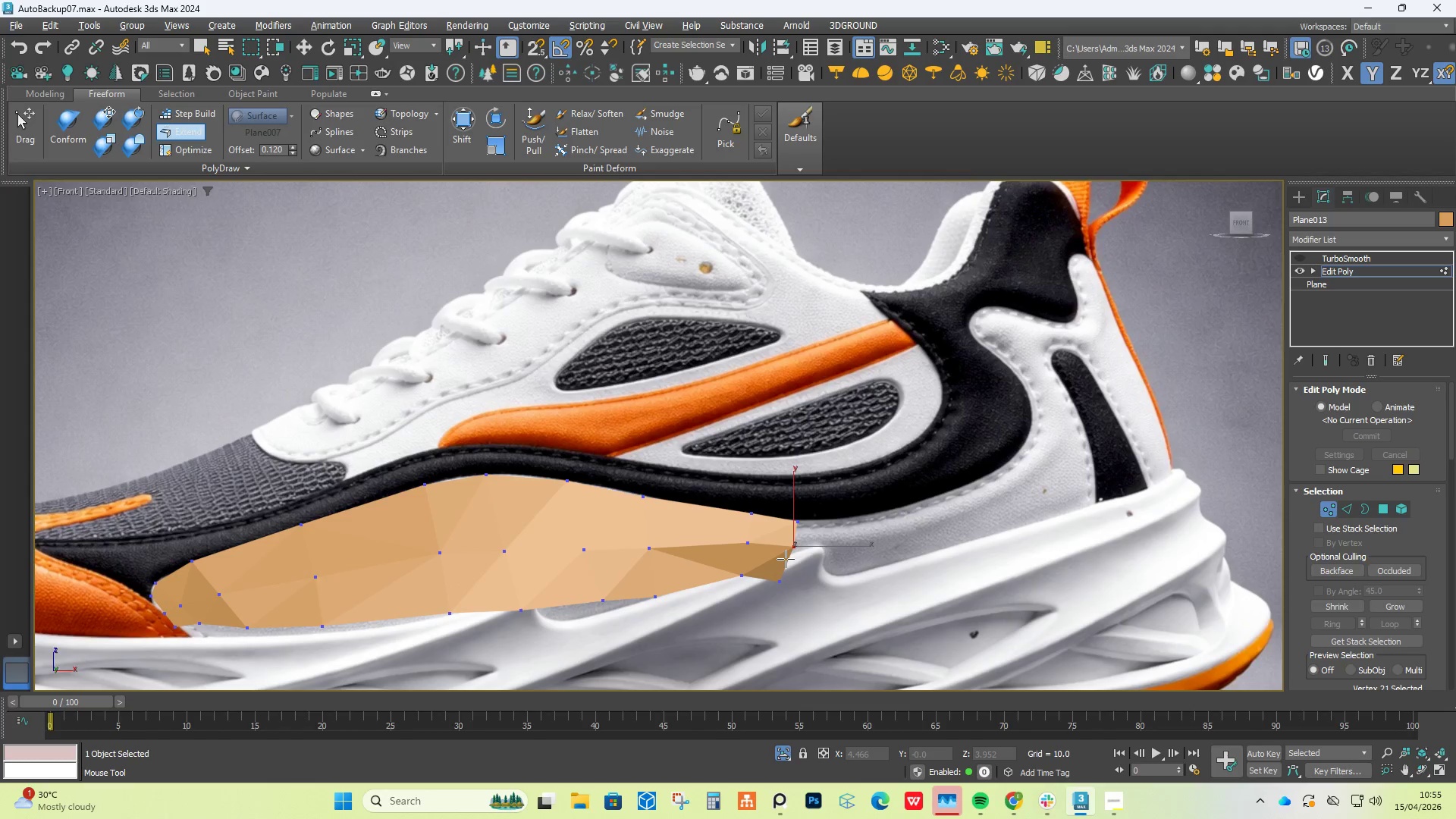 
hold_key(key=ShiftLeft, duration=1.72)
 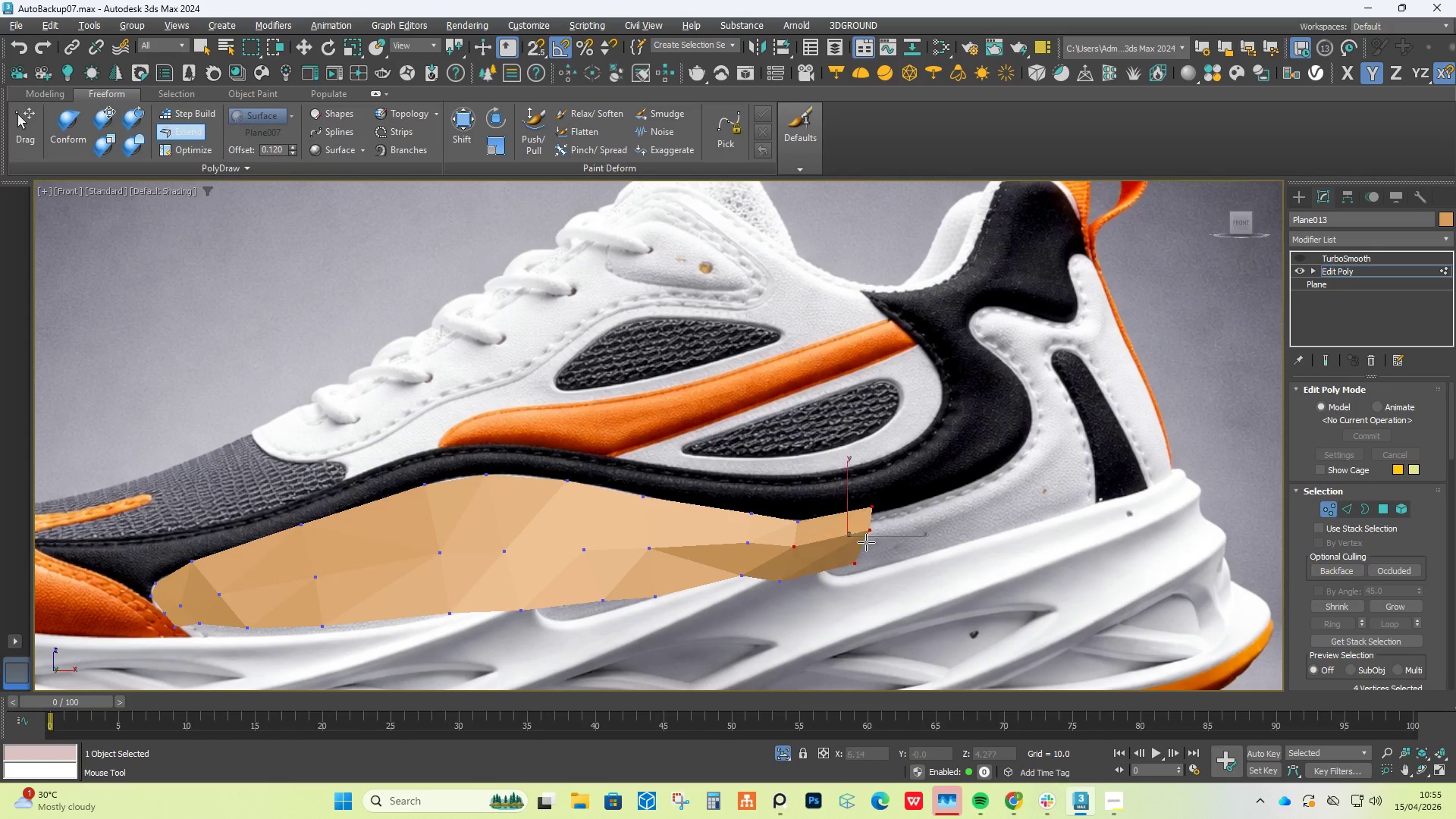 
hold_key(key=ControlLeft, duration=1.51)
left_click_drag(start_coordinate=[786, 559], to_coordinate=[880, 556])
 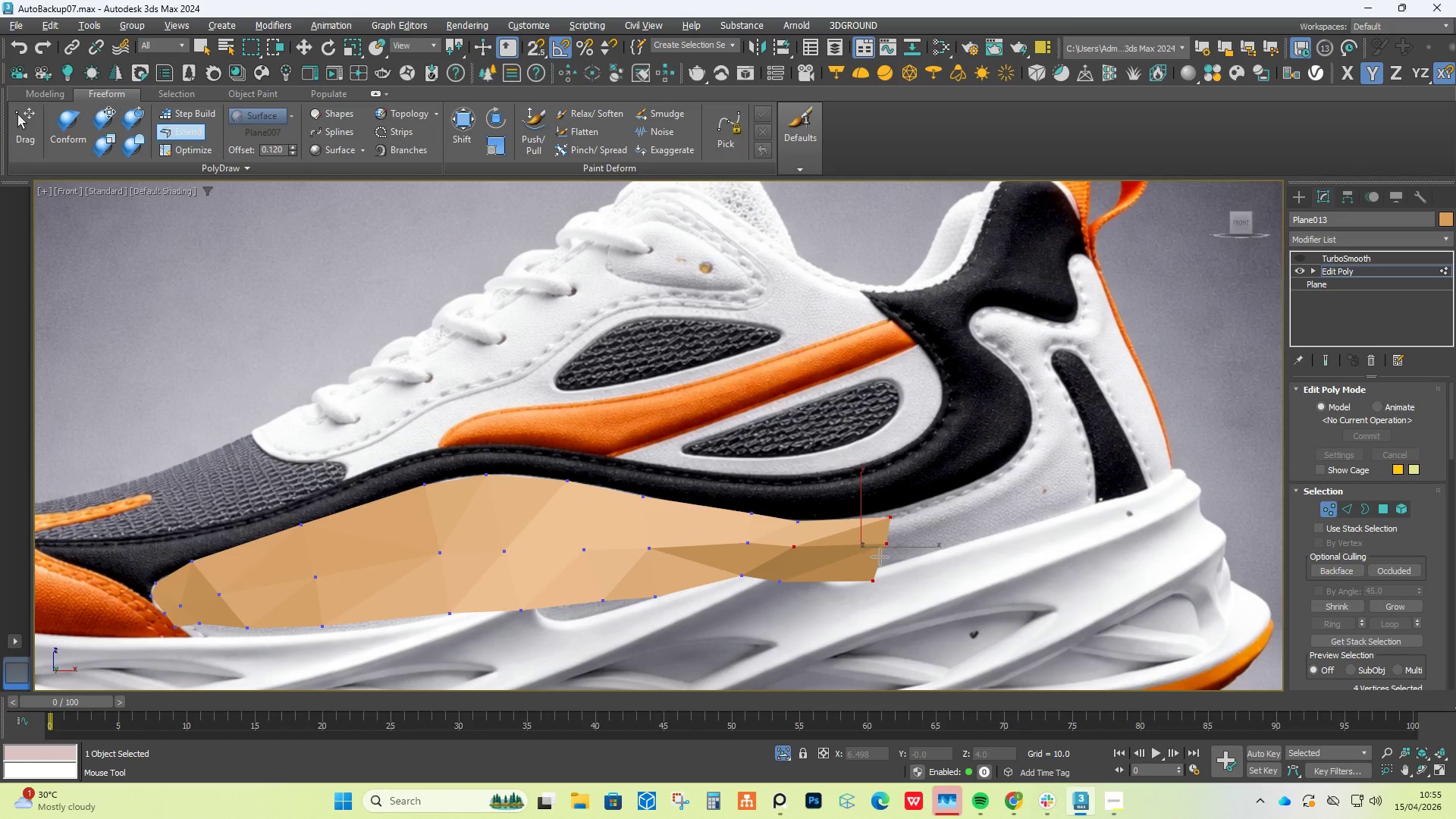 
hold_key(key=ControlLeft, duration=14.2)
hold_key(key=AltLeft, duration=1.5)
left_click_drag(start_coordinate=[886, 523], to_coordinate=[889, 512])
 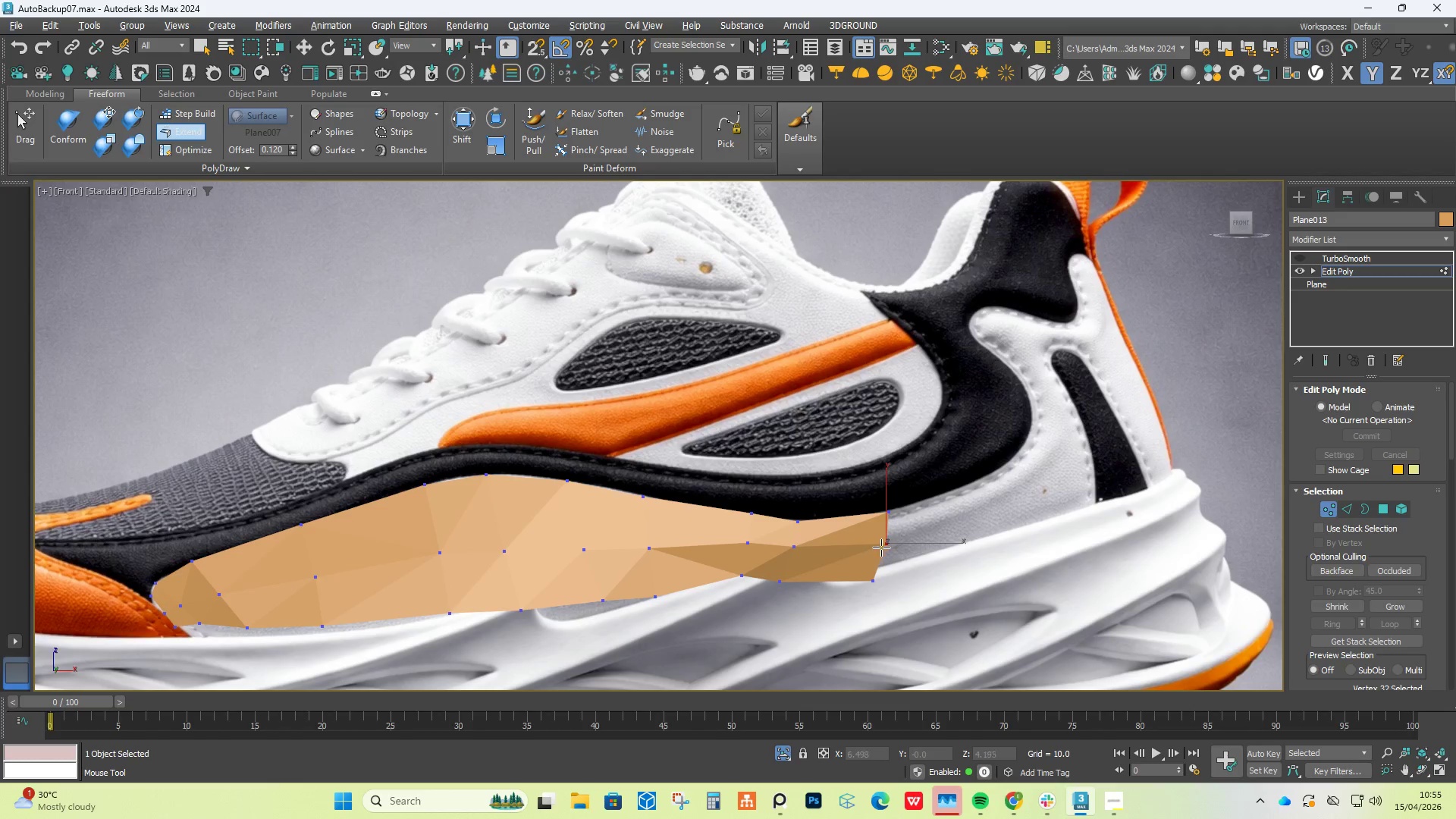 
left_click_drag(start_coordinate=[884, 544], to_coordinate=[886, 541])
 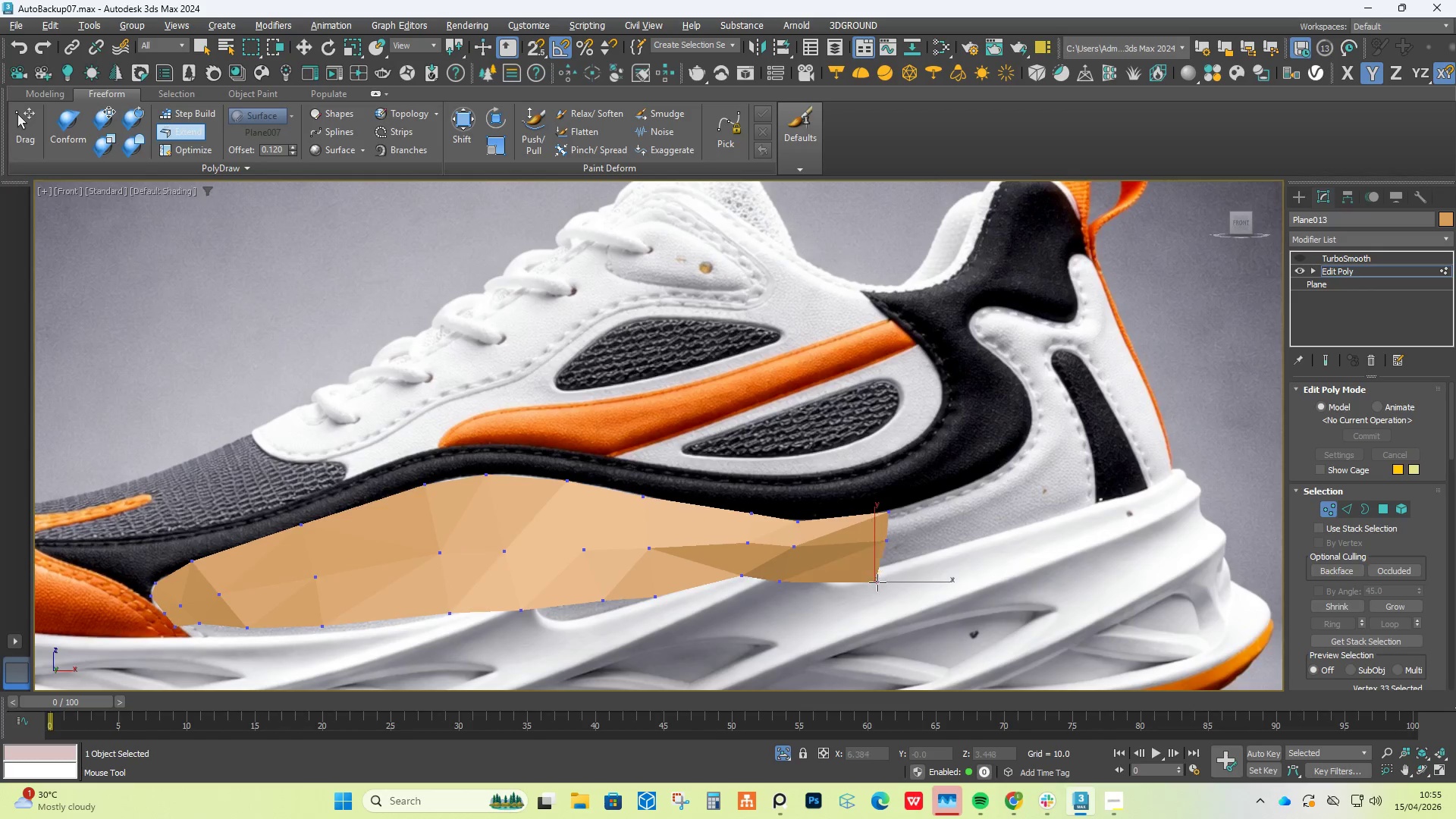 
hold_key(key=AltLeft, duration=1.5)
left_click_drag(start_coordinate=[871, 582], to_coordinate=[883, 582])
 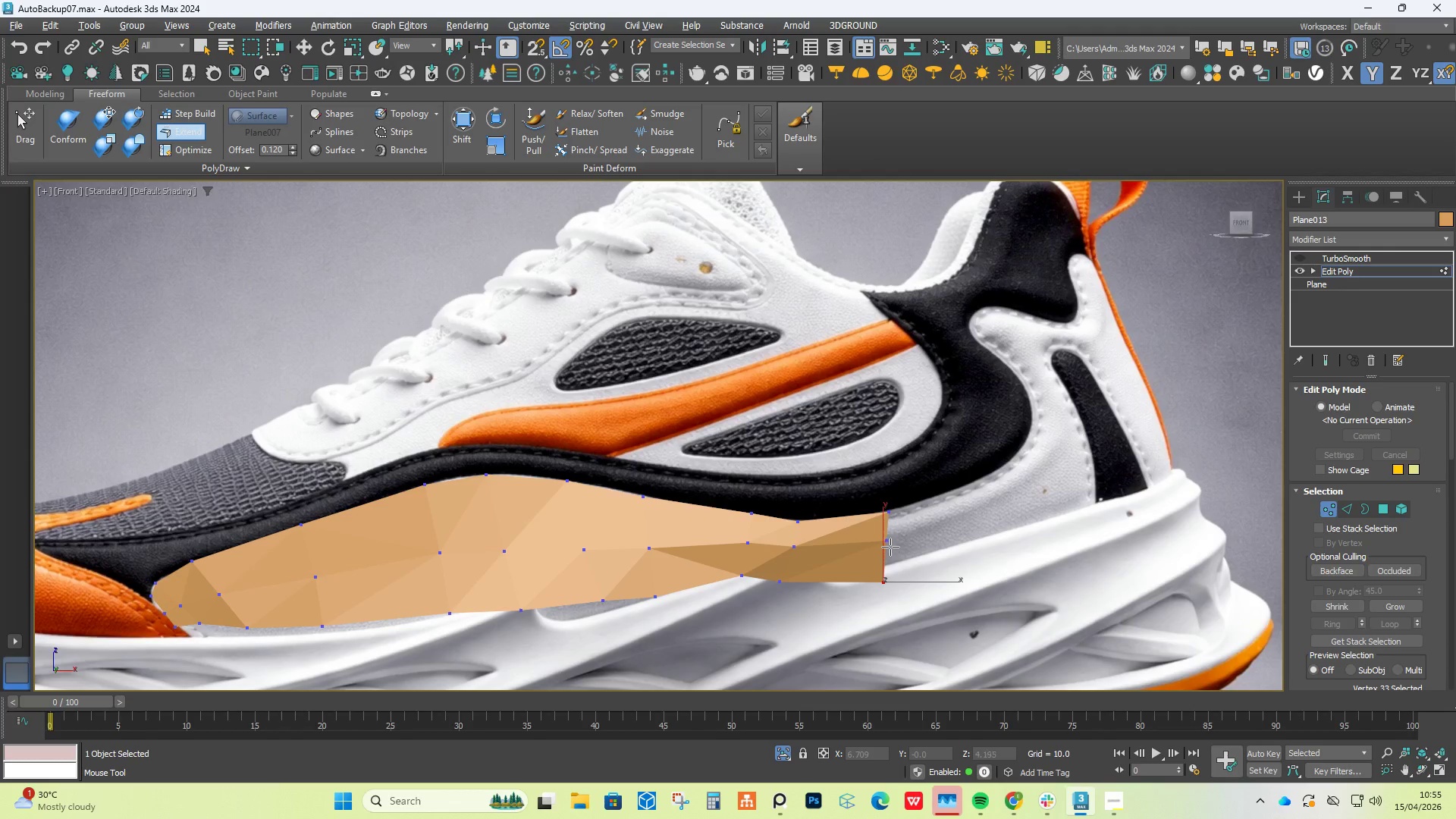 
left_click_drag(start_coordinate=[882, 549], to_coordinate=[987, 521])
 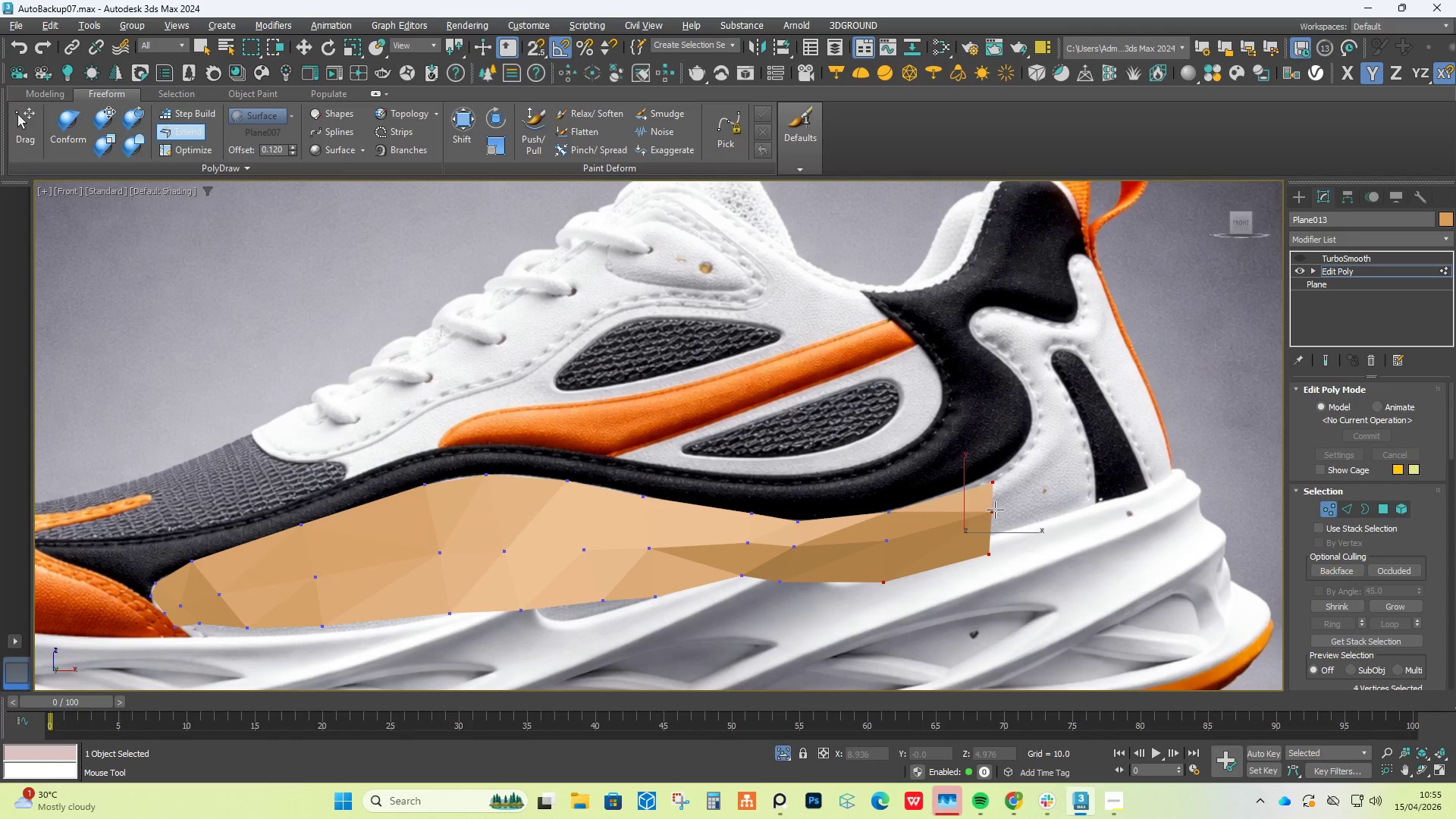 
hold_key(key=AltLeft, duration=1.5)
left_click_drag(start_coordinate=[993, 483], to_coordinate=[993, 479])
 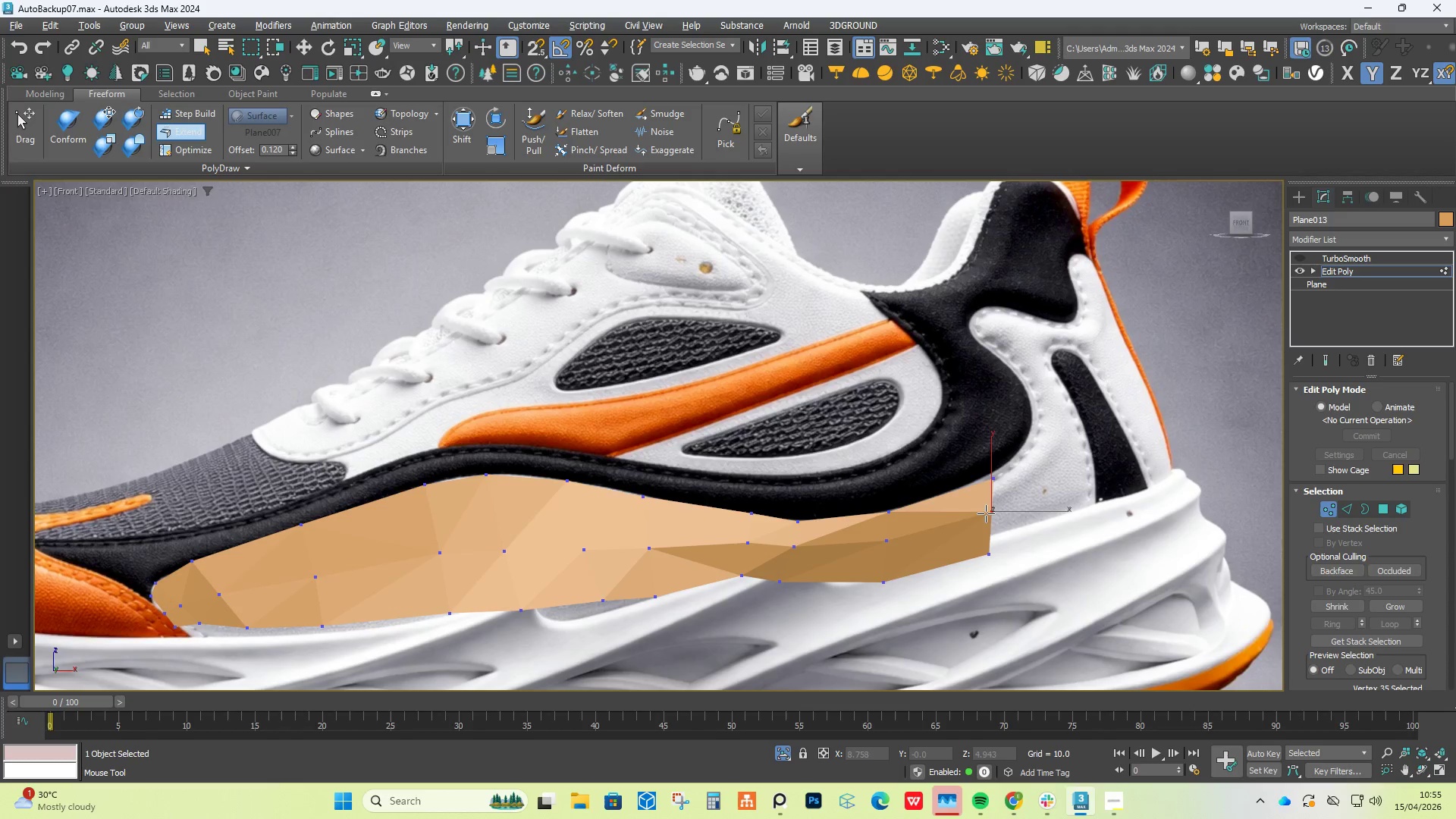 
left_click_drag(start_coordinate=[986, 514], to_coordinate=[995, 513])
 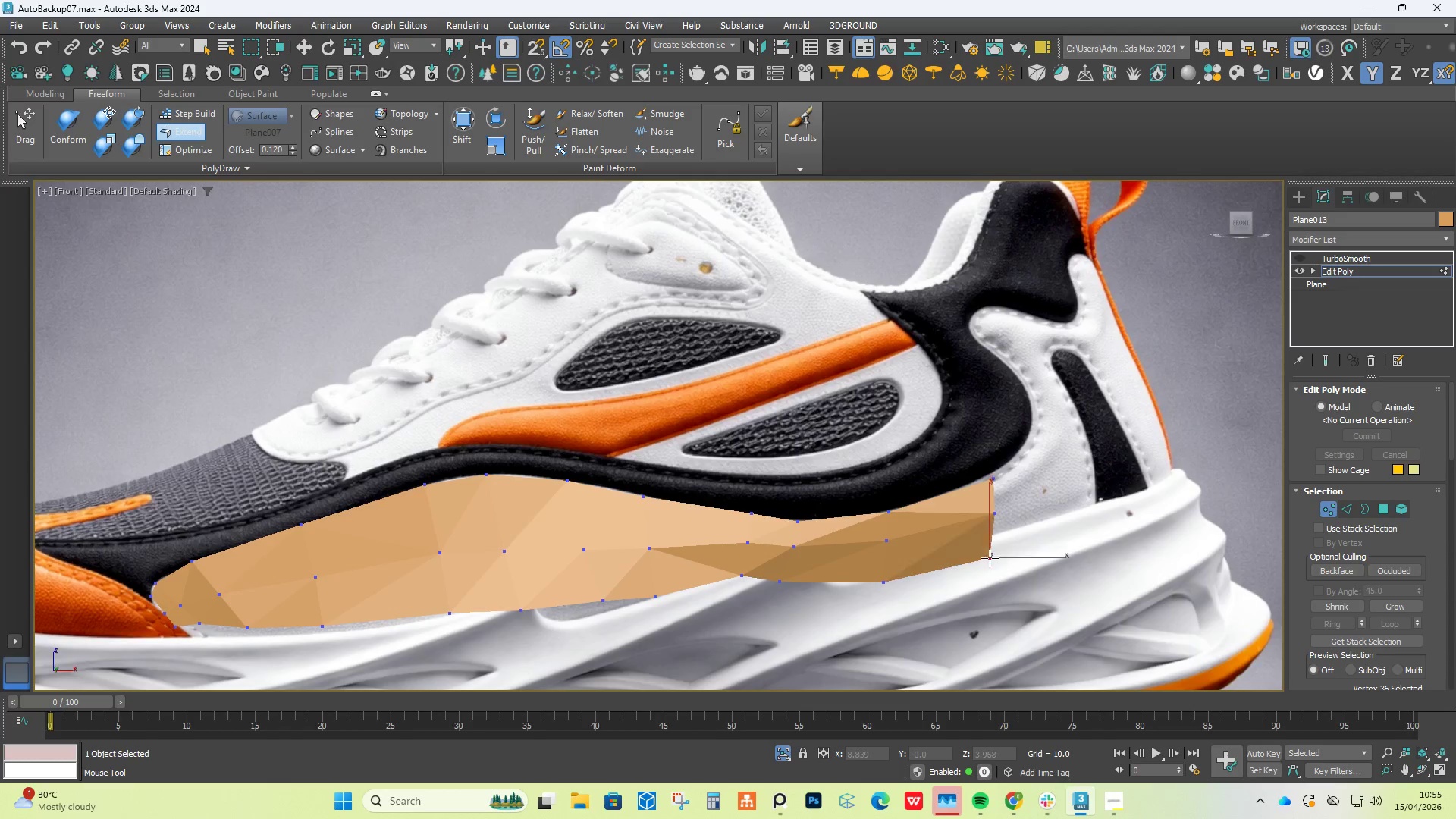 
hold_key(key=AltLeft, duration=1.52)
left_click_drag(start_coordinate=[986, 559], to_coordinate=[1007, 551])
 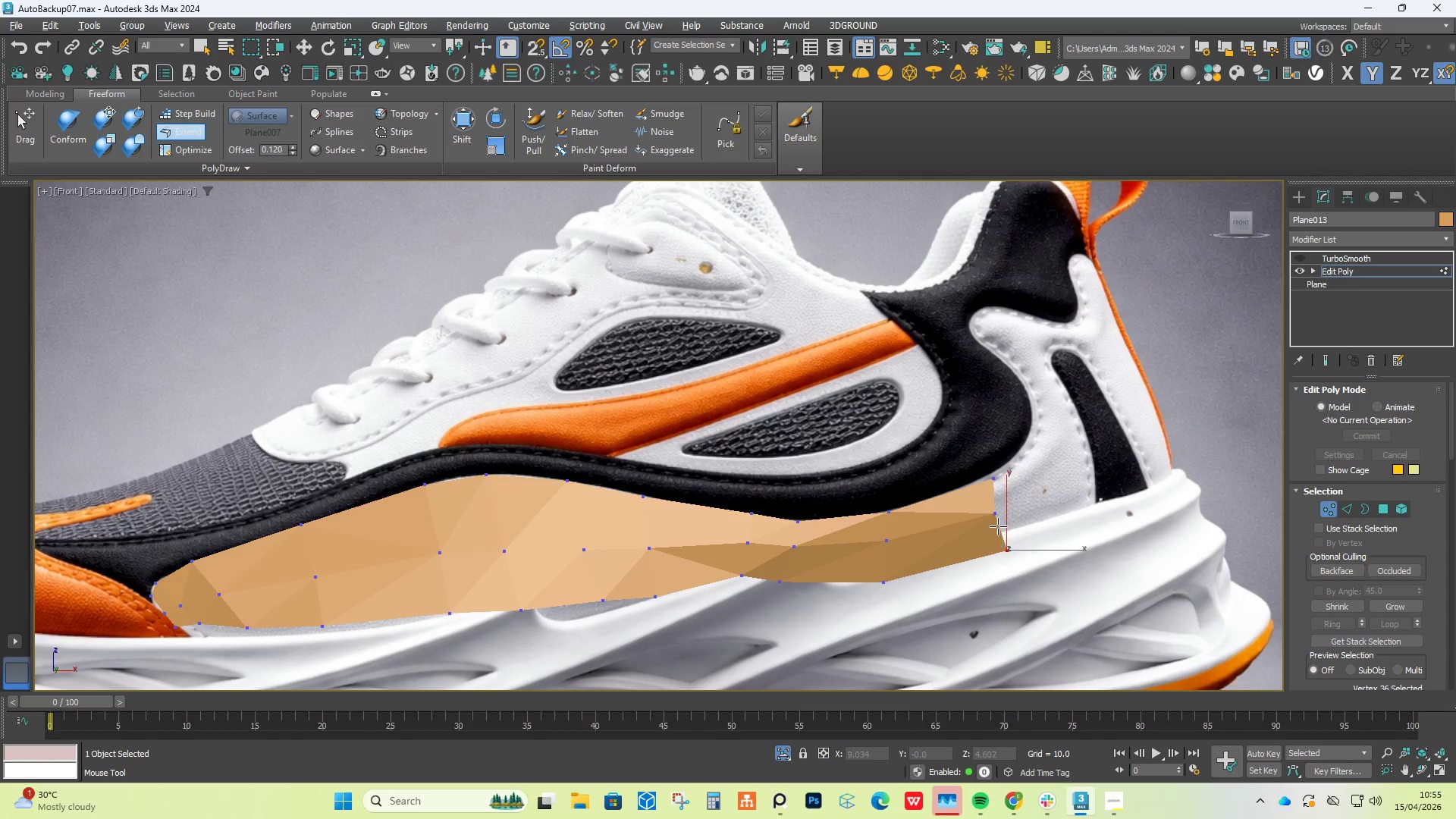 
hold_key(key=AltLeft, duration=0.81)
left_click_drag(start_coordinate=[994, 513], to_coordinate=[999, 510])
 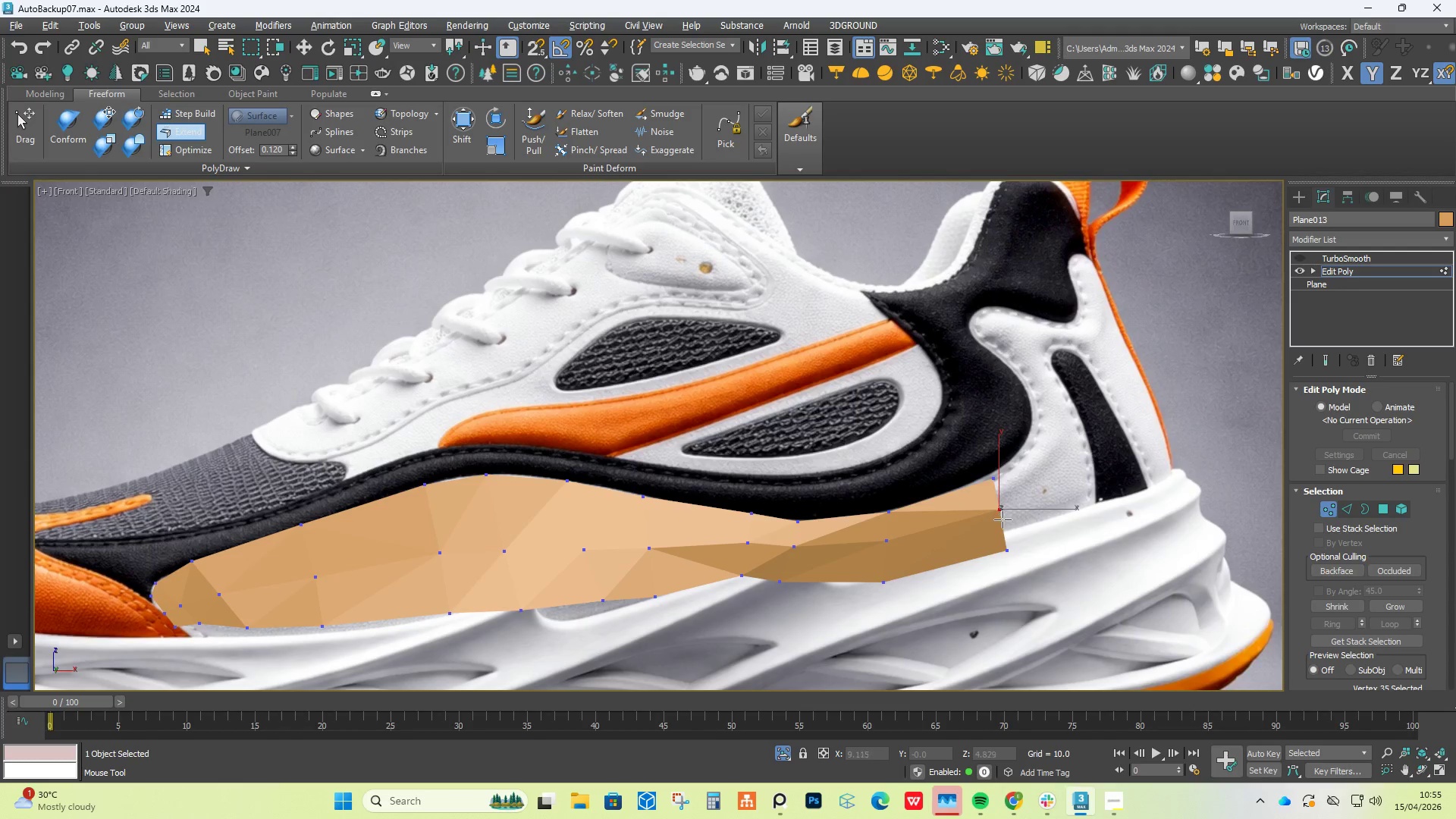 
left_click_drag(start_coordinate=[1000, 526], to_coordinate=[1094, 484])
 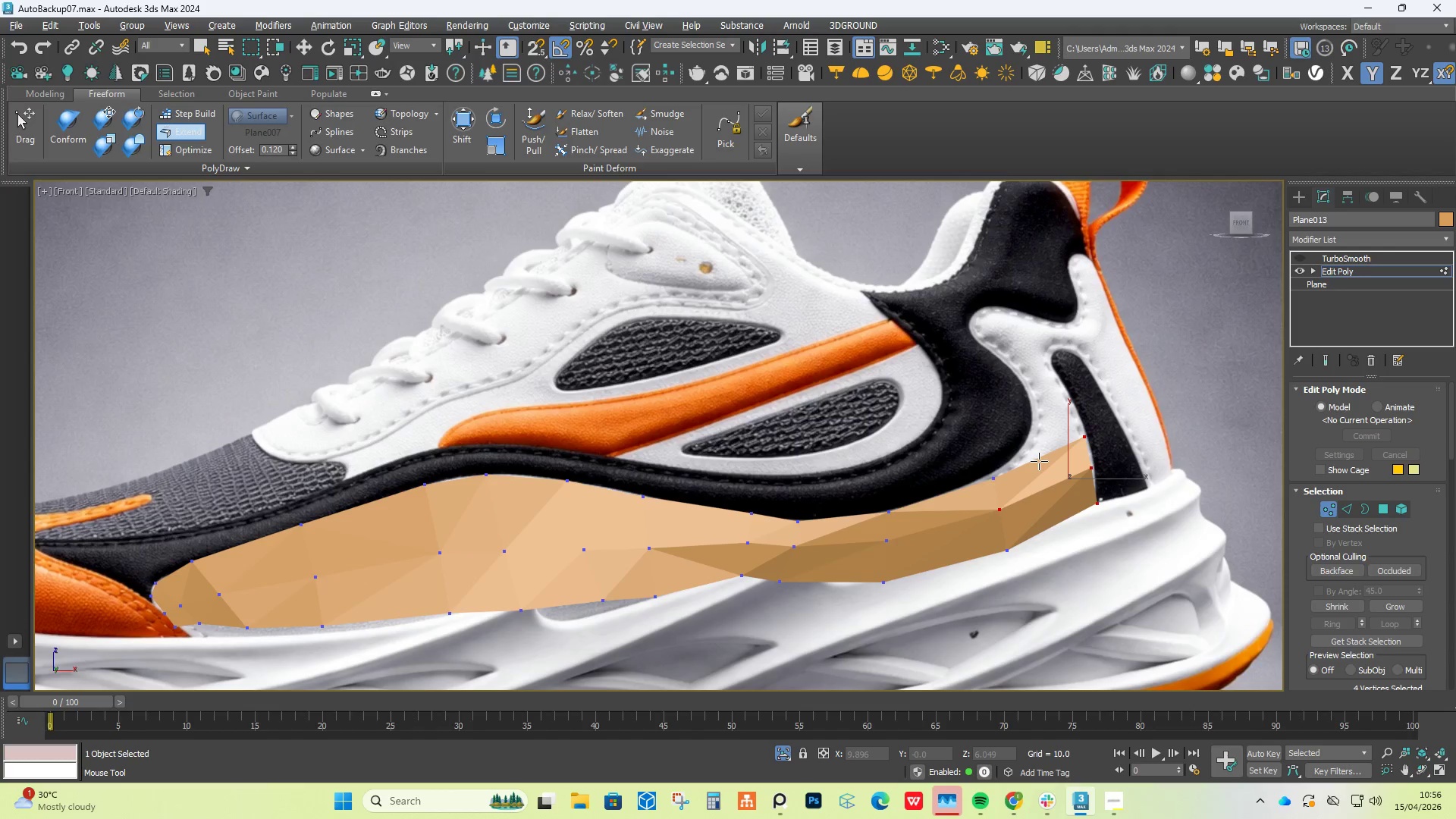 
left_click_drag(start_coordinate=[1039, 461], to_coordinate=[1046, 413])
 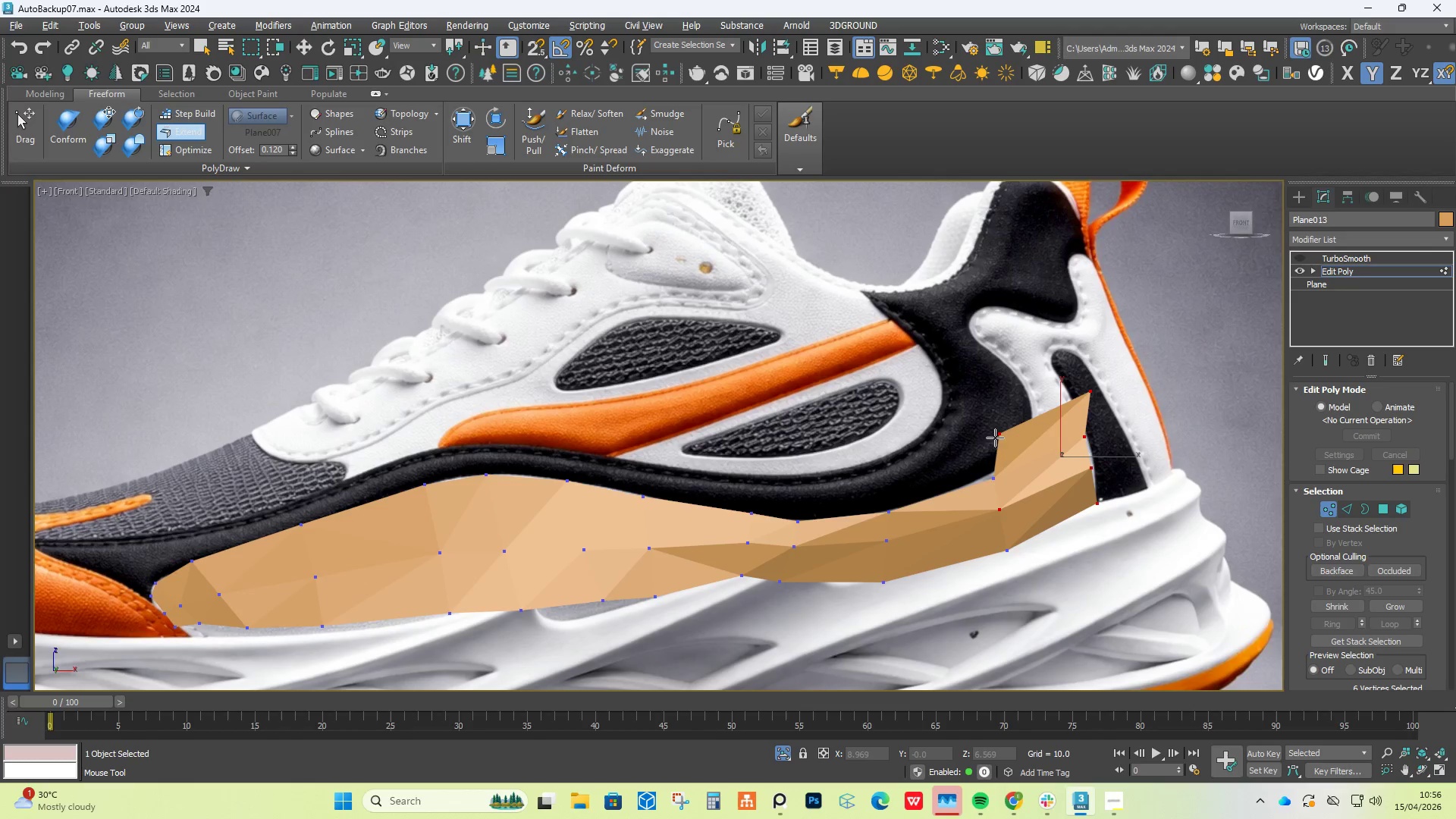 
hold_key(key=ControlLeft, duration=12.09)
hold_key(key=AltLeft, duration=1.5)
left_click_drag(start_coordinate=[1003, 435], to_coordinate=[1025, 435])
 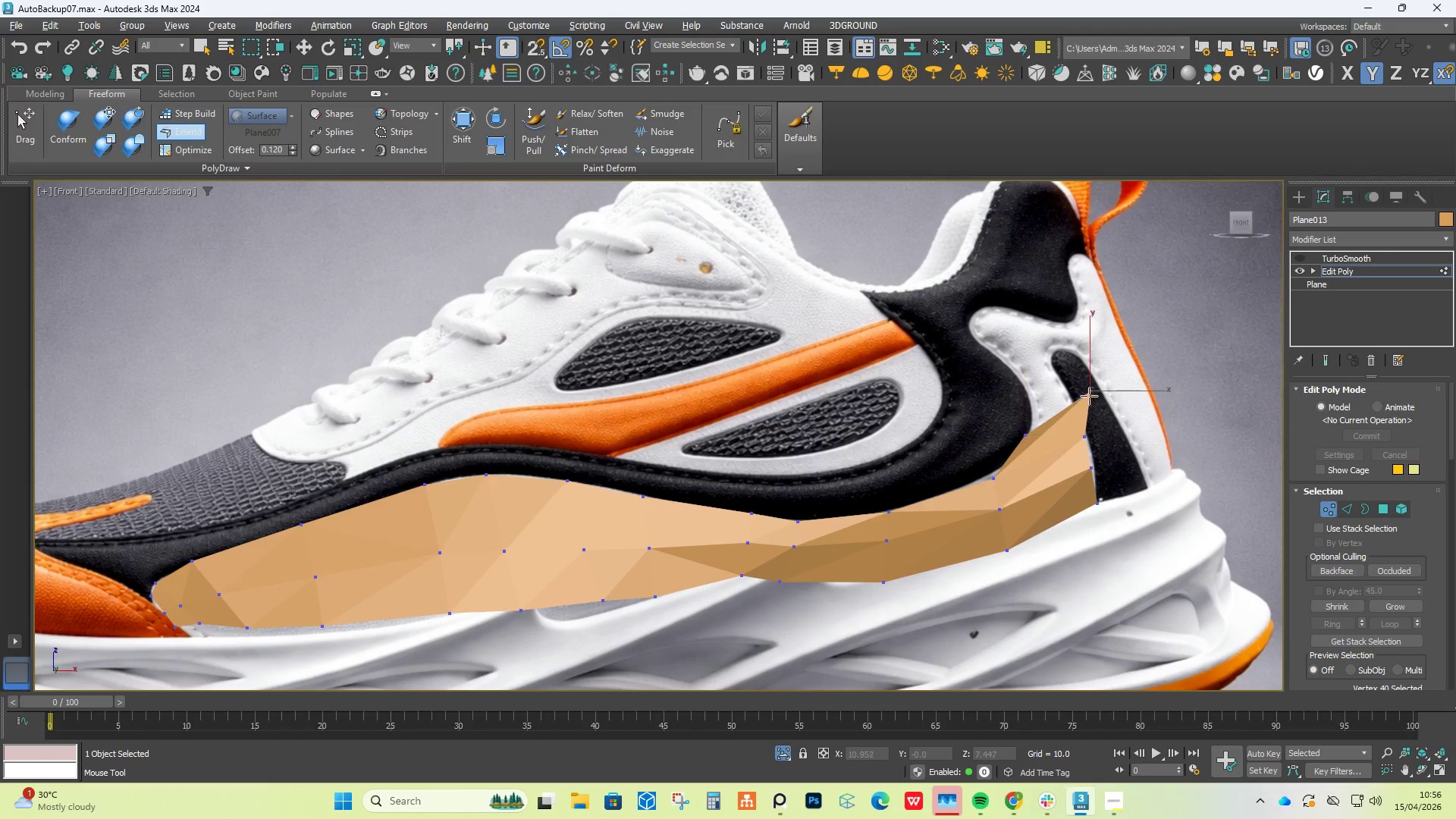 
hold_key(key=AltLeft, duration=1.5)
left_click_drag(start_coordinate=[1090, 394], to_coordinate=[1081, 416])
 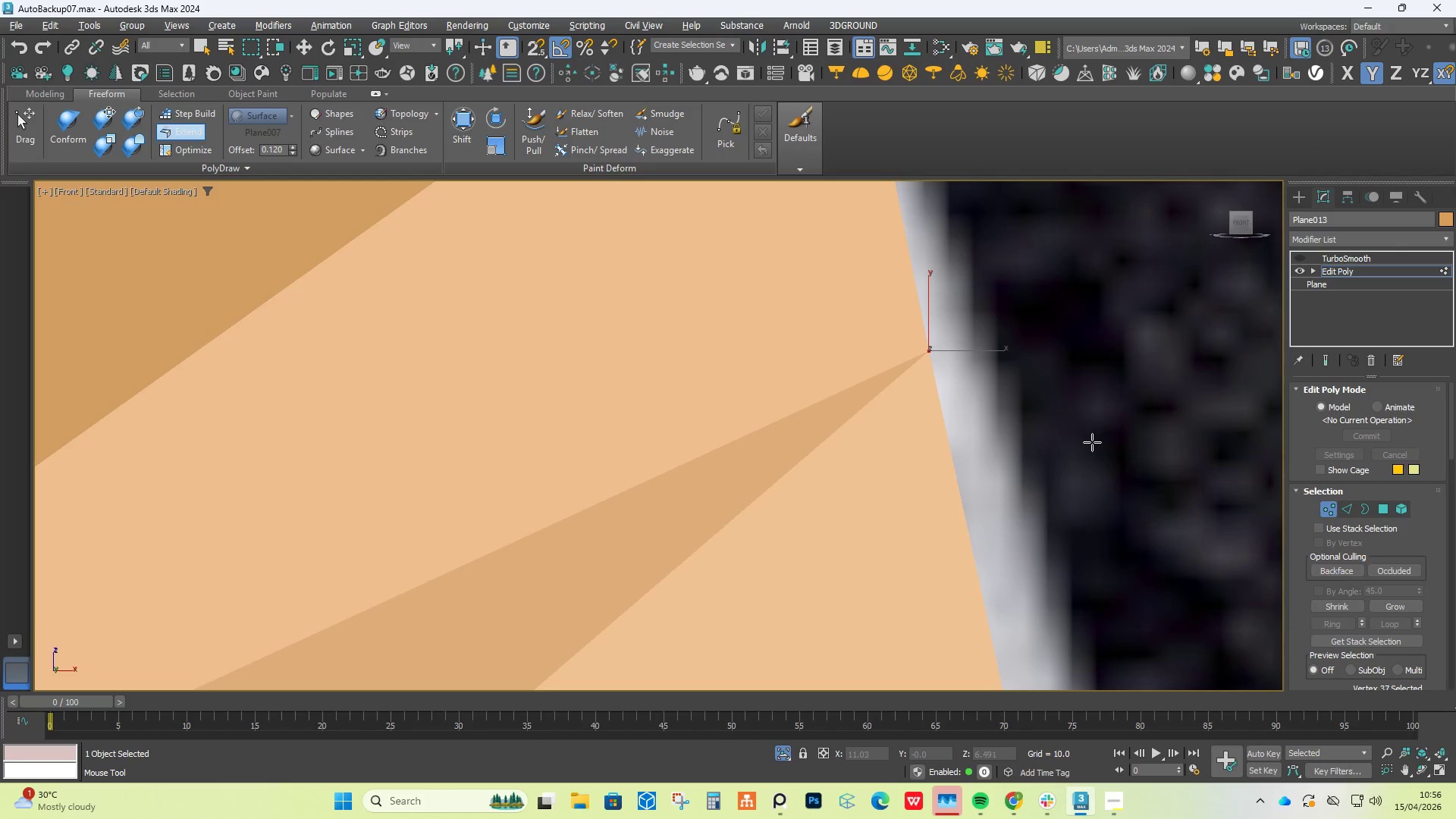 
hold_key(key=AltLeft, duration=1.08)
 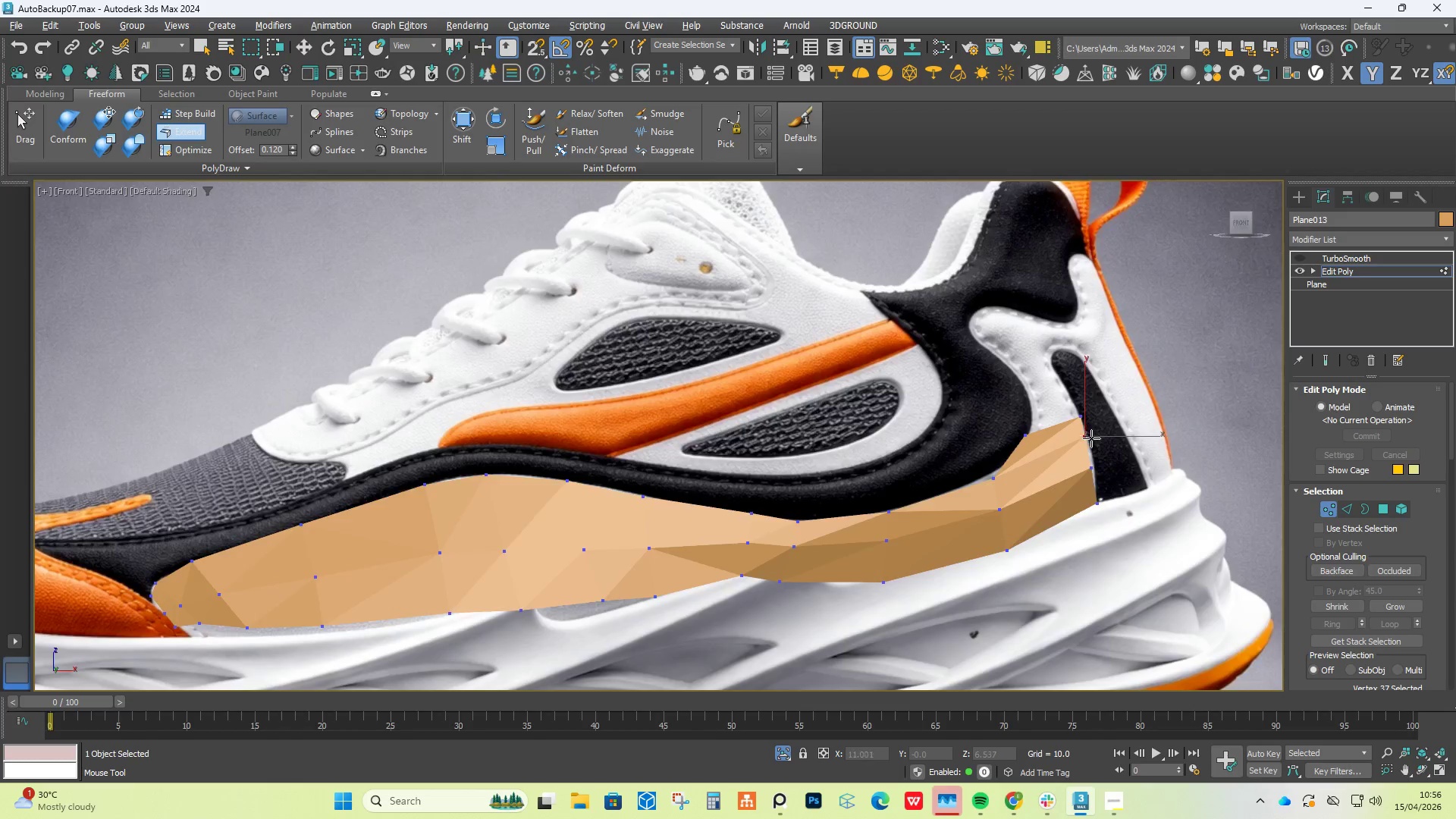 
key(Alt+Control+Shift+AltLeft)
 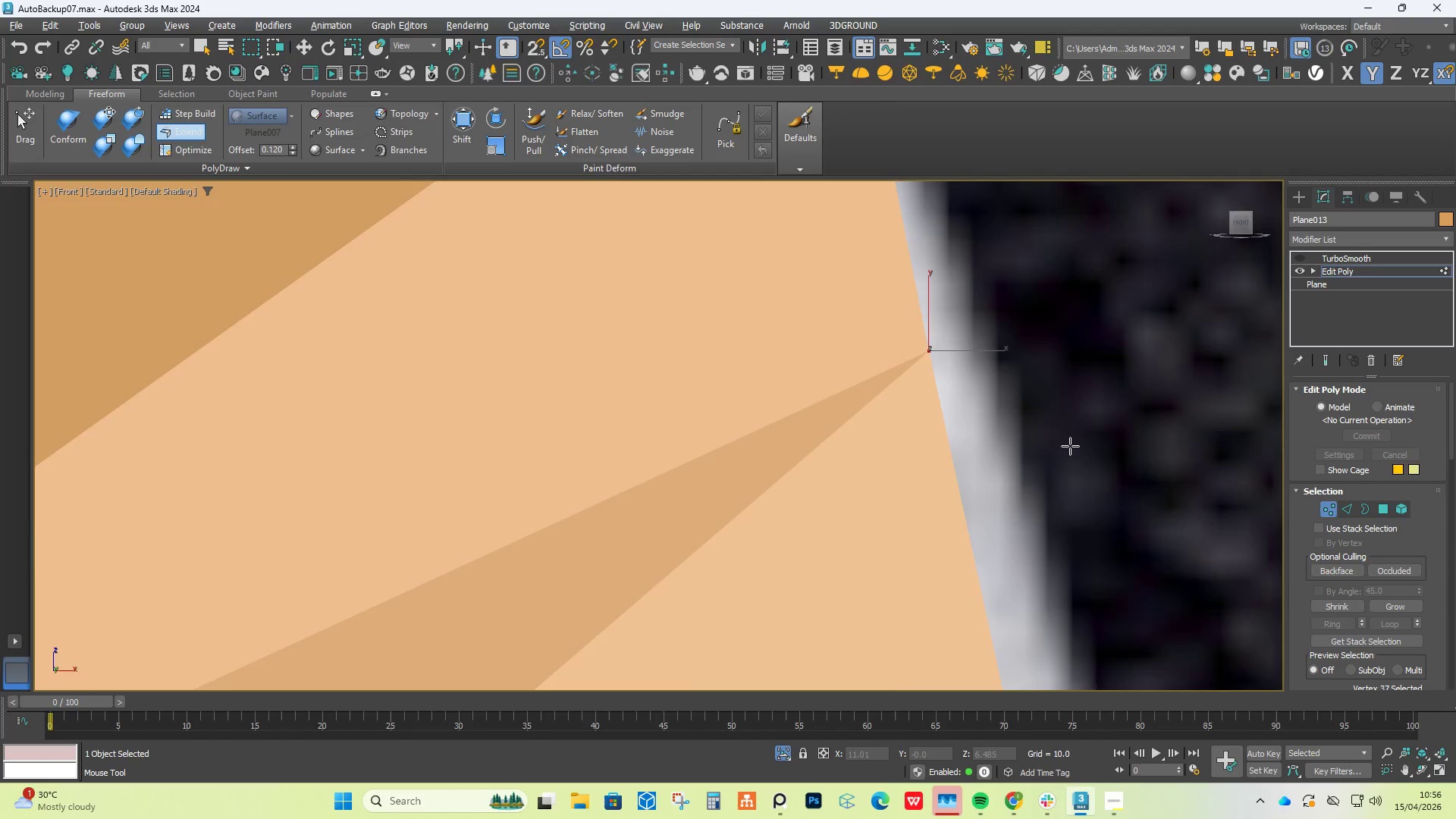 
scroll: coordinate [1092, 441], scroll_direction: up, amount: 3.0
 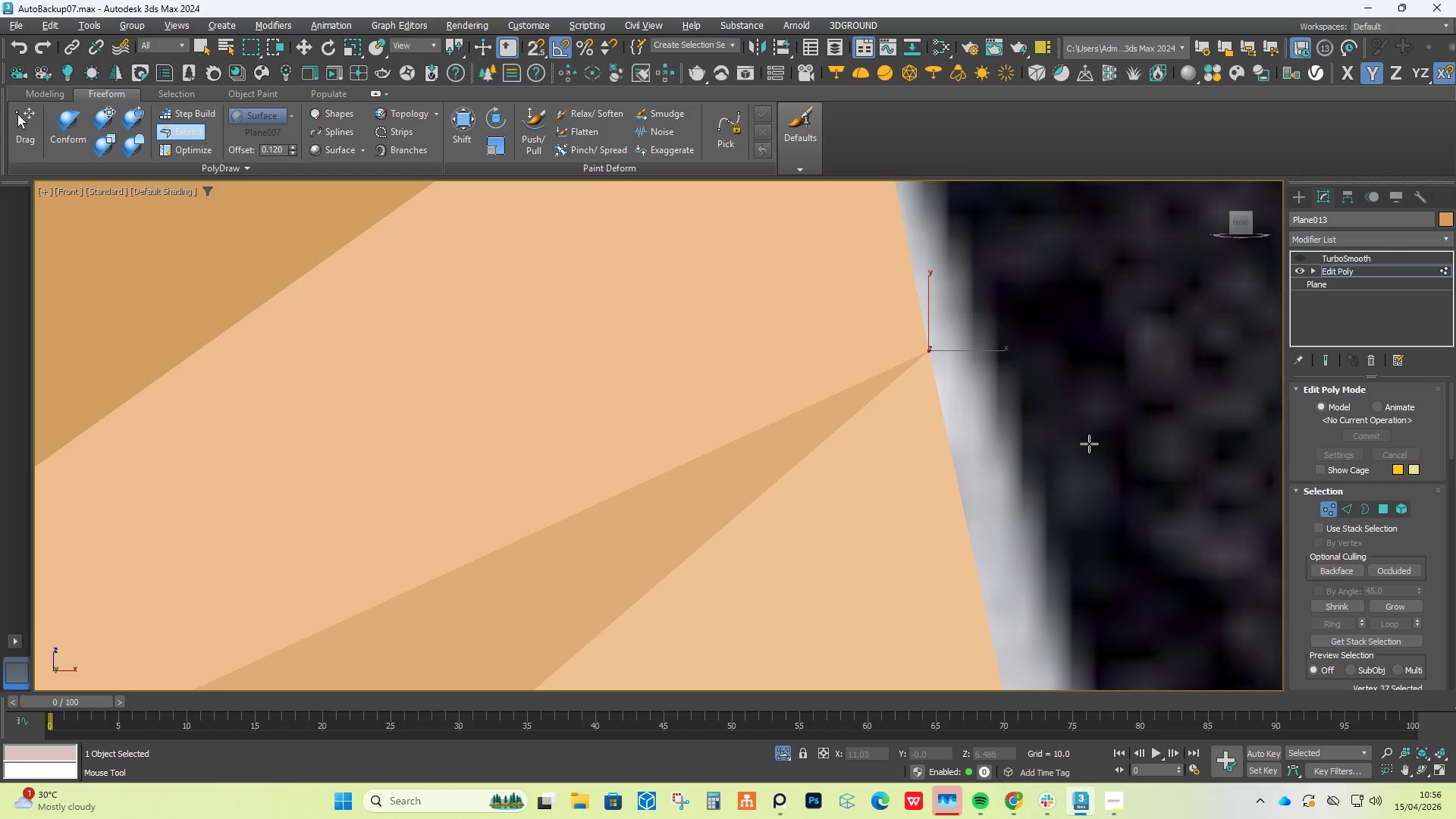 
key(Alt+Control+Shift+AltLeft)
 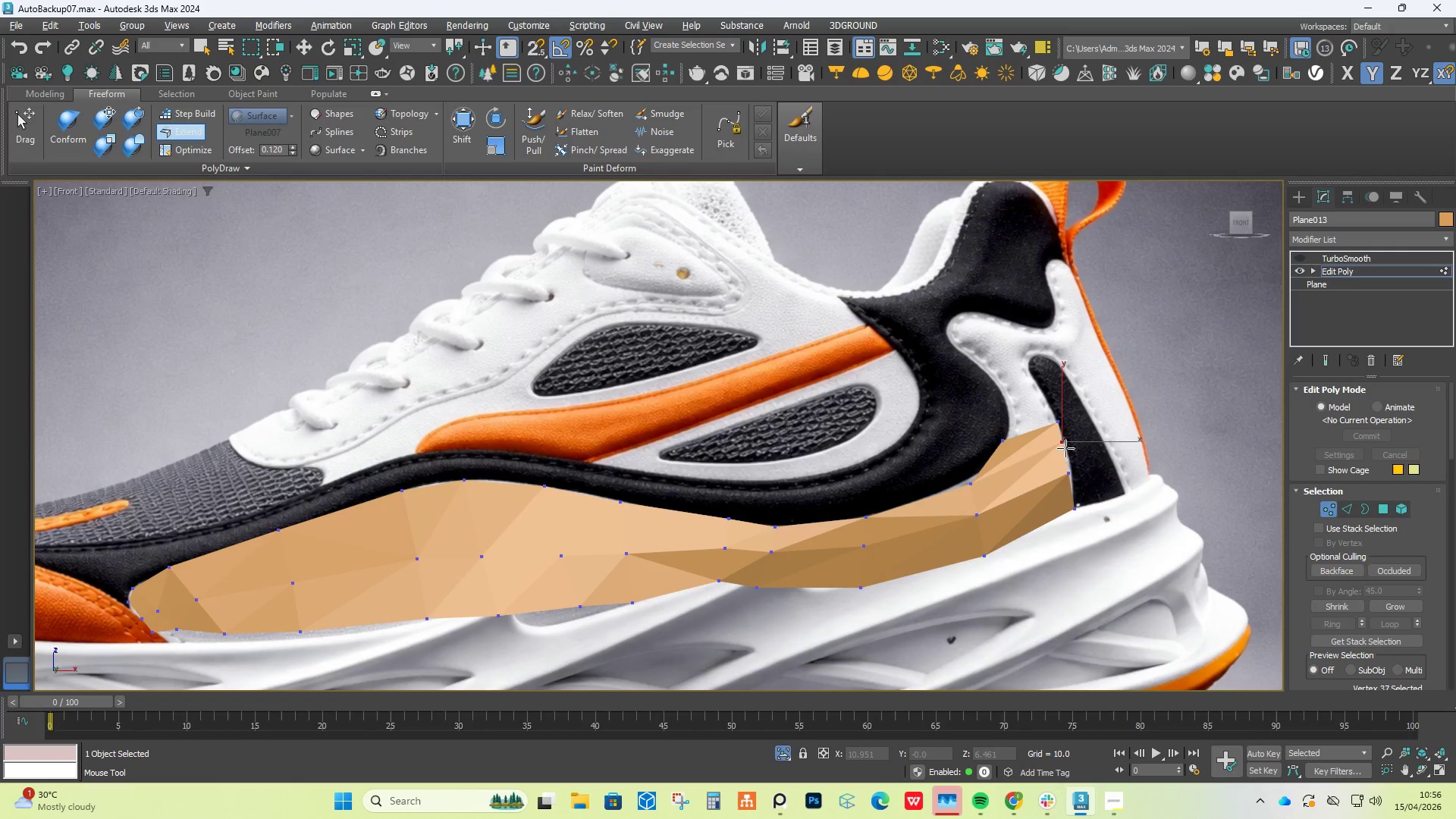 
scroll: coordinate [1068, 446], scroll_direction: down, amount: 3.0
 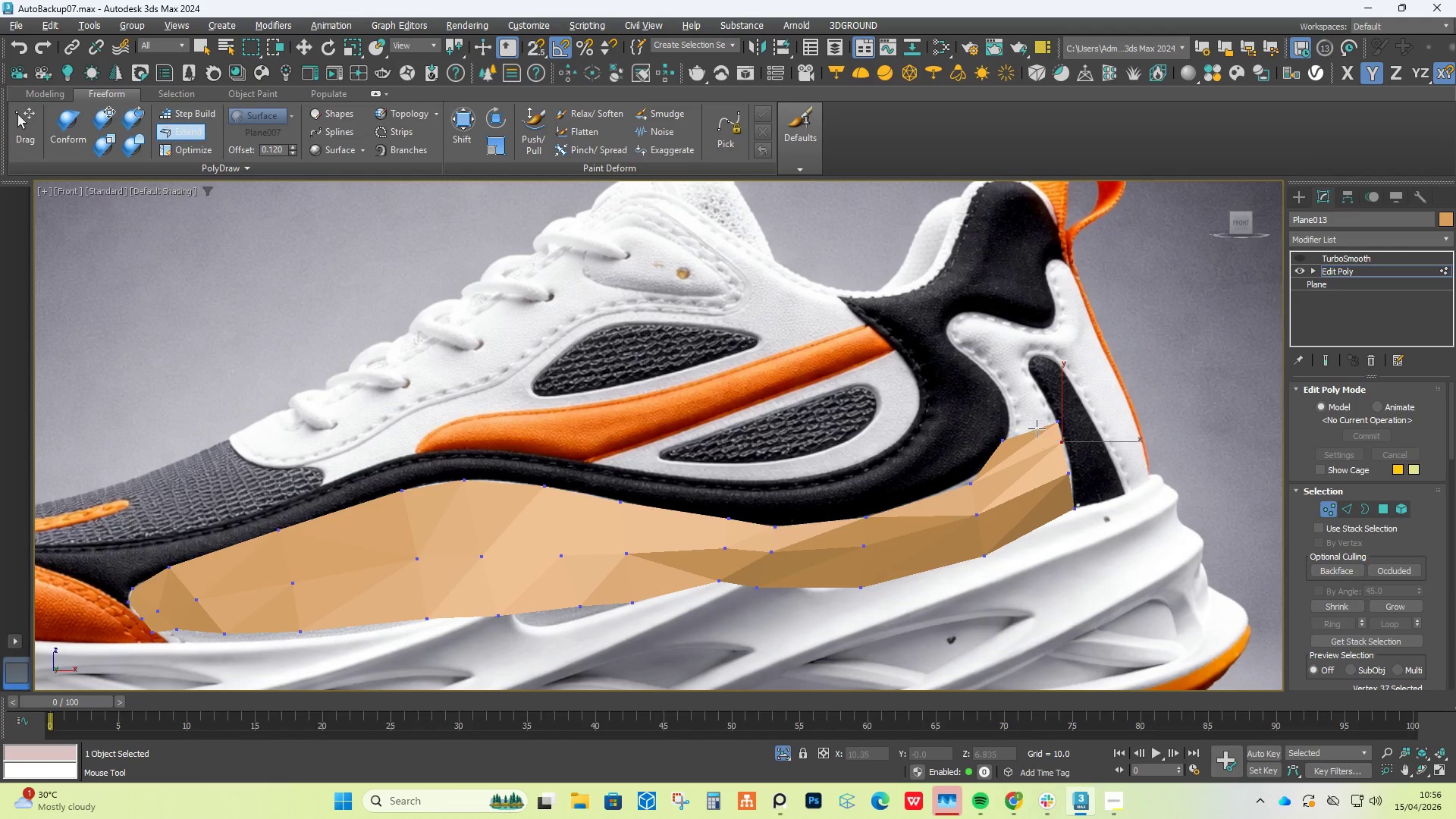 
hold_key(key=AltLeft, duration=1.53)
 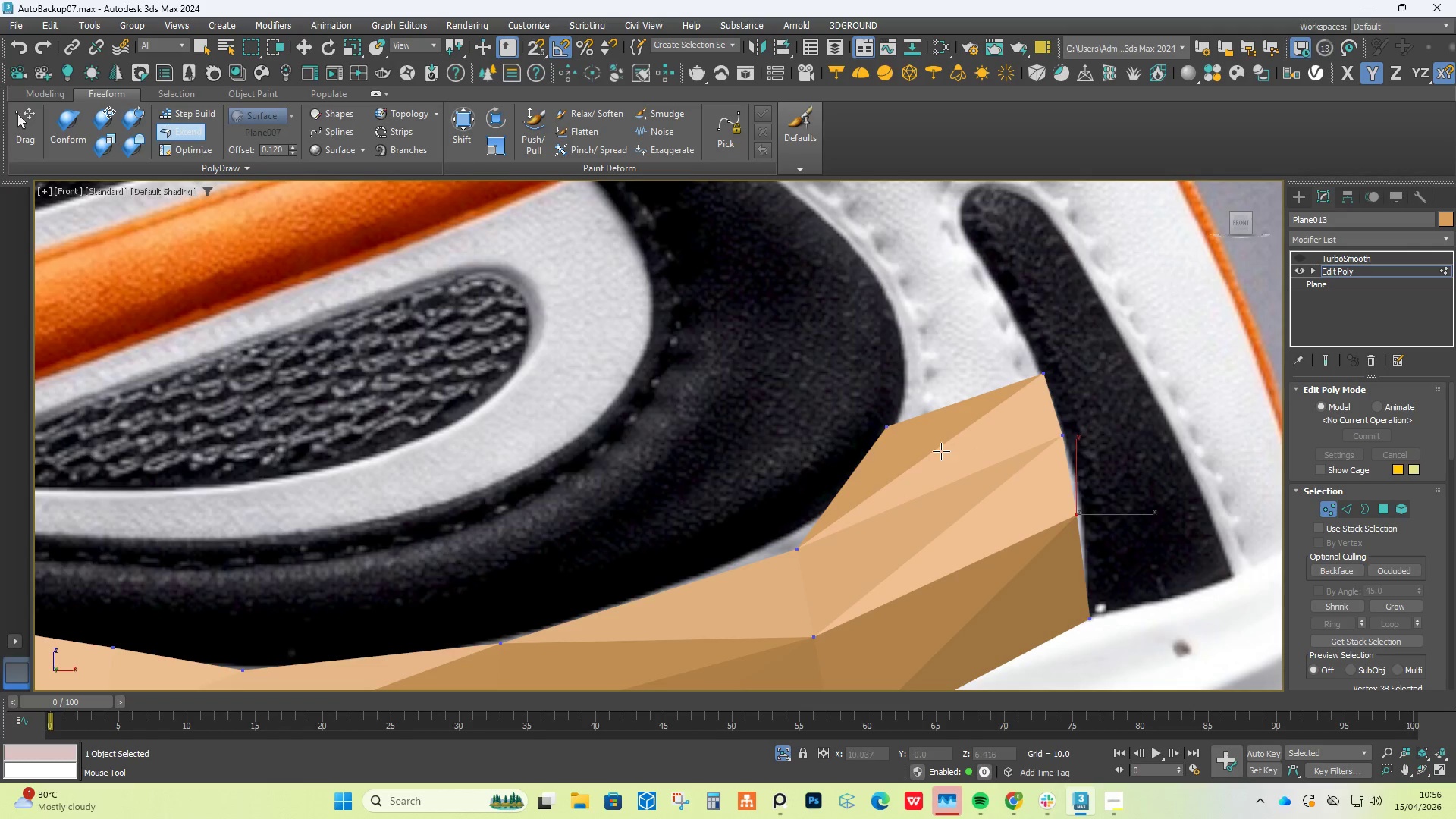 
scroll: coordinate [1065, 448], scroll_direction: up, amount: 1.0
 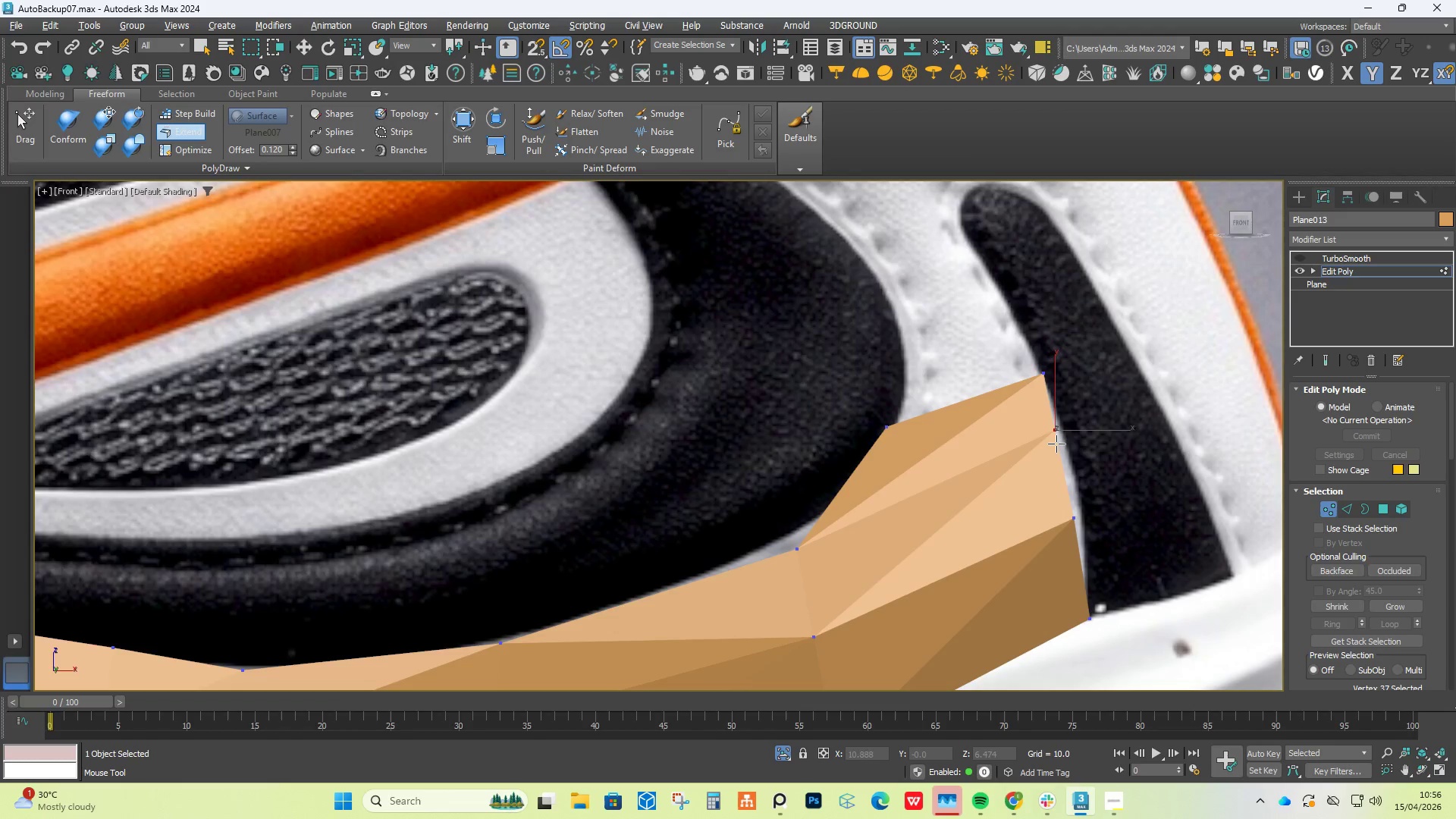 
left_click_drag(start_coordinate=[1058, 436], to_coordinate=[1062, 435])
 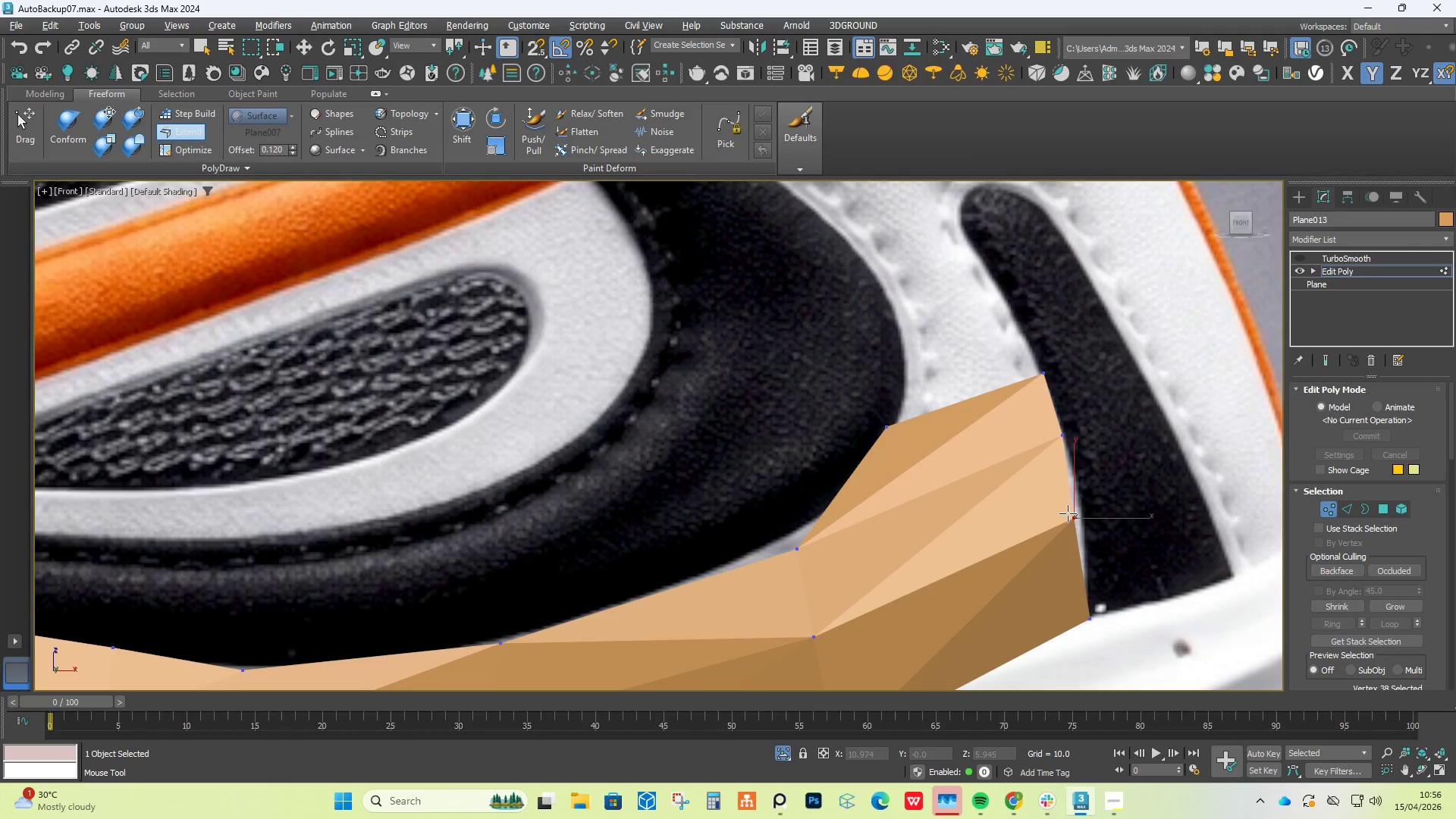 
left_click_drag(start_coordinate=[1069, 515], to_coordinate=[1077, 515])
 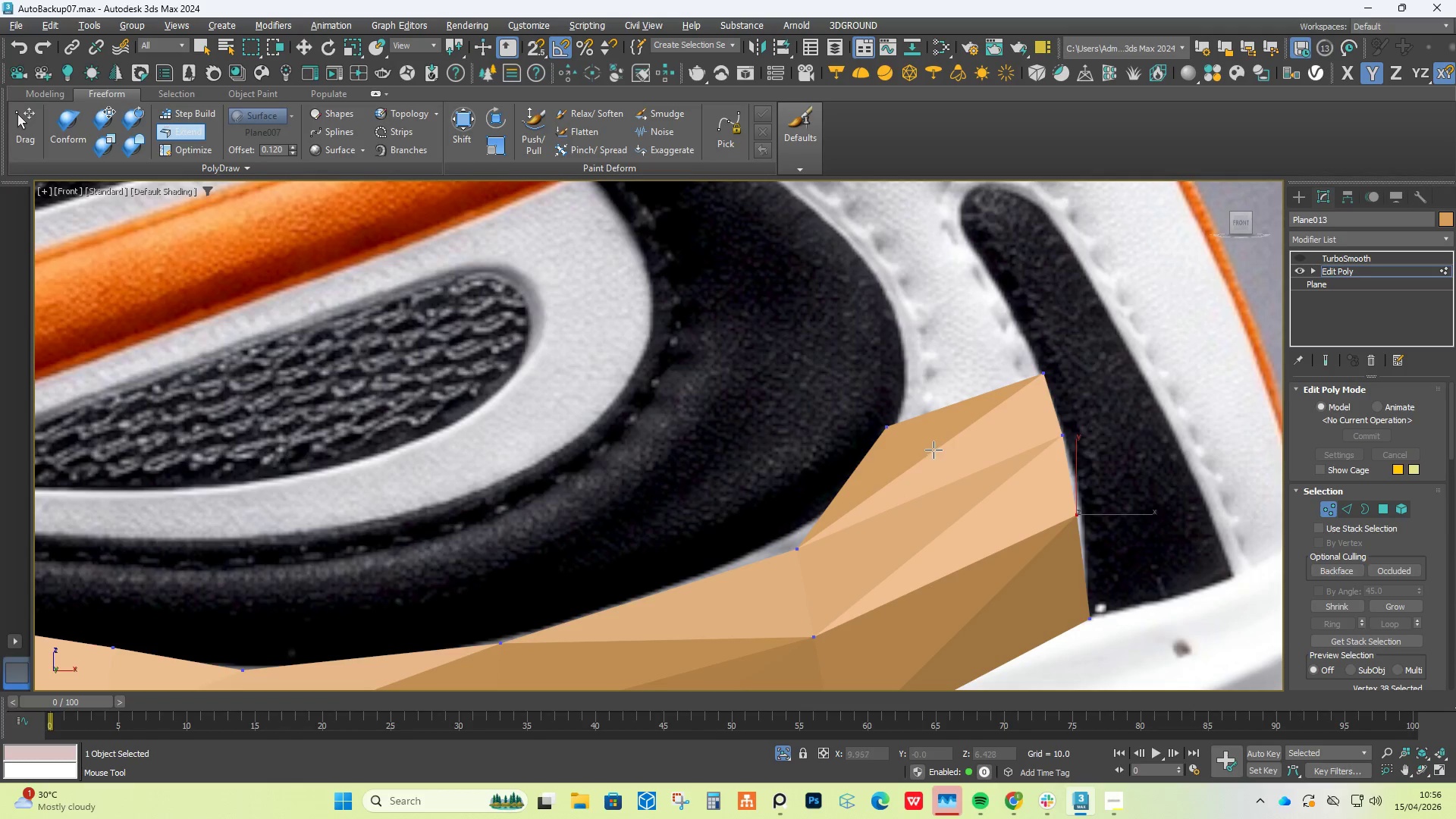 
hold_key(key=AltLeft, duration=1.52)
 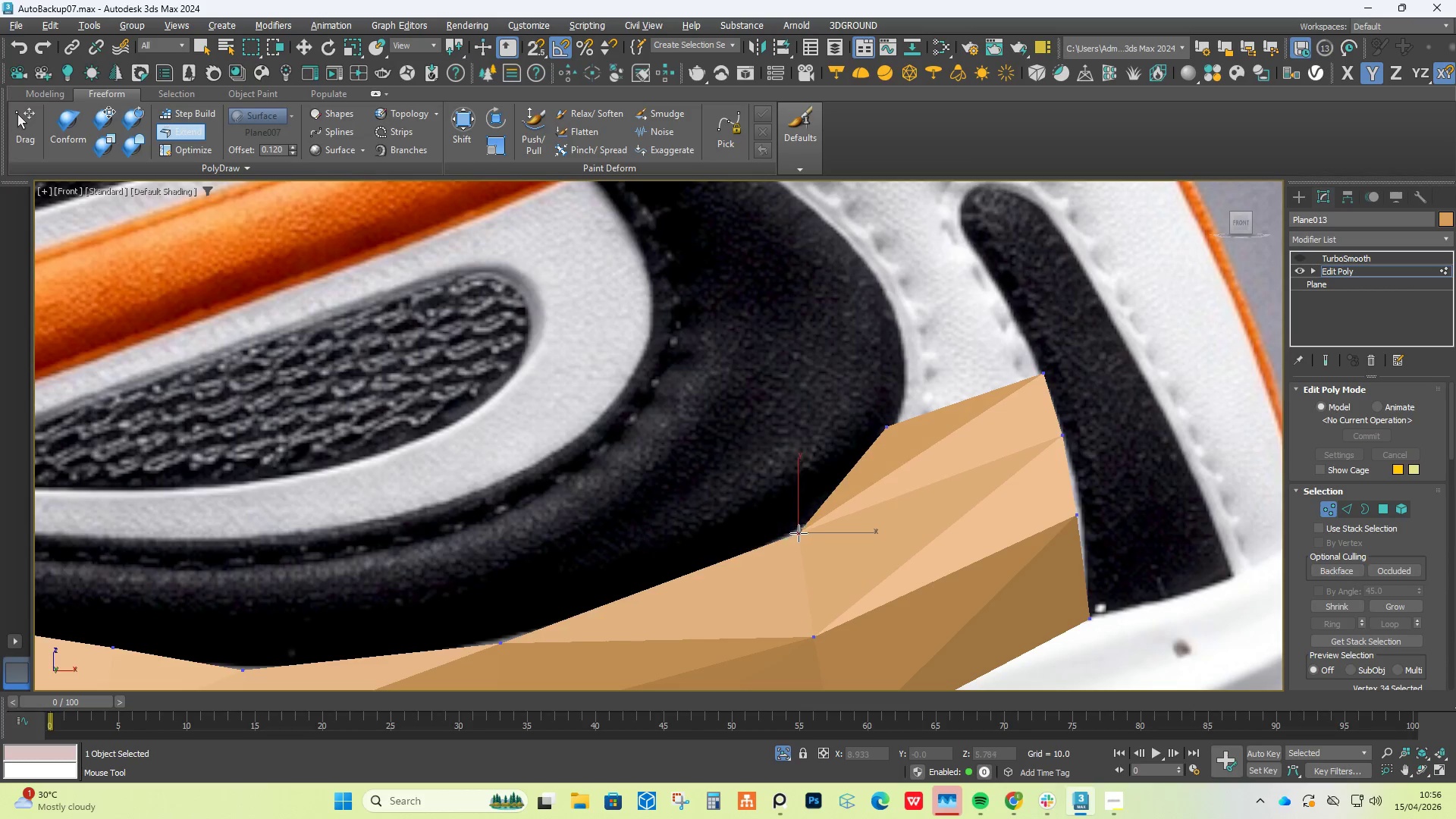 
hold_key(key=AltLeft, duration=1.51)
left_click_drag(start_coordinate=[798, 546], to_coordinate=[799, 533])
 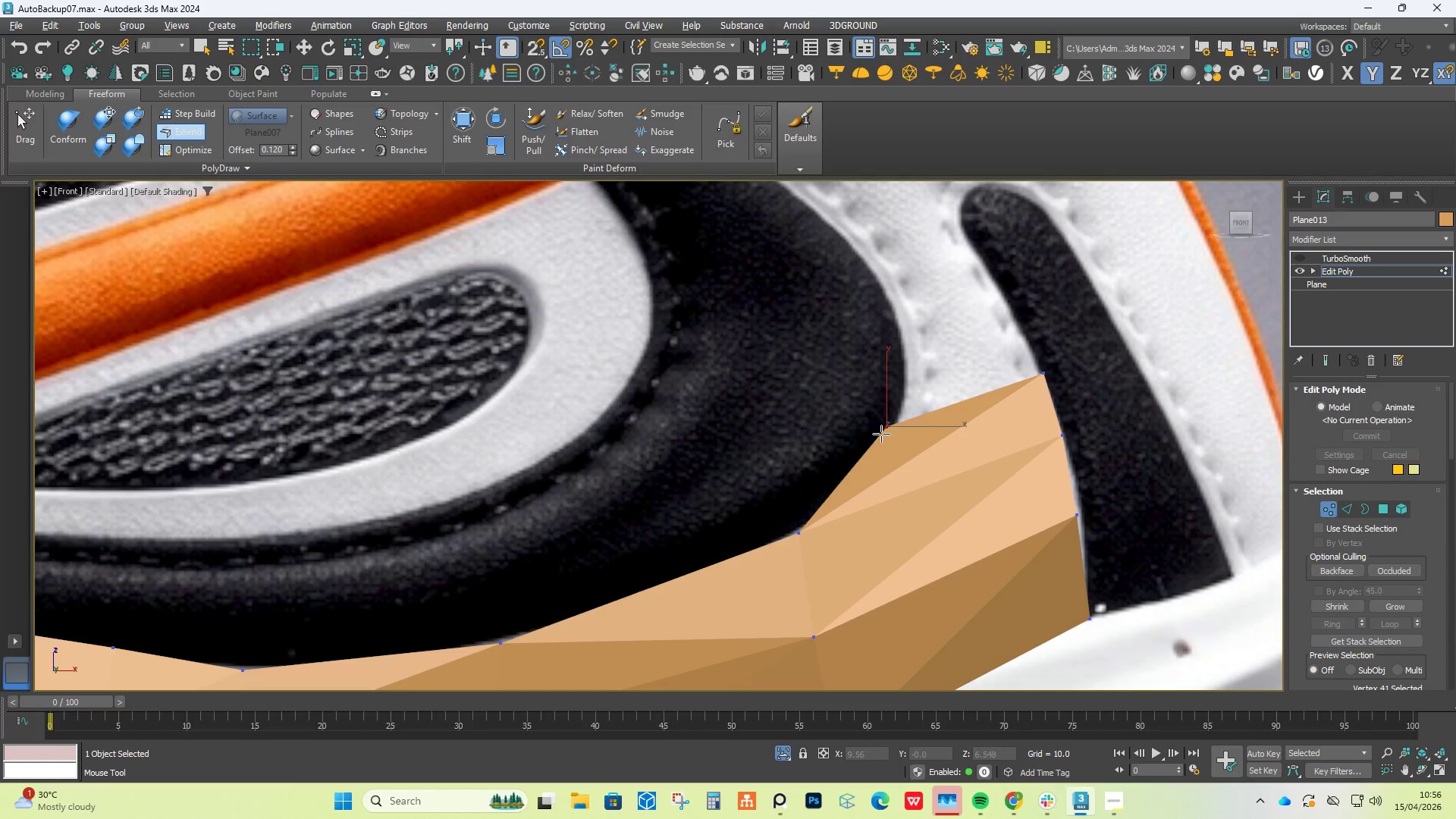 
left_click_drag(start_coordinate=[883, 429], to_coordinate=[905, 412])
 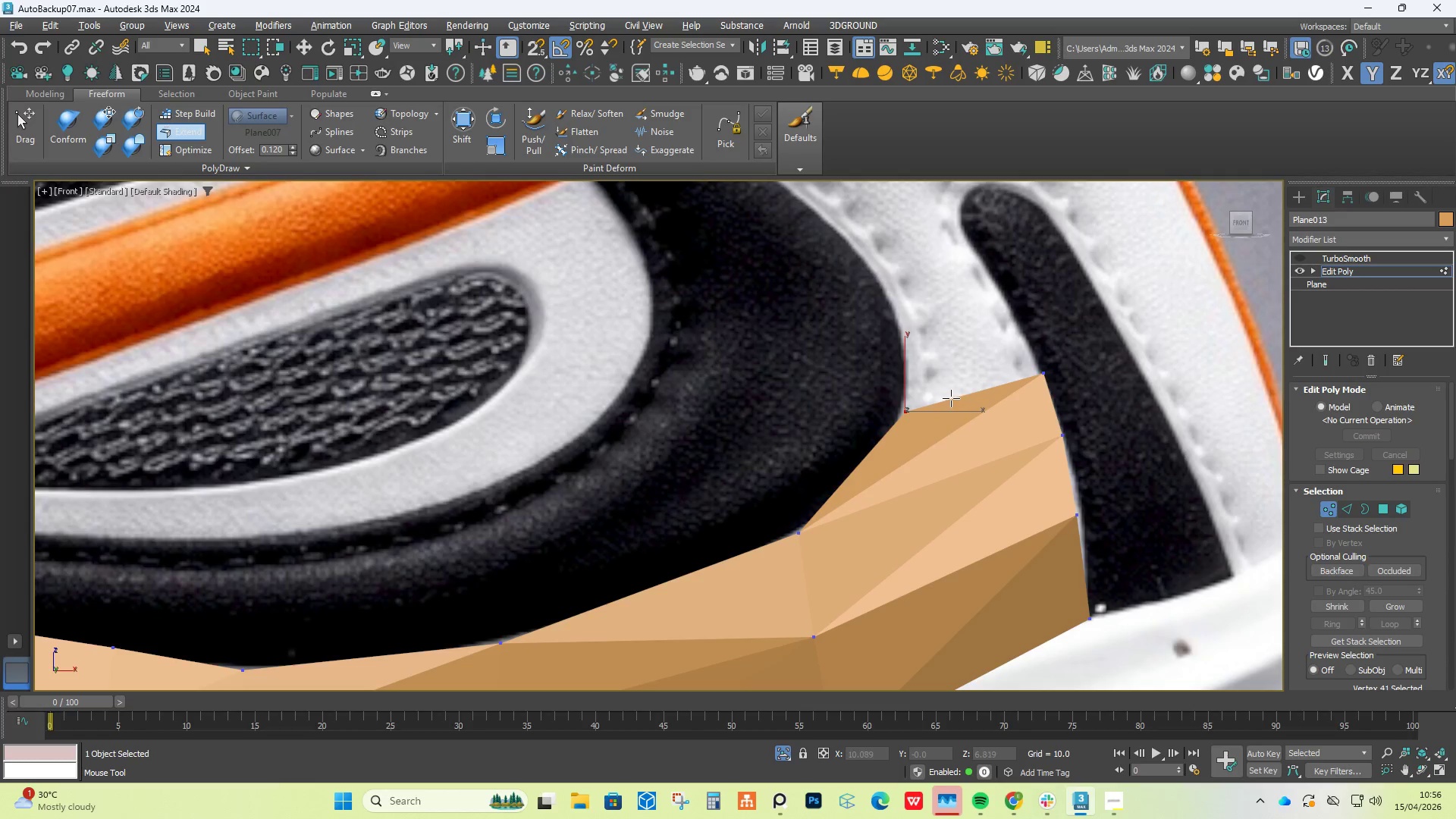 
hold_key(key=AltLeft, duration=1.27)
 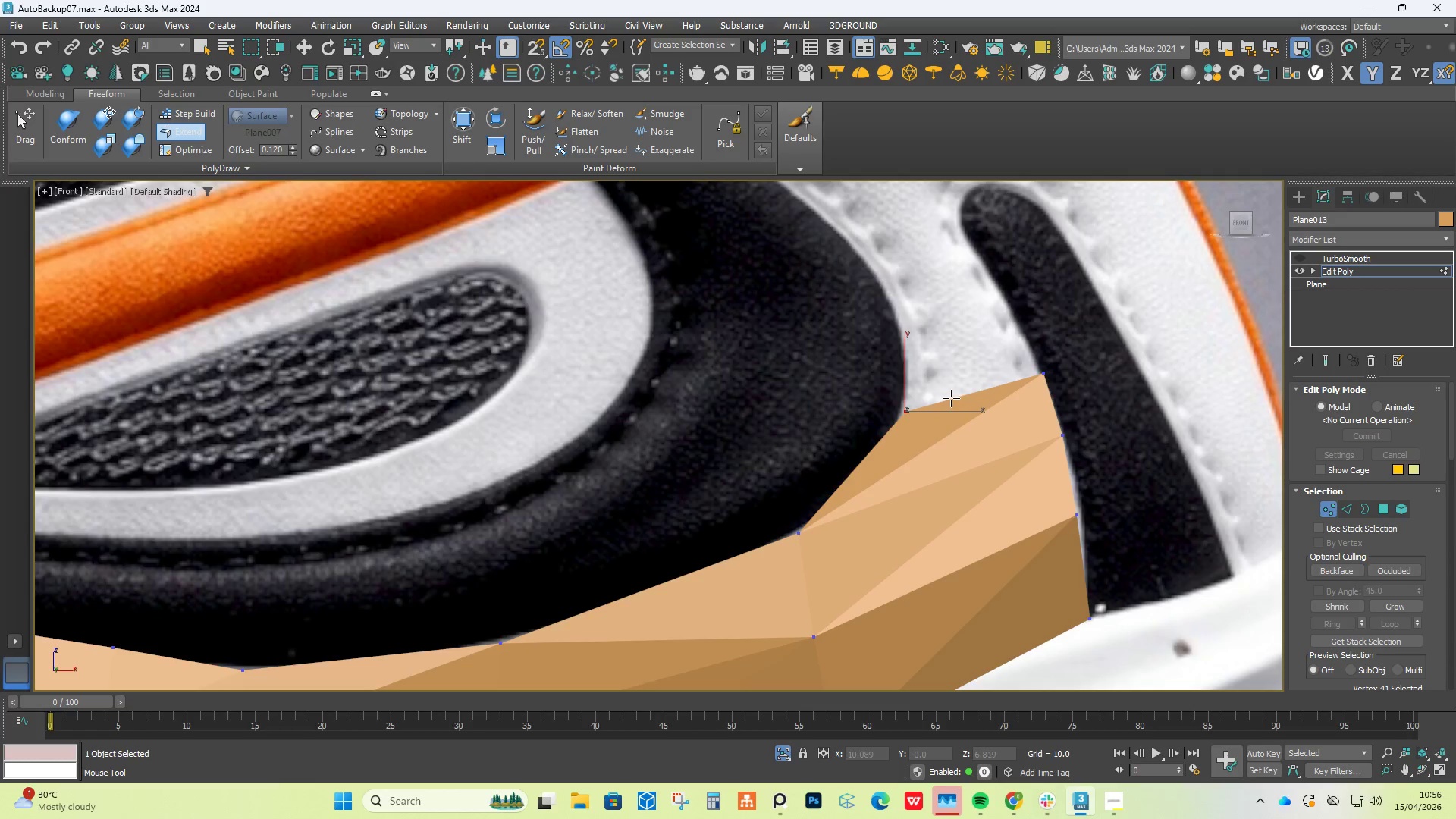 
left_click_drag(start_coordinate=[952, 398], to_coordinate=[953, 318])
 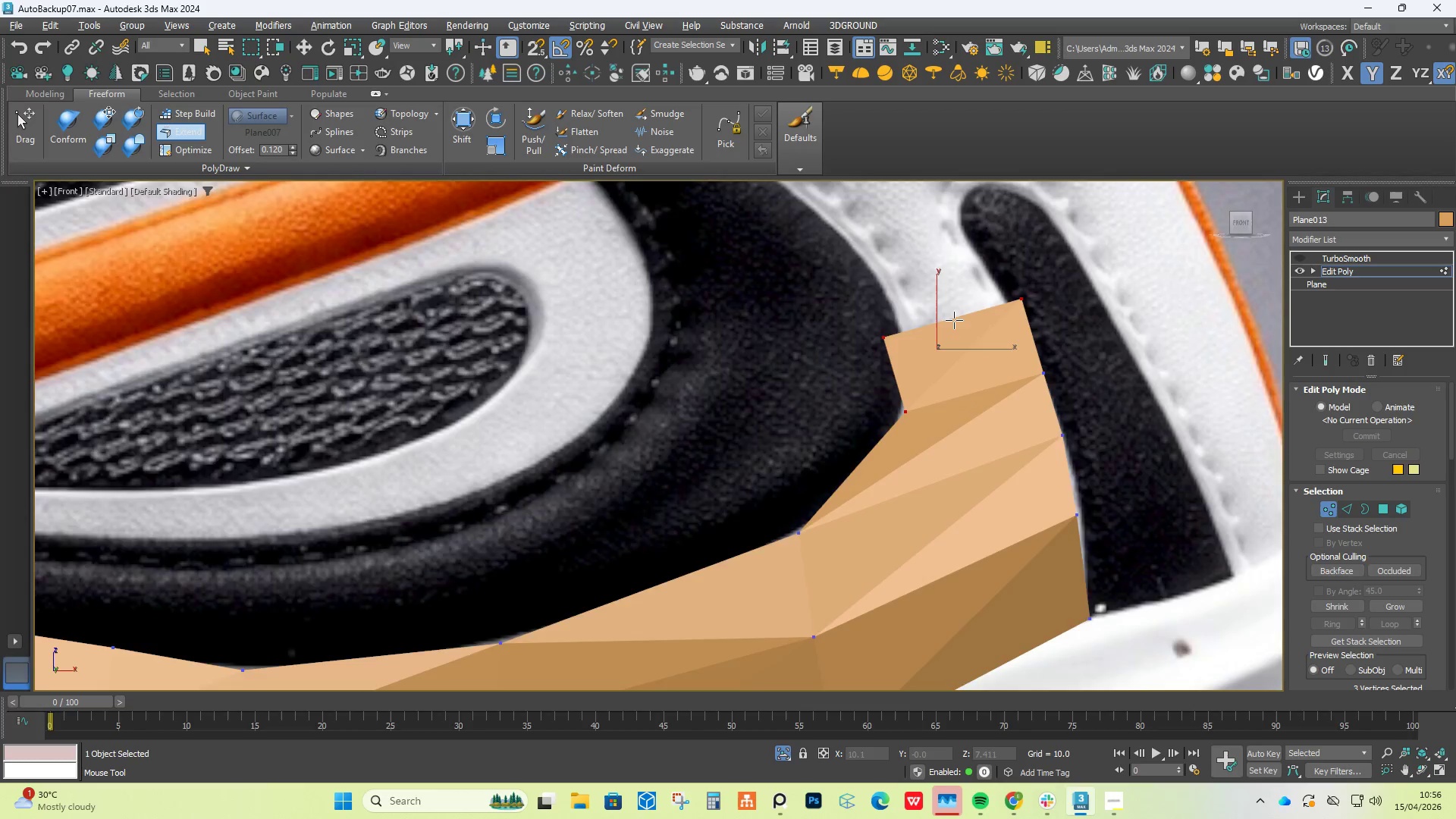 
scroll: coordinate [956, 322], scroll_direction: down, amount: 2.0
 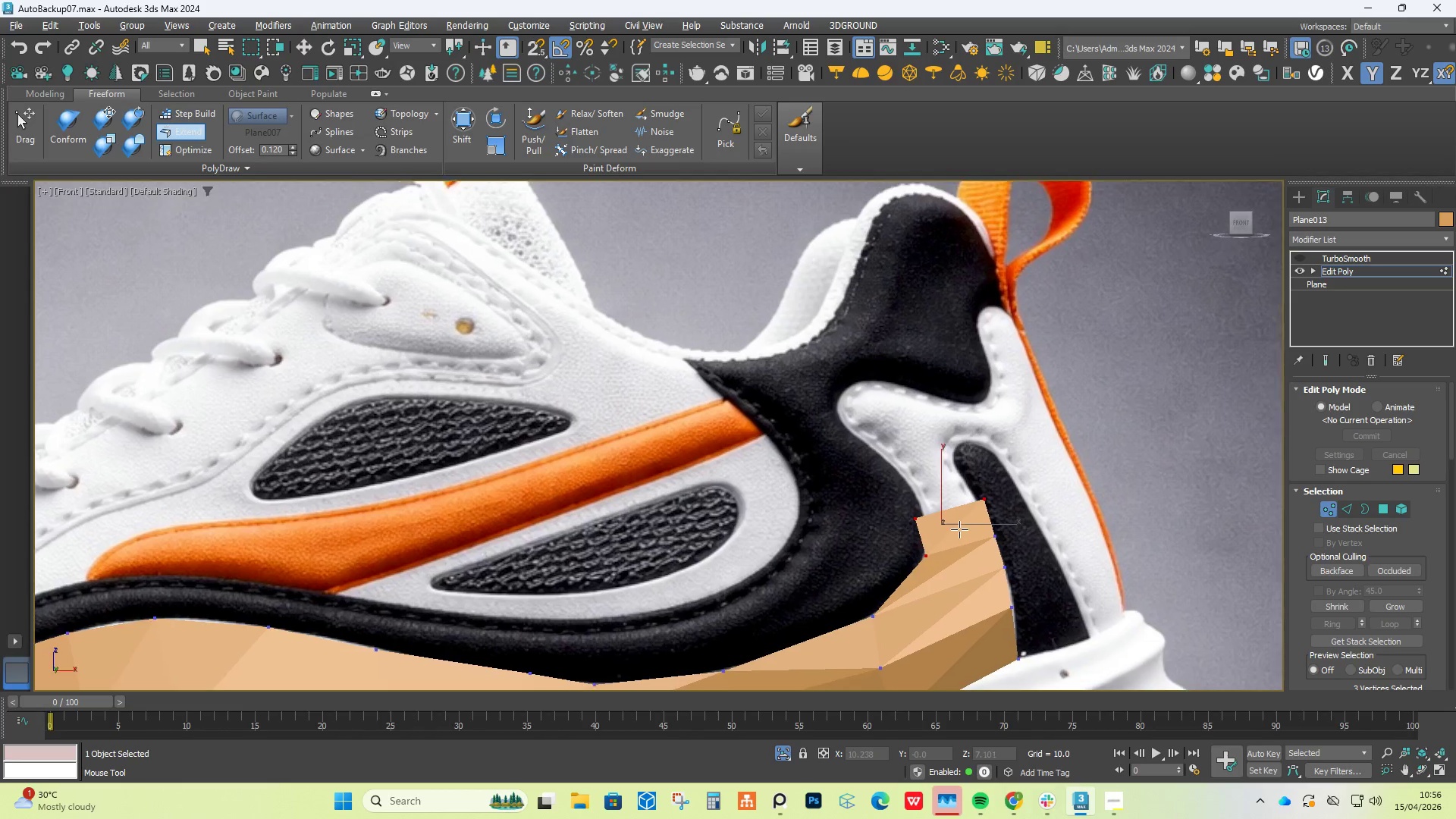 
hold_key(key=ControlLeft, duration=2.97)
 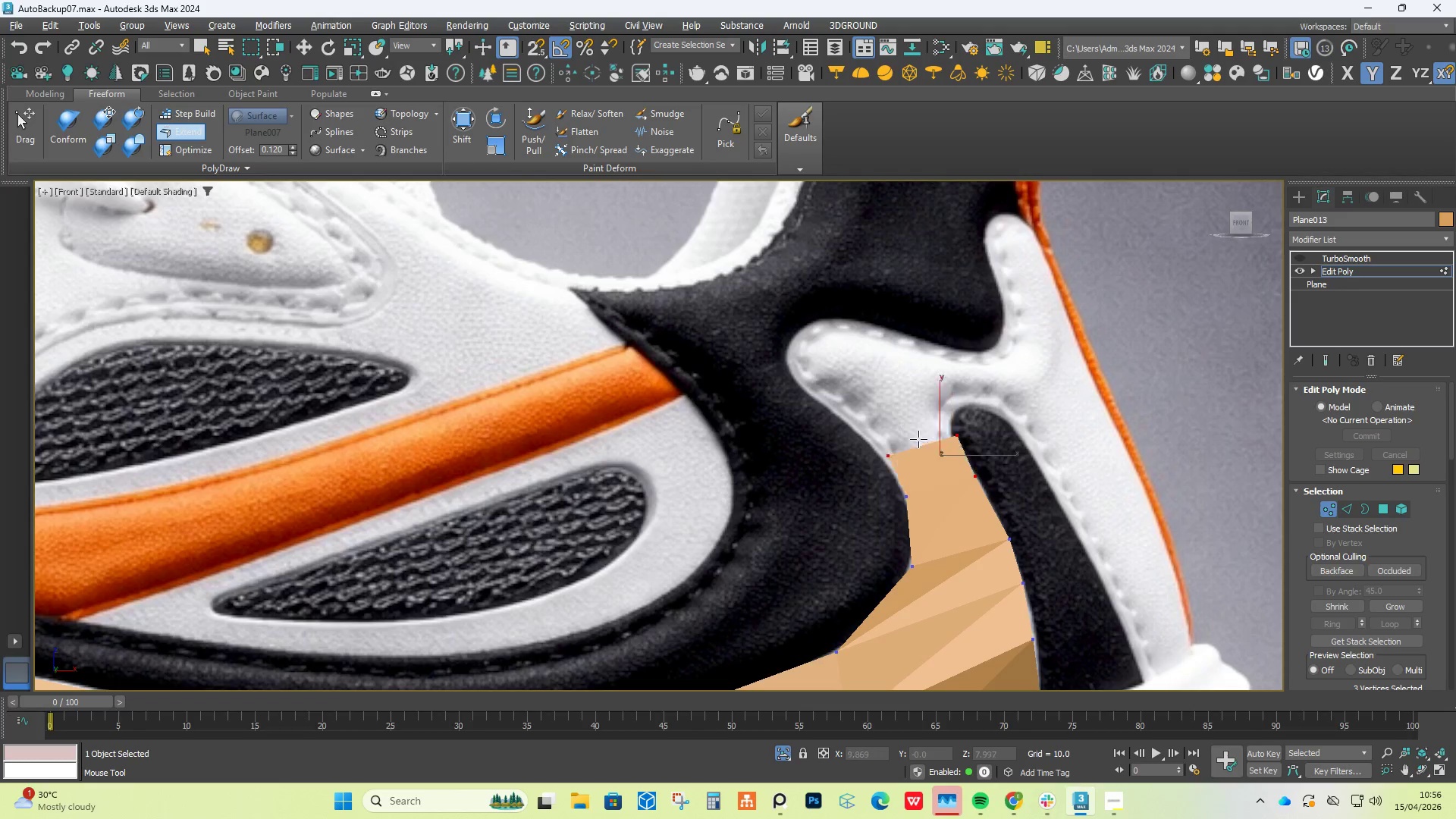 
hold_key(key=ShiftLeft, duration=17.45)
 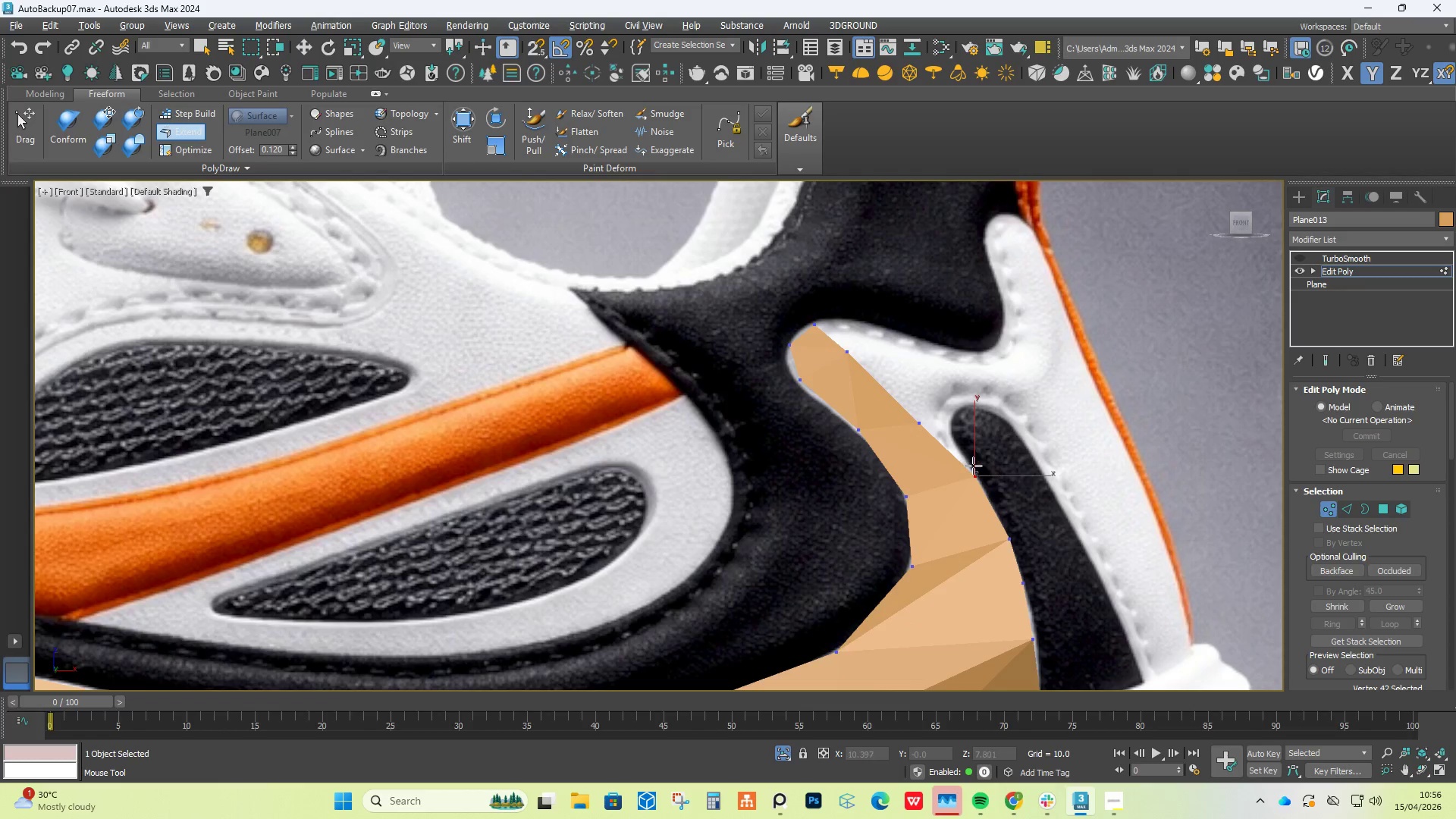 
hold_key(key=AltLeft, duration=1.51)
 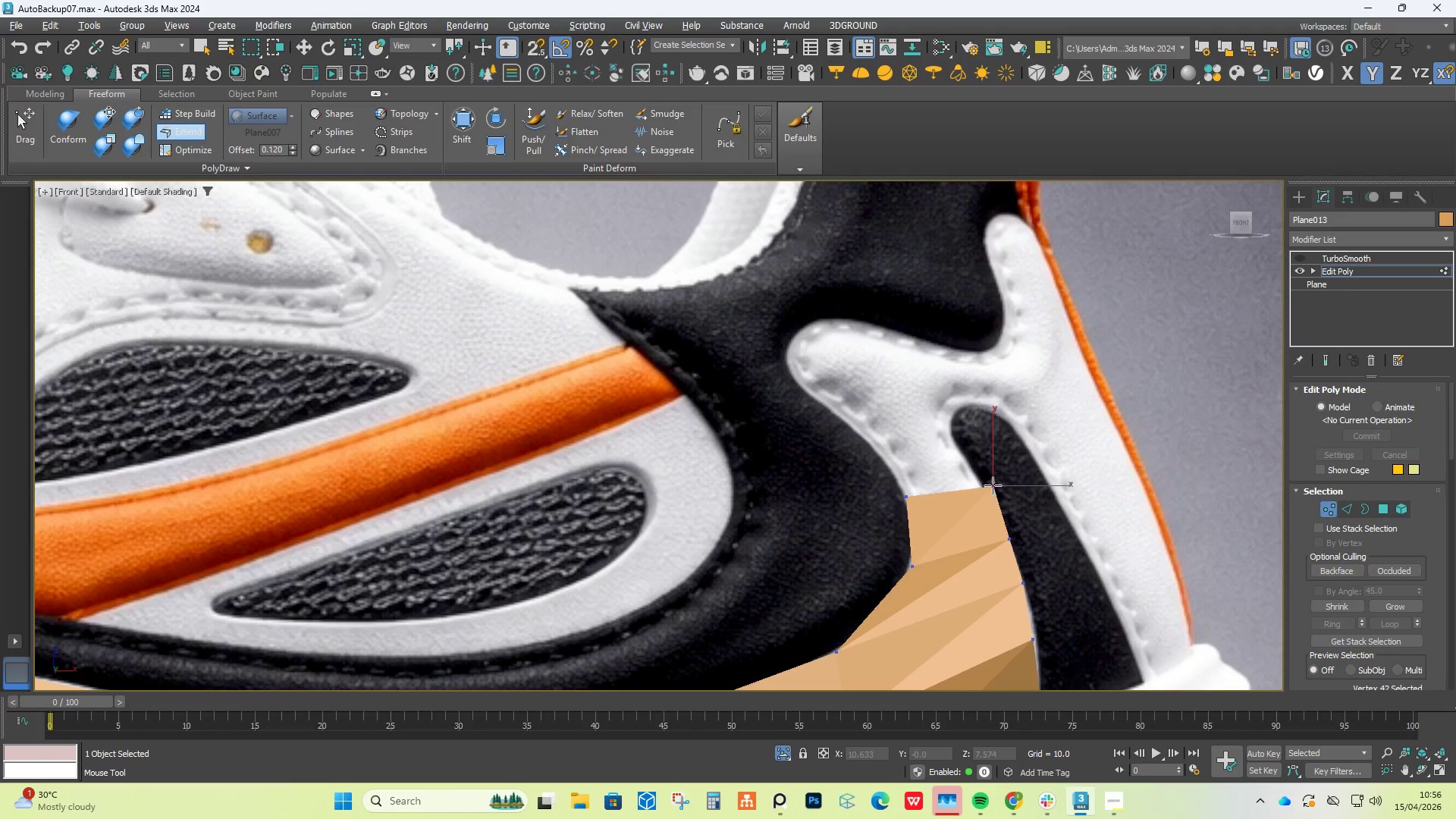 
scroll: coordinate [959, 529], scroll_direction: up, amount: 1.0
 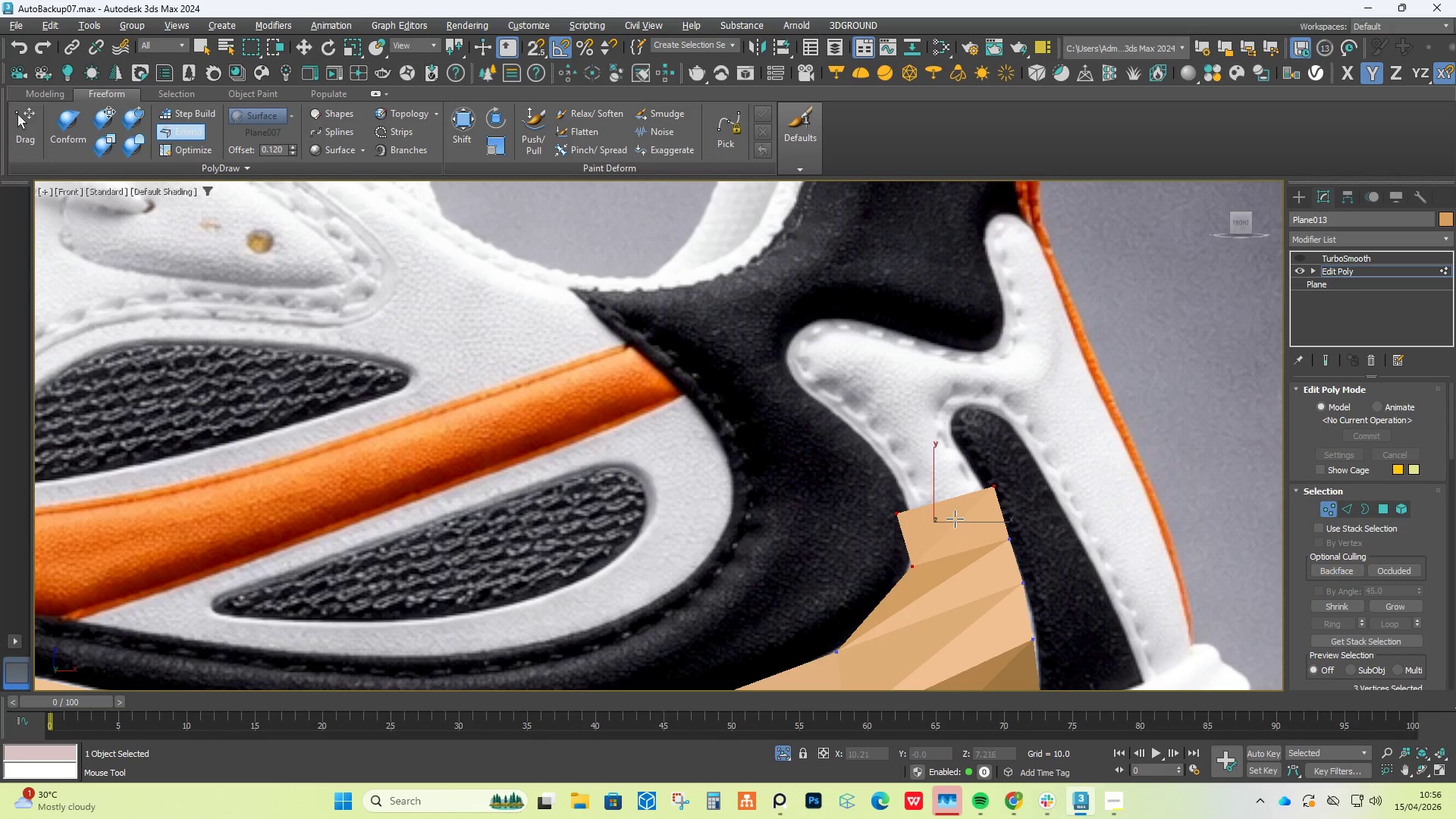 
left_click_drag(start_coordinate=[899, 509], to_coordinate=[906, 497])
 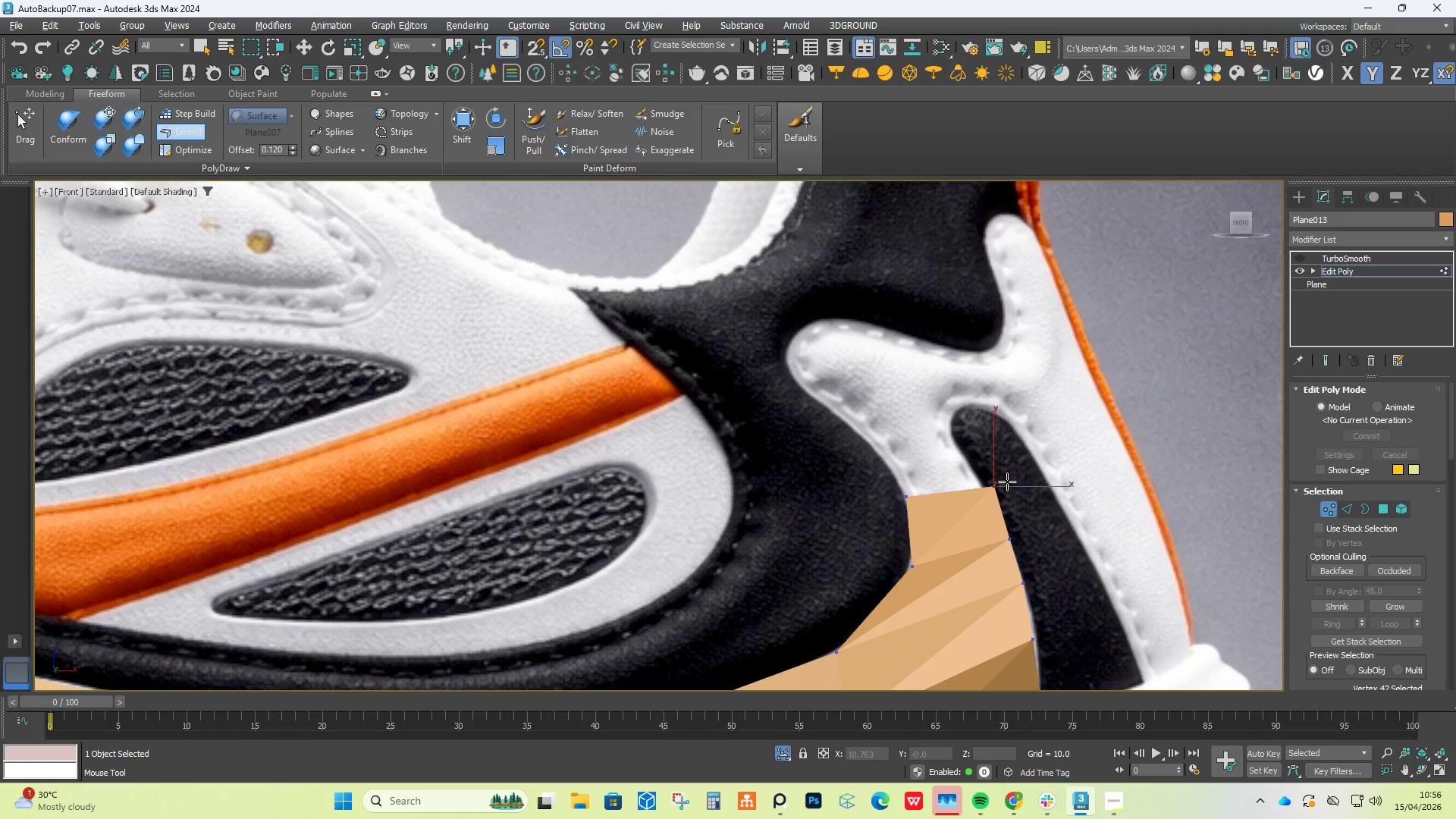 
hold_key(key=AltLeft, duration=1.31)
left_click_drag(start_coordinate=[995, 485], to_coordinate=[975, 476])
 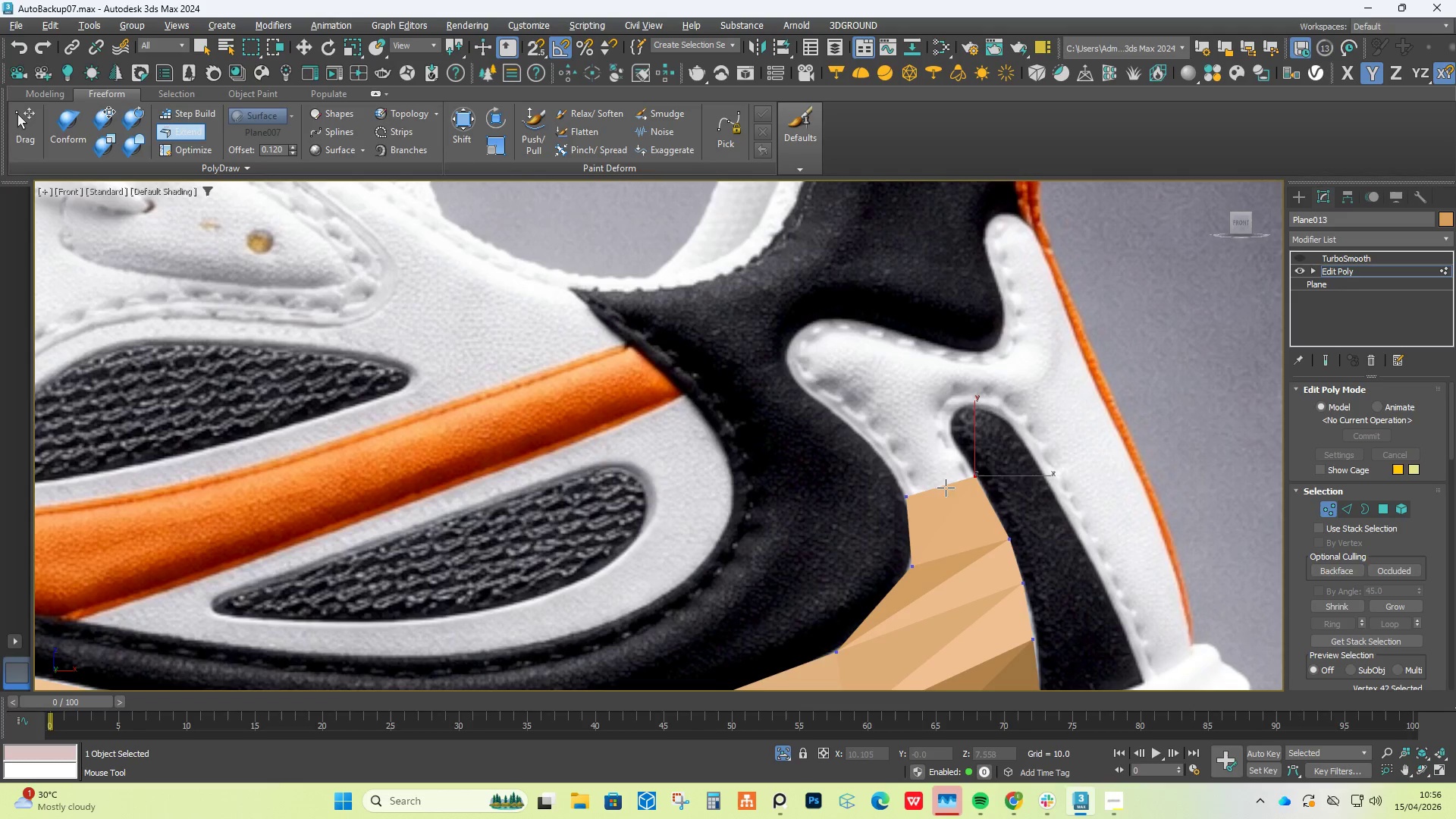 
left_click_drag(start_coordinate=[946, 488], to_coordinate=[901, 417])
 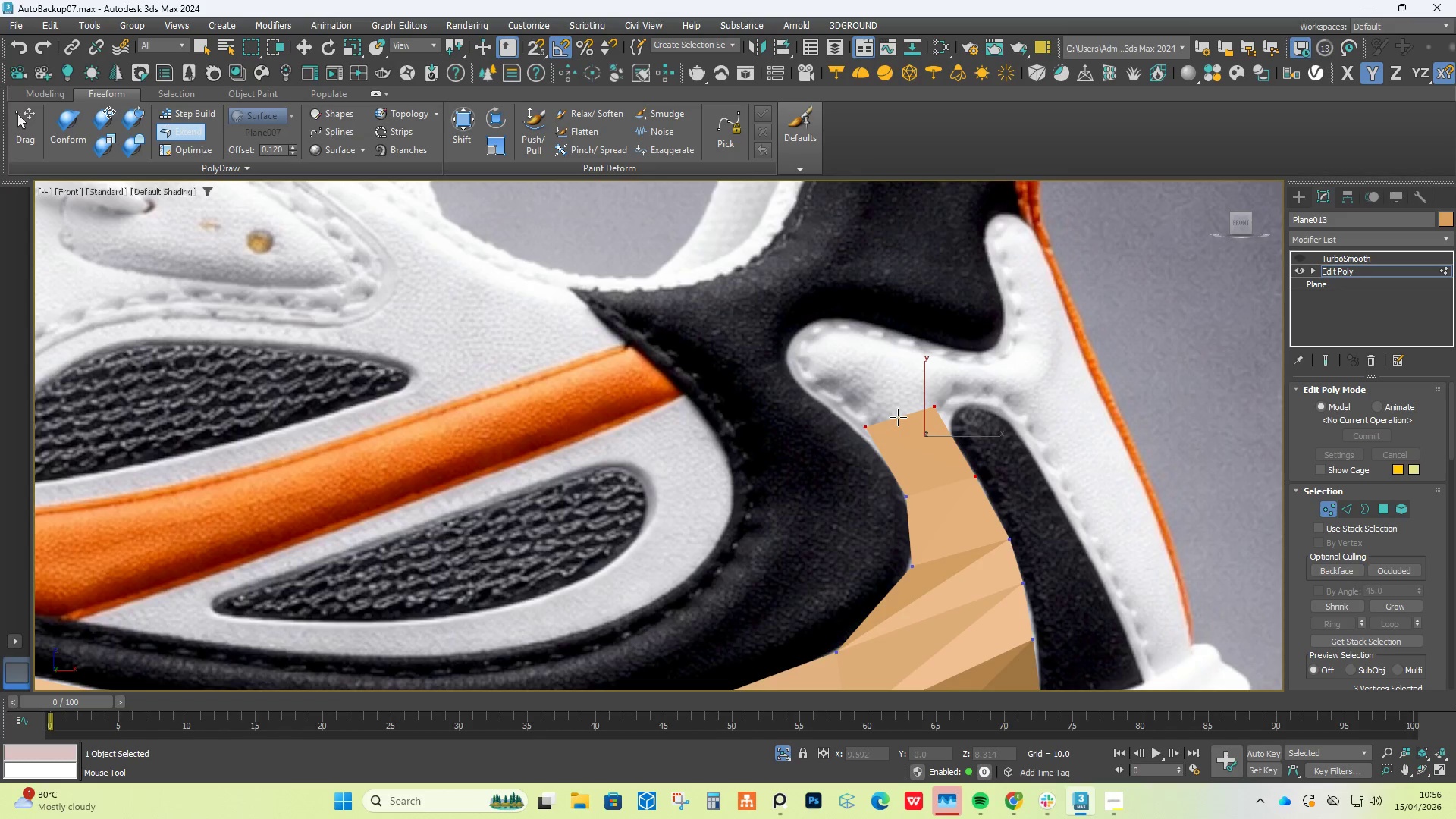 
left_click_drag(start_coordinate=[898, 417], to_coordinate=[850, 359])
 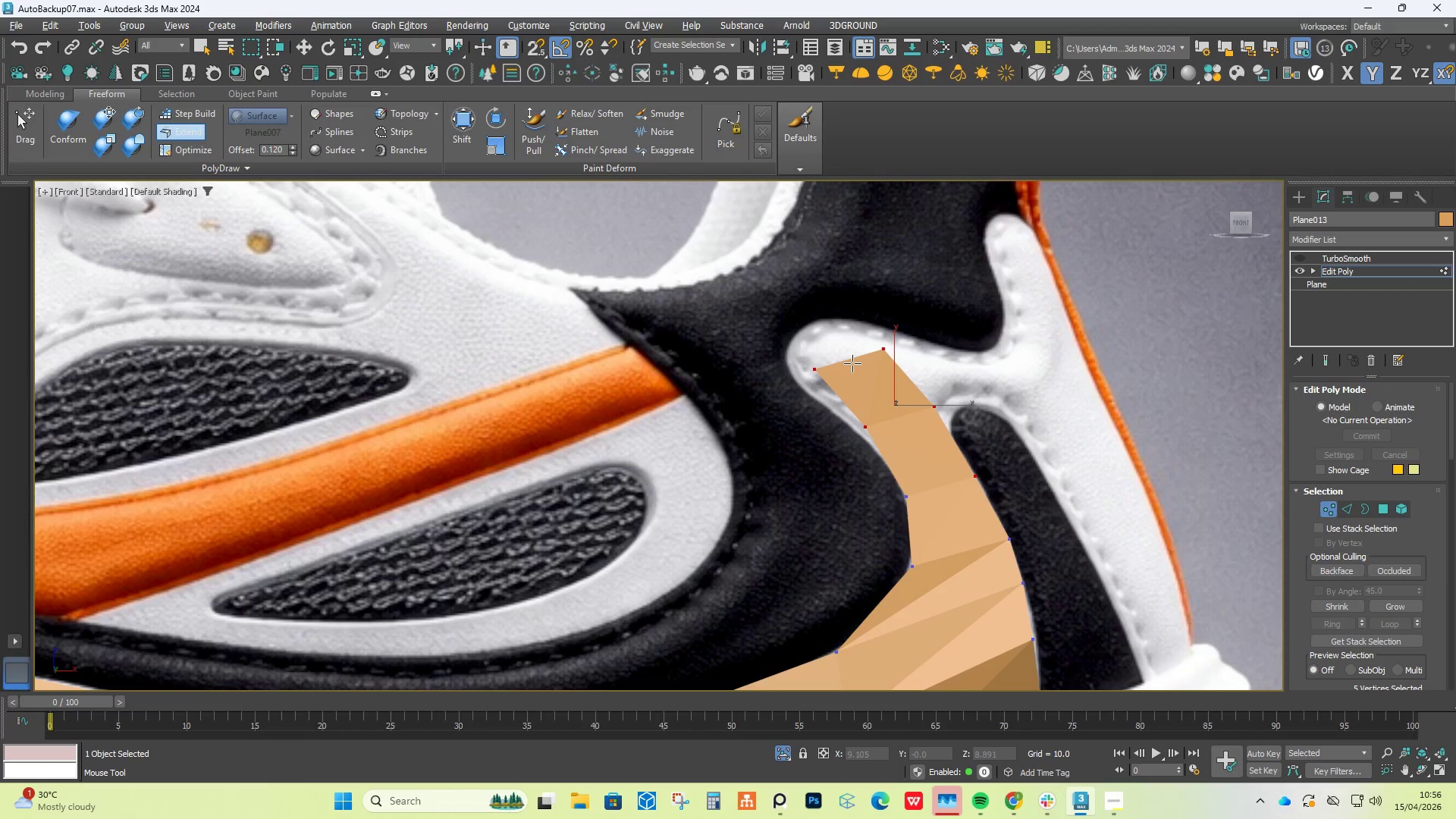 
left_click_drag(start_coordinate=[852, 363], to_coordinate=[822, 334])
 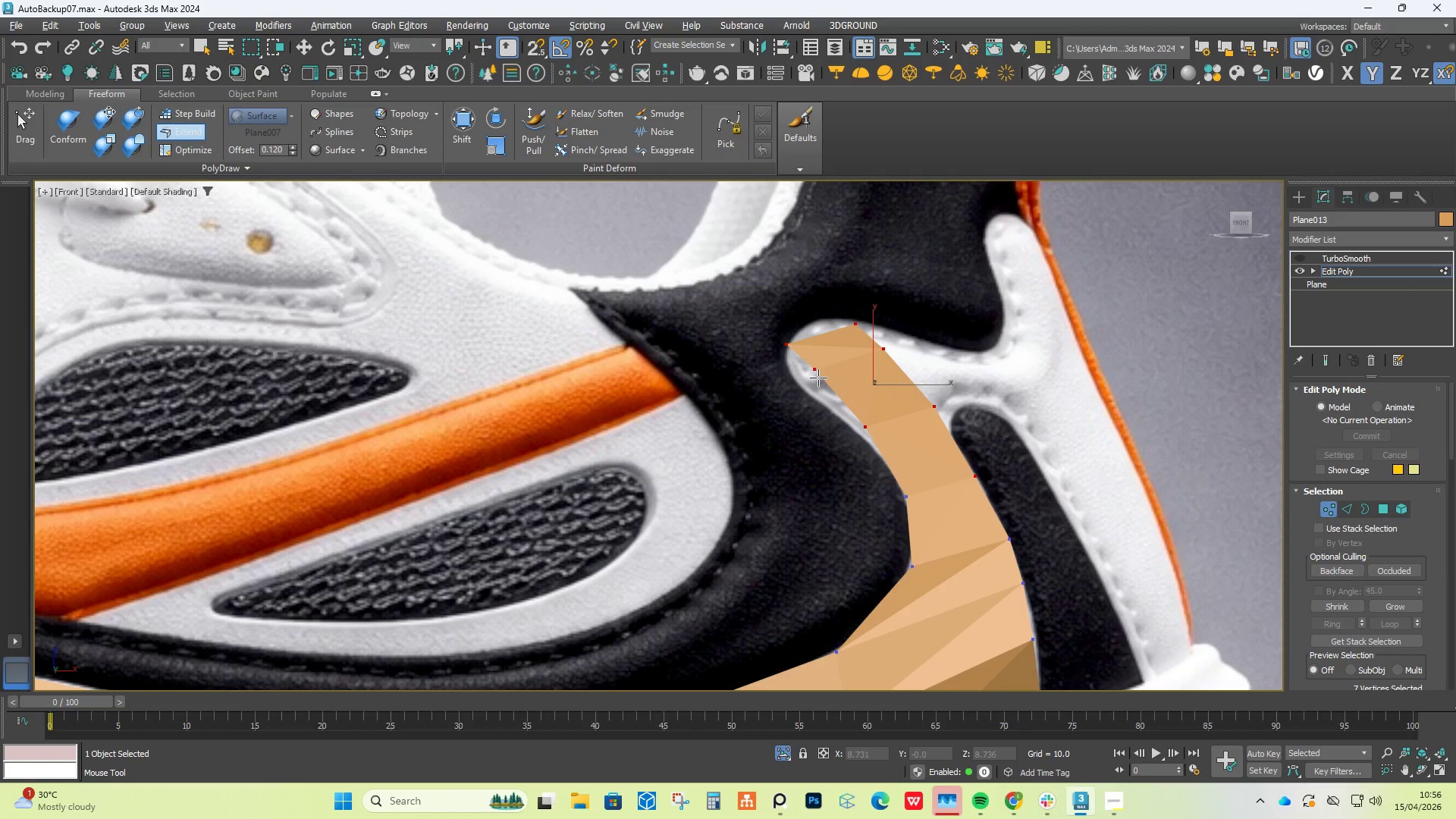 
hold_key(key=AltLeft, duration=1.5)
left_click_drag(start_coordinate=[811, 369], to_coordinate=[800, 380])
 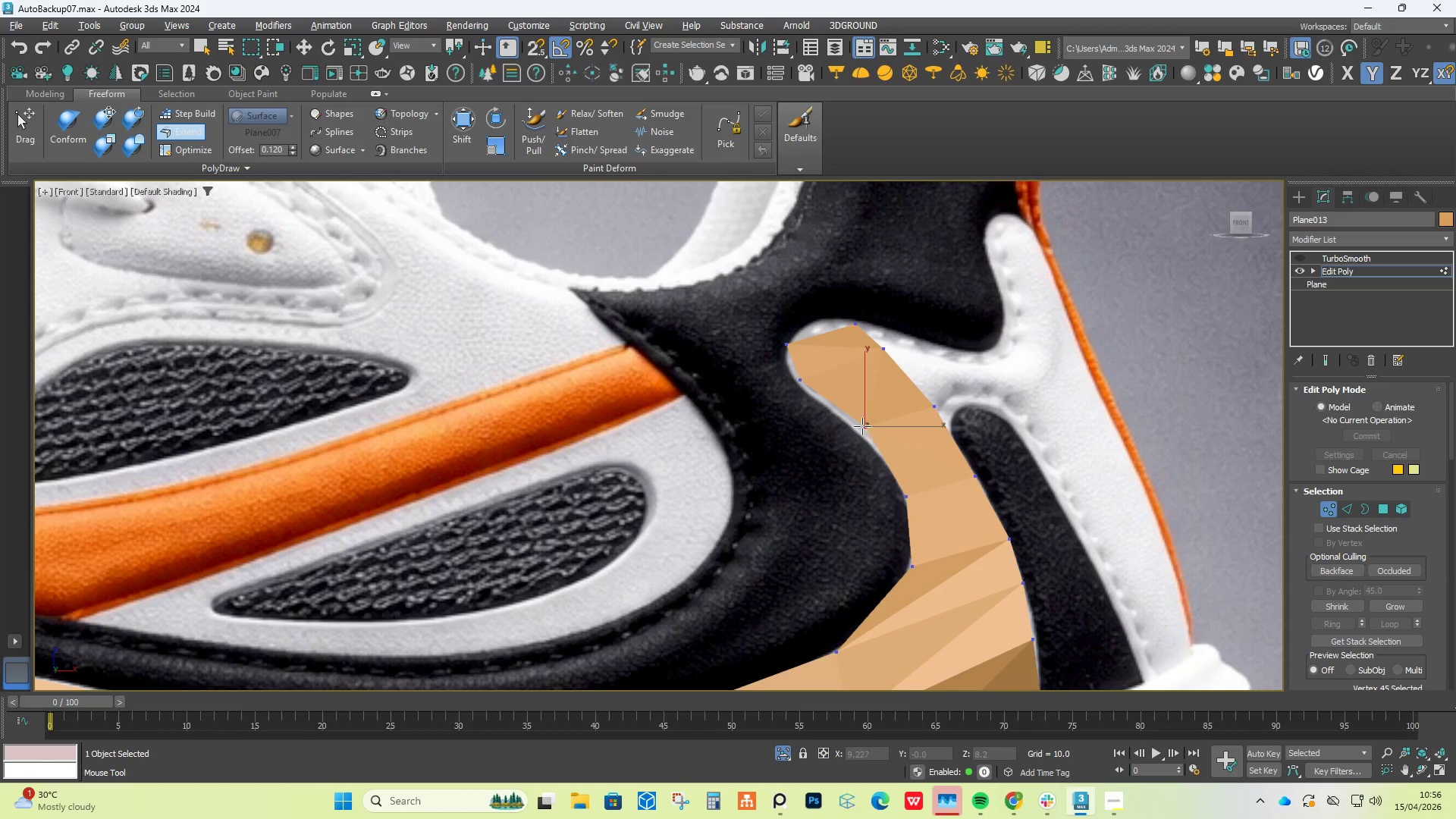 
left_click_drag(start_coordinate=[861, 426], to_coordinate=[858, 430])
 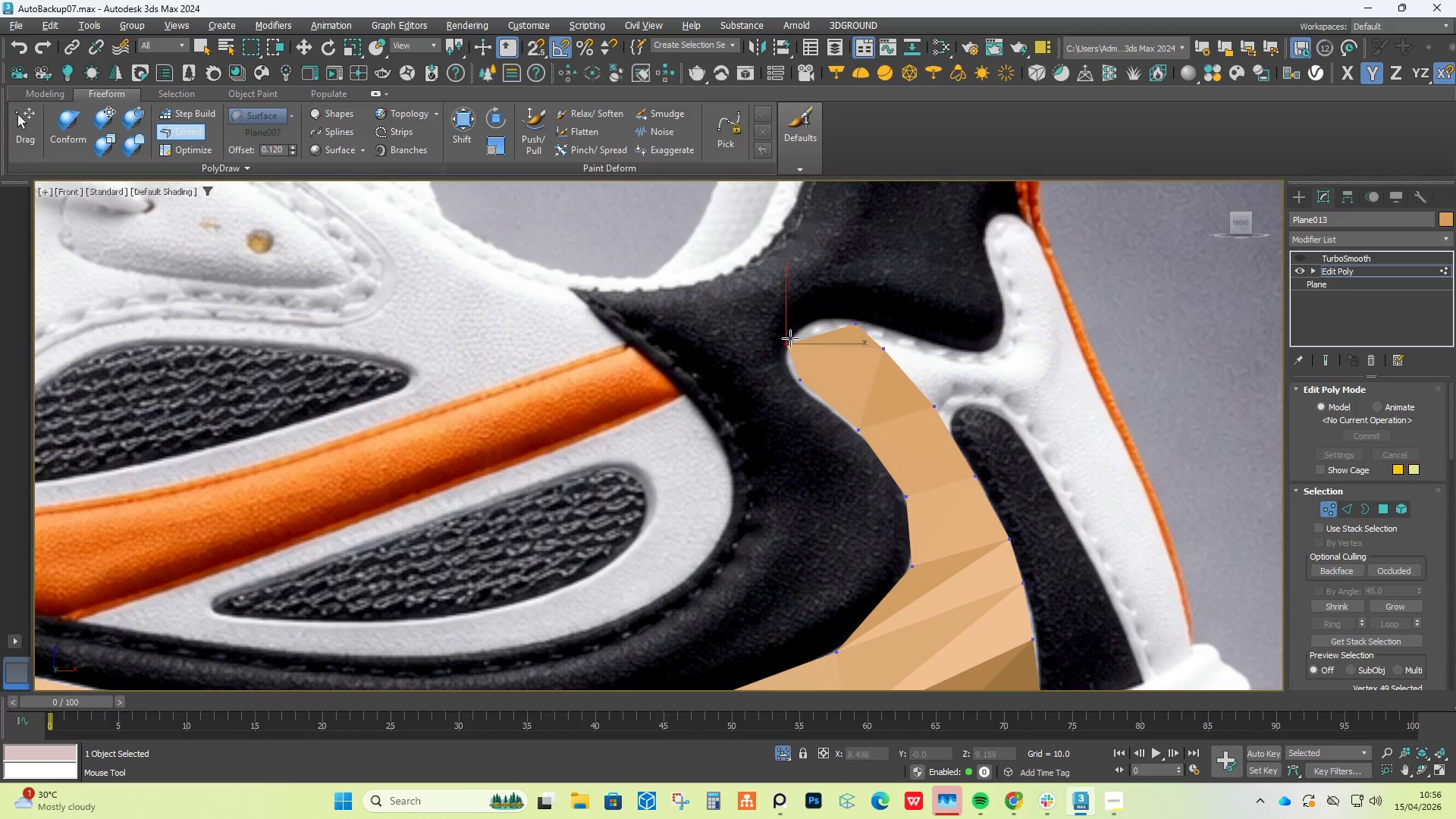 
hold_key(key=AltLeft, duration=1.52)
 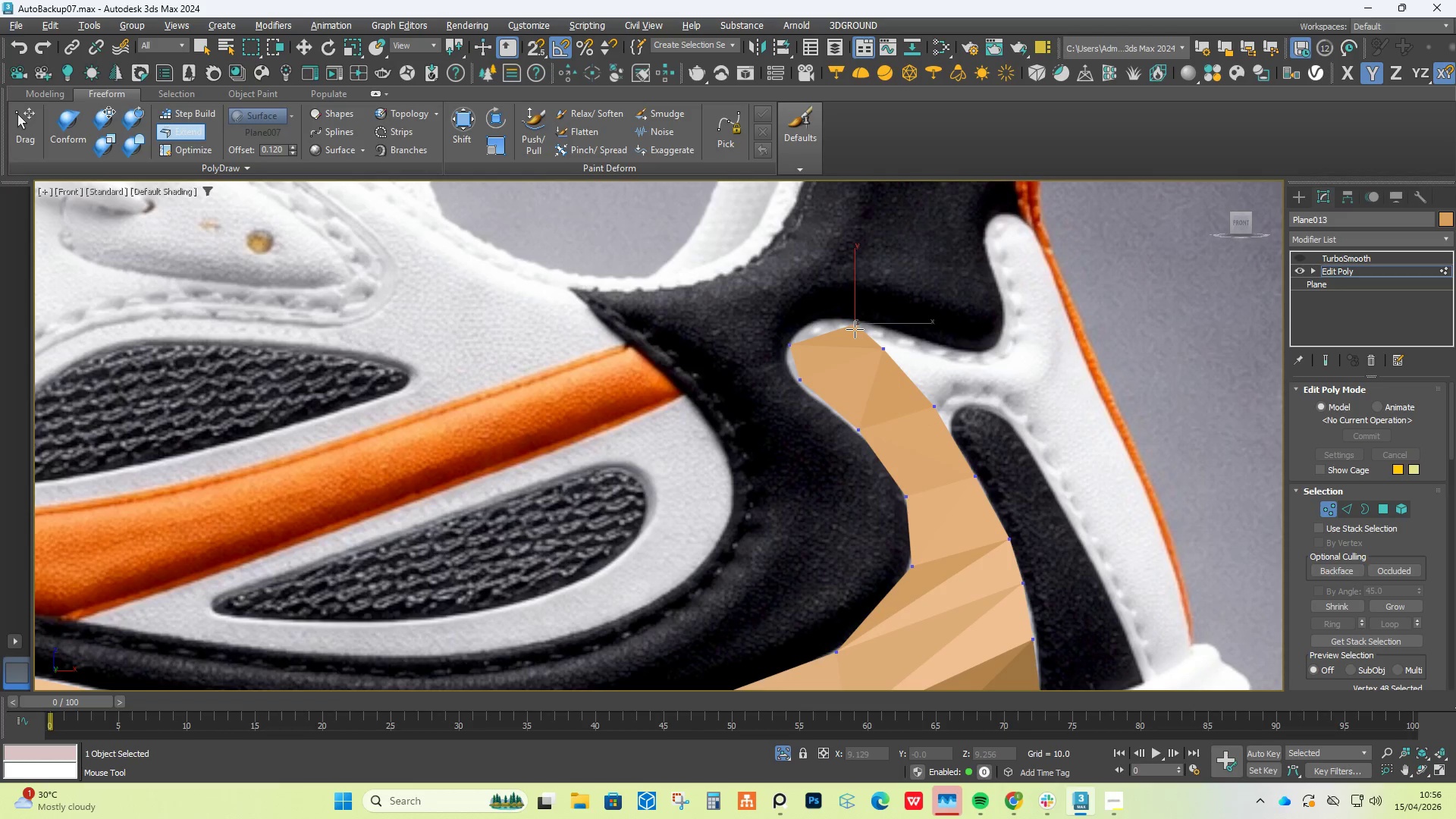 
hold_key(key=AltLeft, duration=1.53)
left_click_drag(start_coordinate=[855, 329], to_coordinate=[814, 325])
 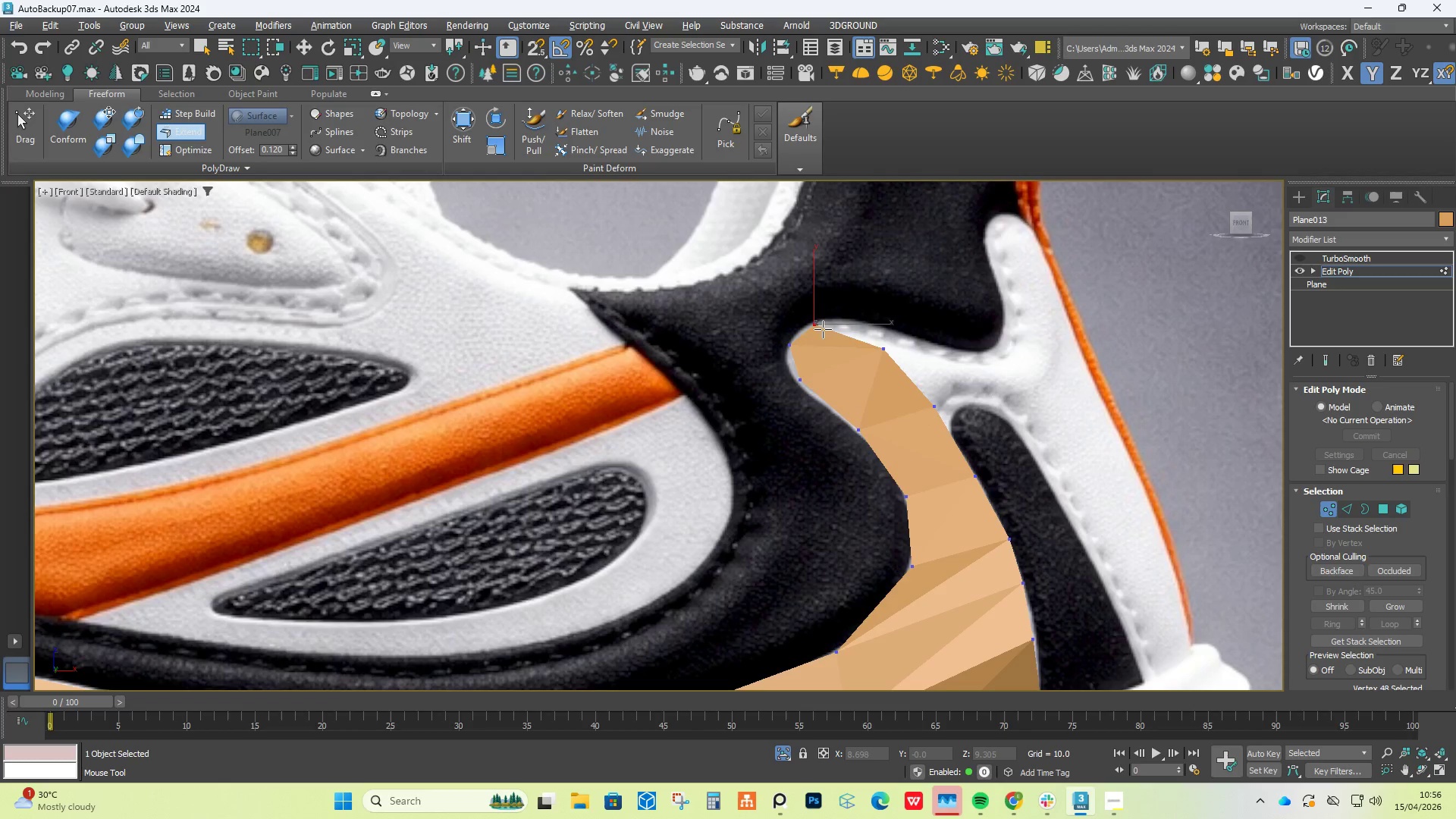 
hold_key(key=AltLeft, duration=1.5)
left_click_drag(start_coordinate=[882, 350], to_coordinate=[847, 352])
 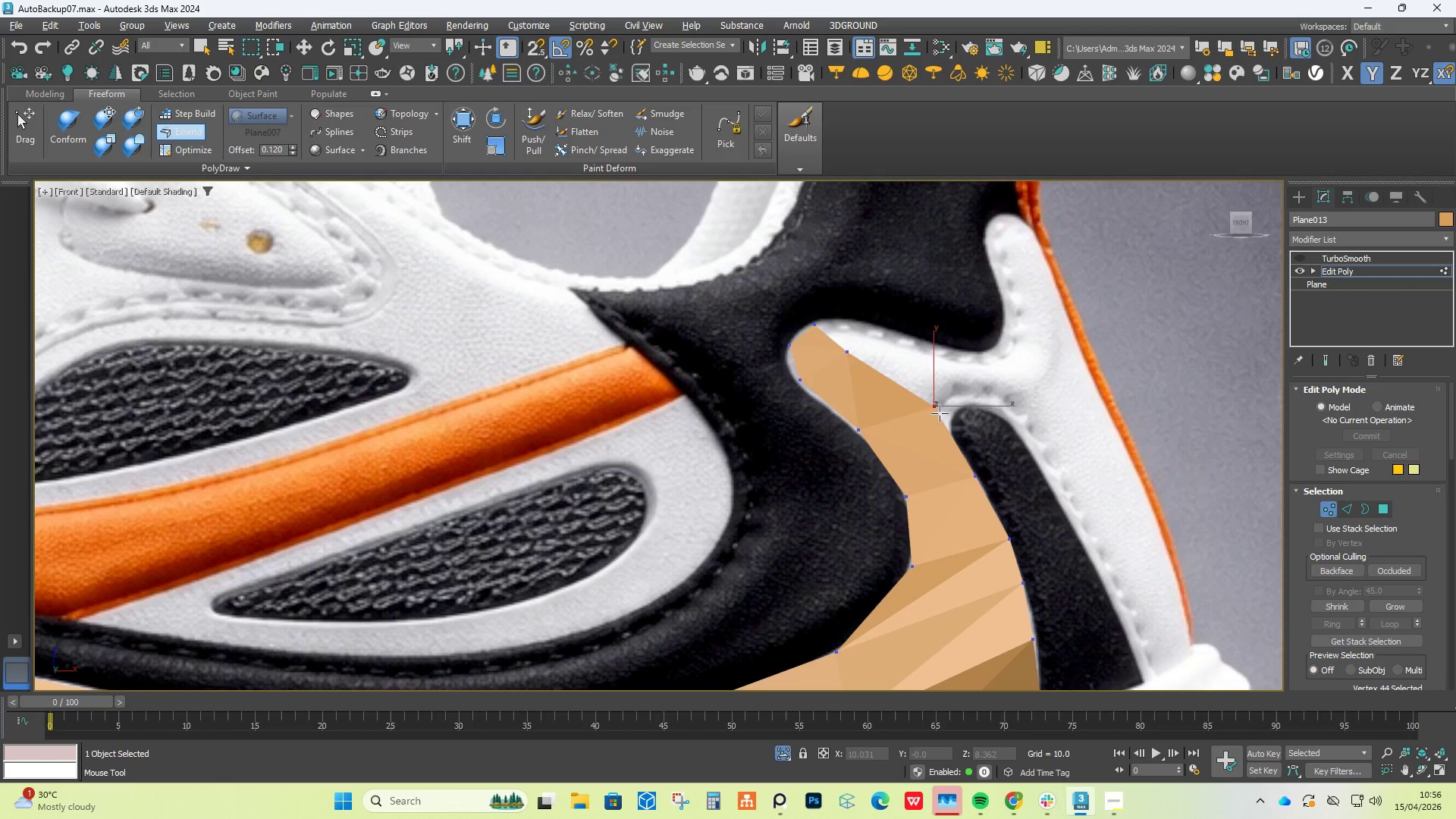 
hold_key(key=AltLeft, duration=1.51)
left_click_drag(start_coordinate=[936, 409], to_coordinate=[919, 423])
 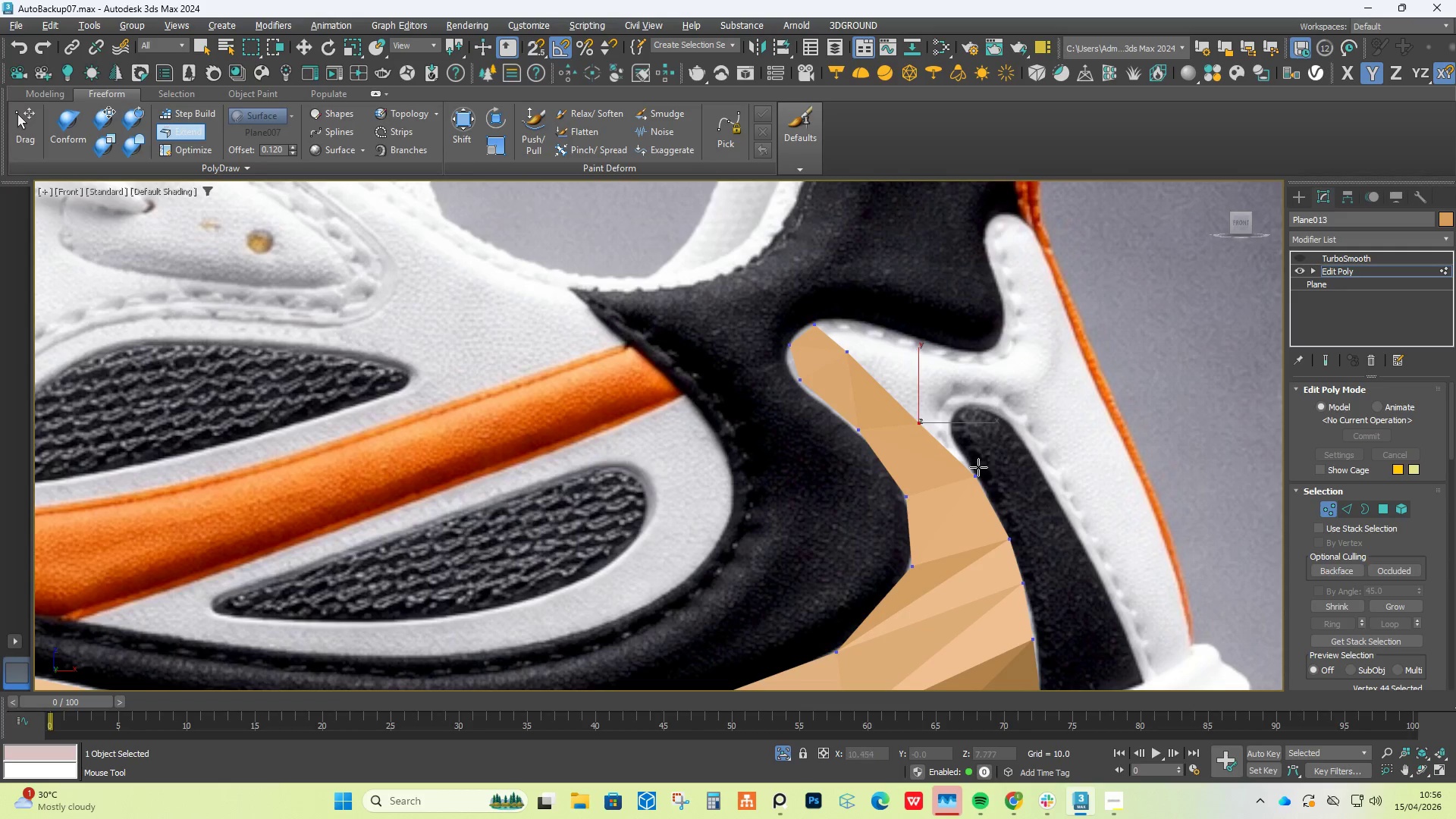 
key(Alt+Control+Shift+AltLeft)
 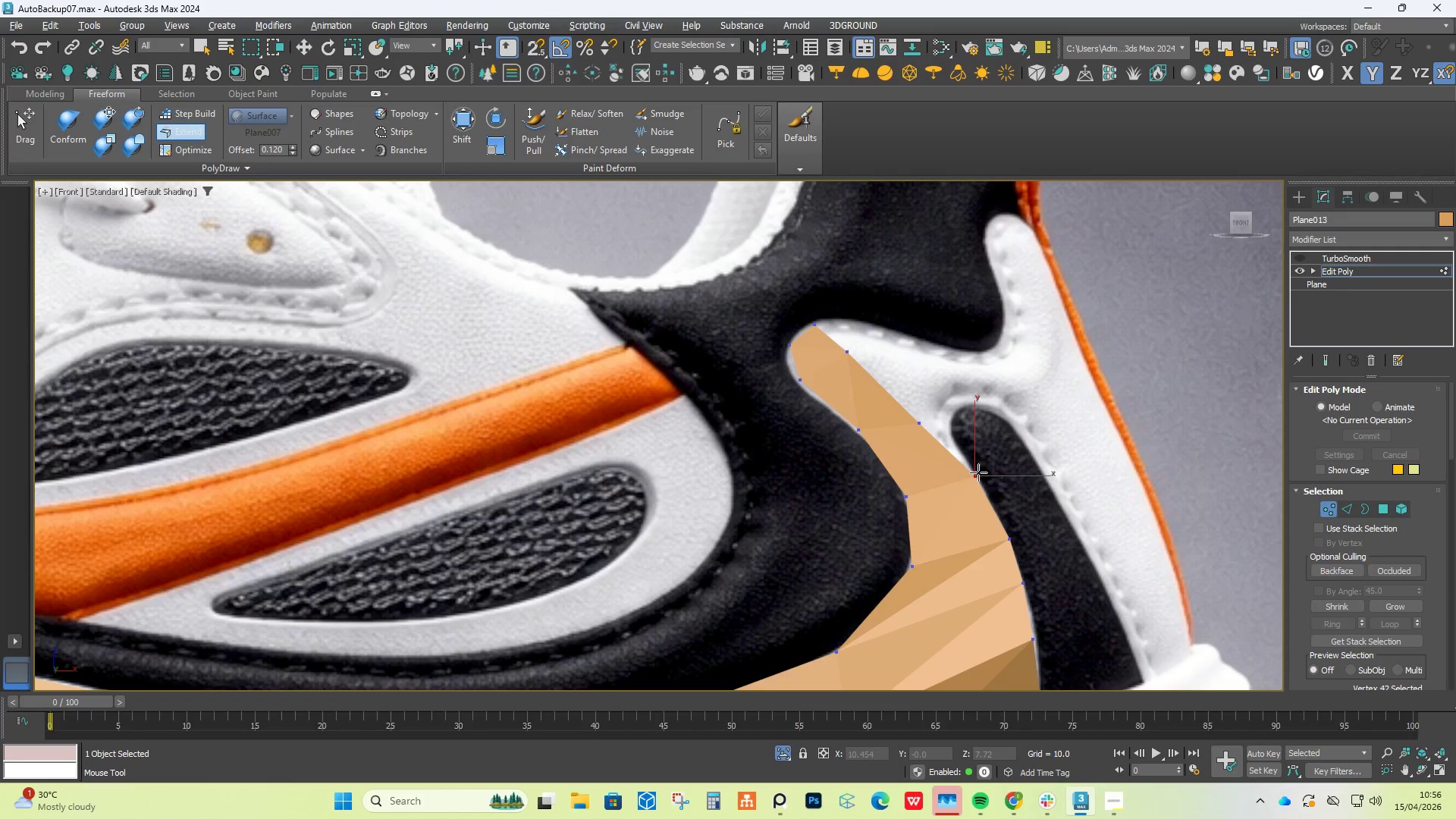 
key(Alt+Control+Shift+AltLeft)
 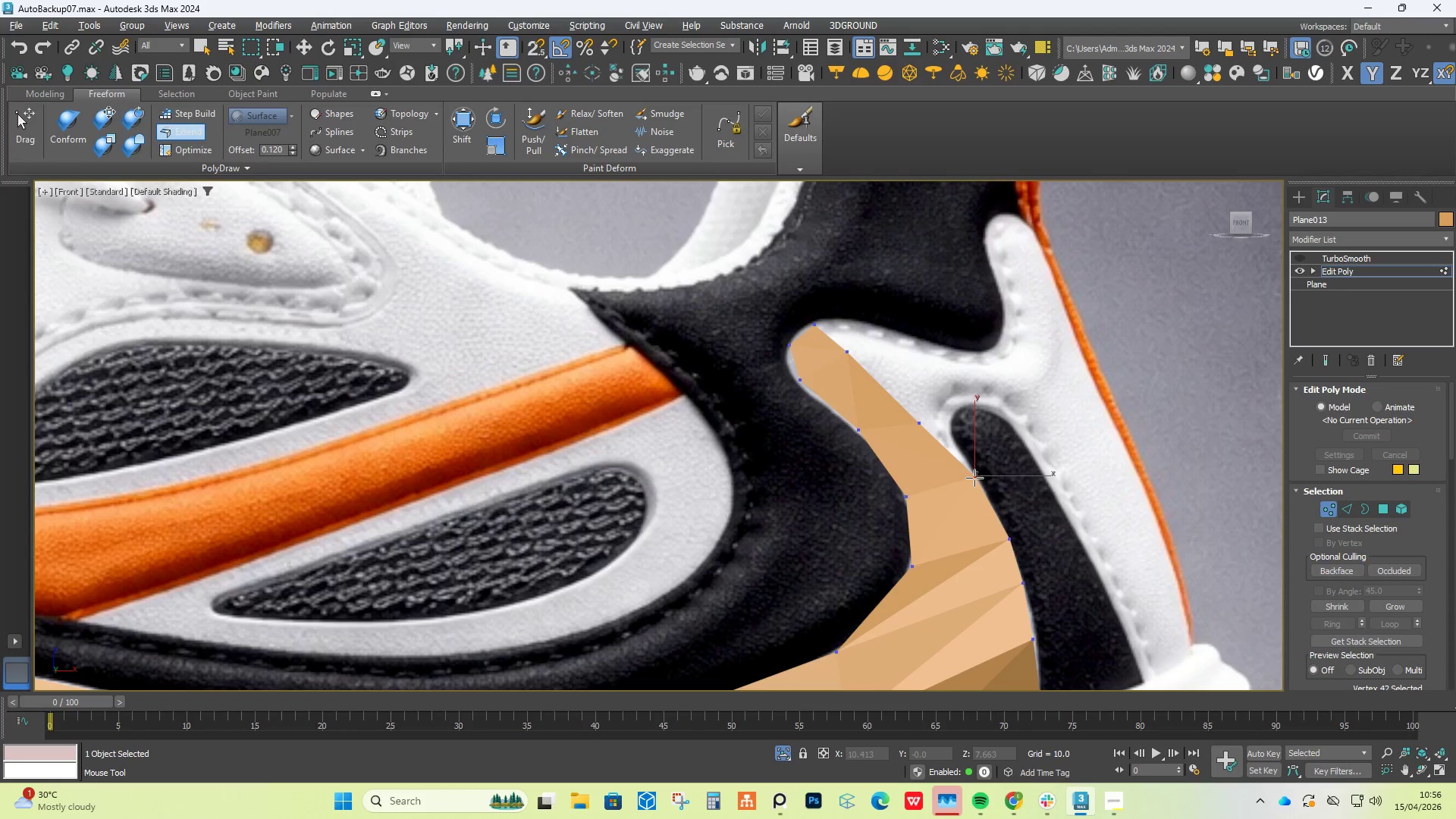 
left_click_drag(start_coordinate=[974, 478], to_coordinate=[965, 455])
 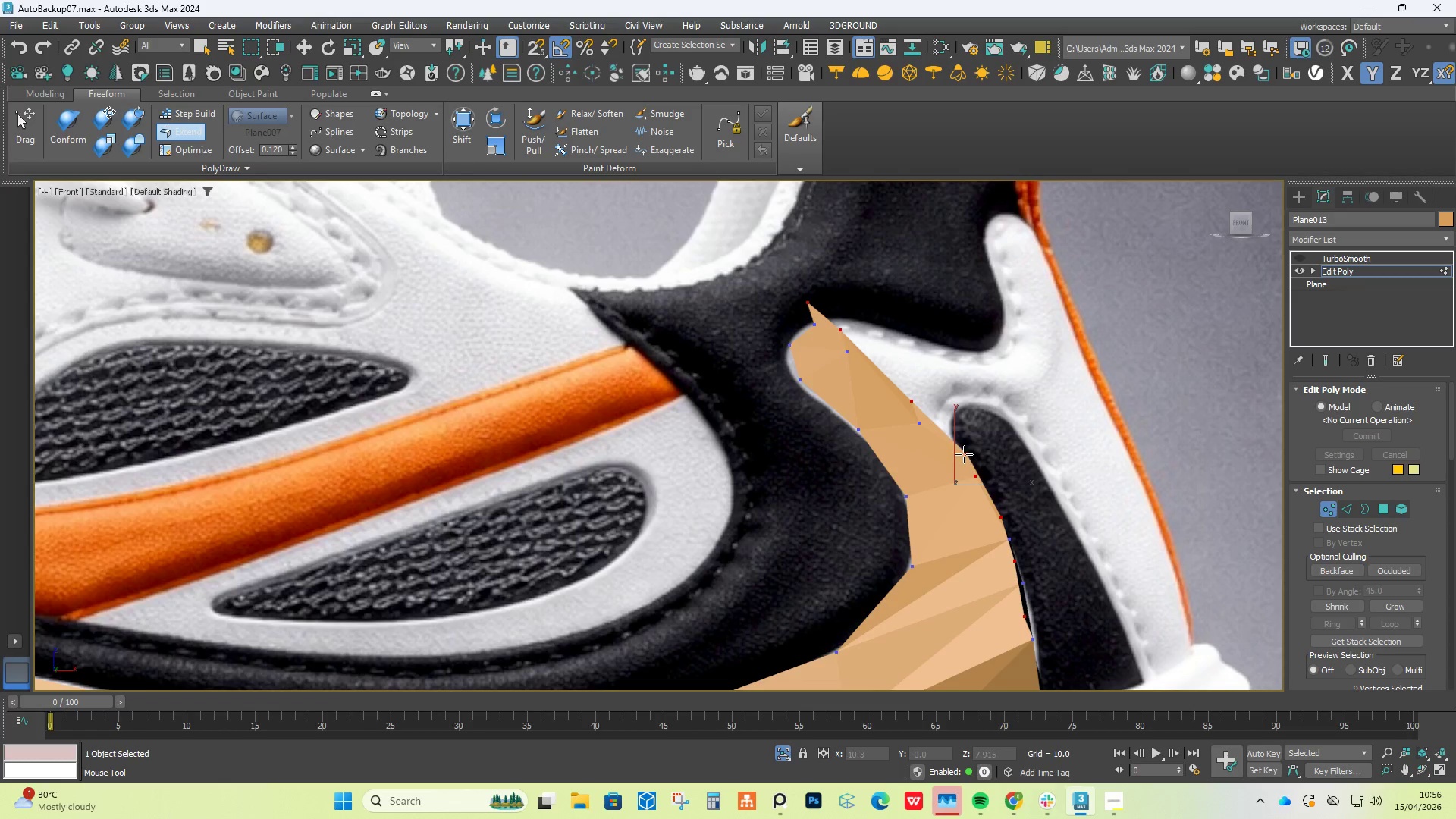 
key(Control+Z)
 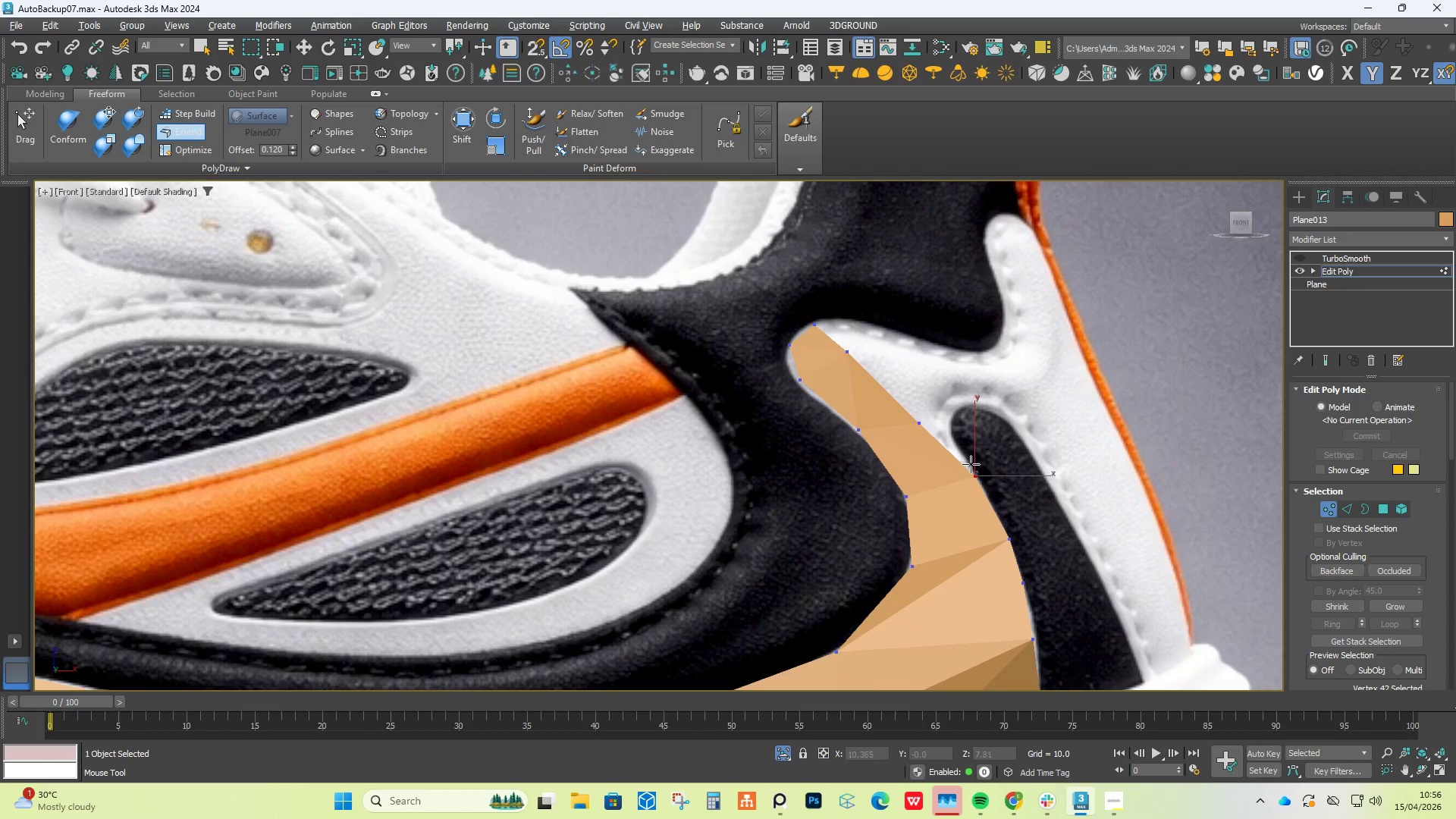 
hold_key(key=AltLeft, duration=1.52)
left_click_drag(start_coordinate=[974, 476], to_coordinate=[952, 438])
 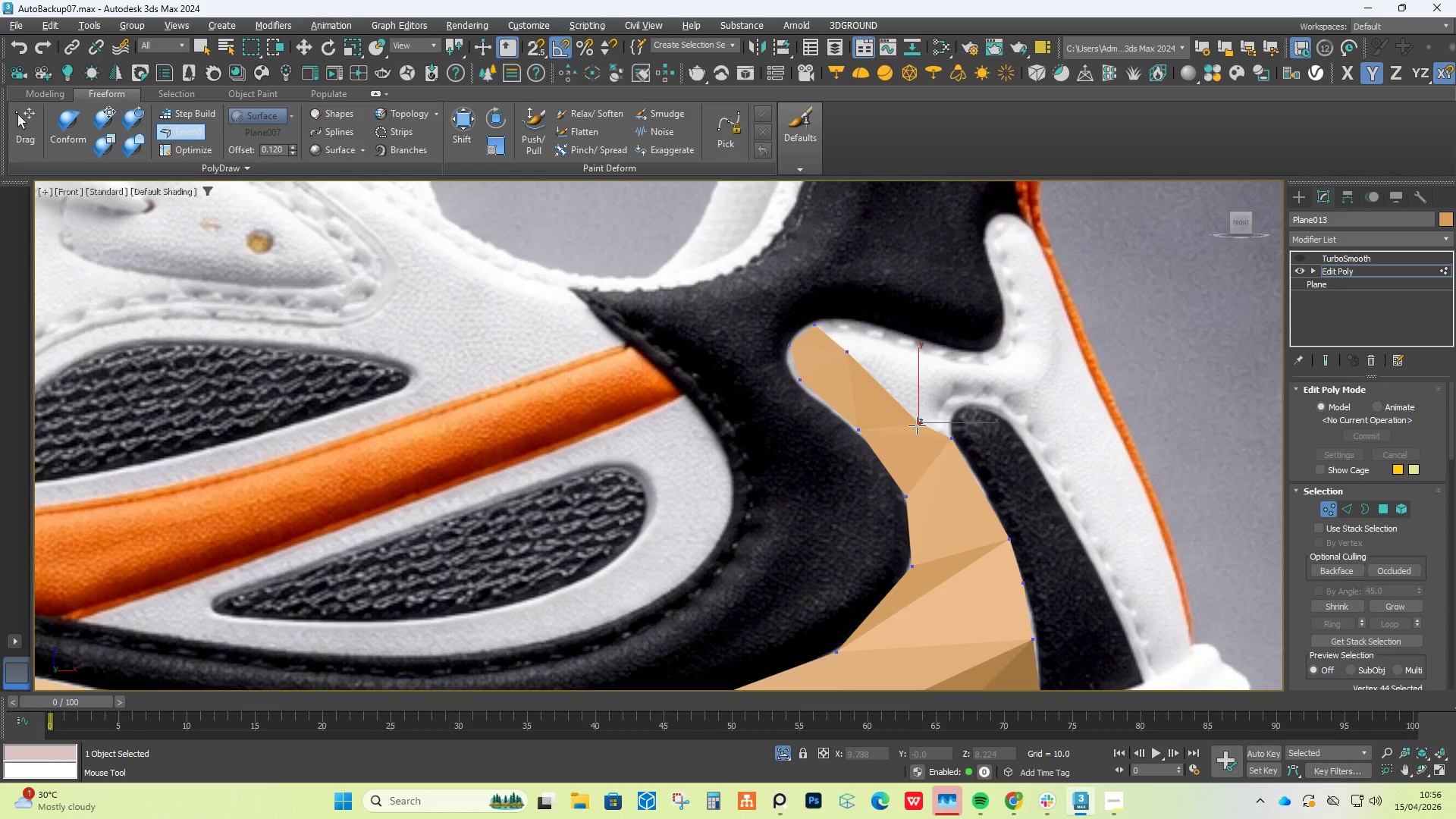 
hold_key(key=AltLeft, duration=0.48)
left_click_drag(start_coordinate=[918, 424], to_coordinate=[920, 414])
 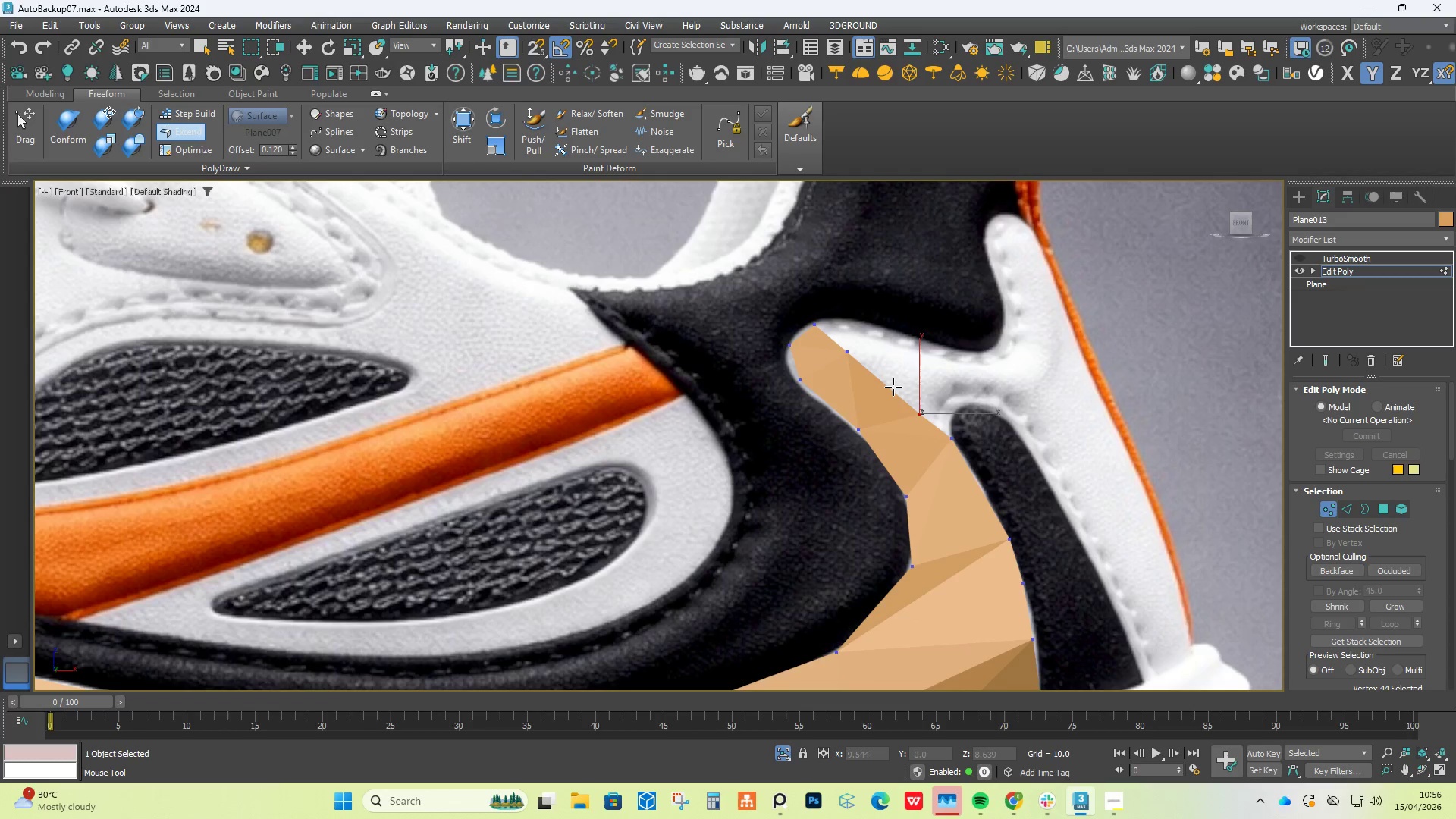 
left_click_drag(start_coordinate=[893, 387], to_coordinate=[932, 372])
 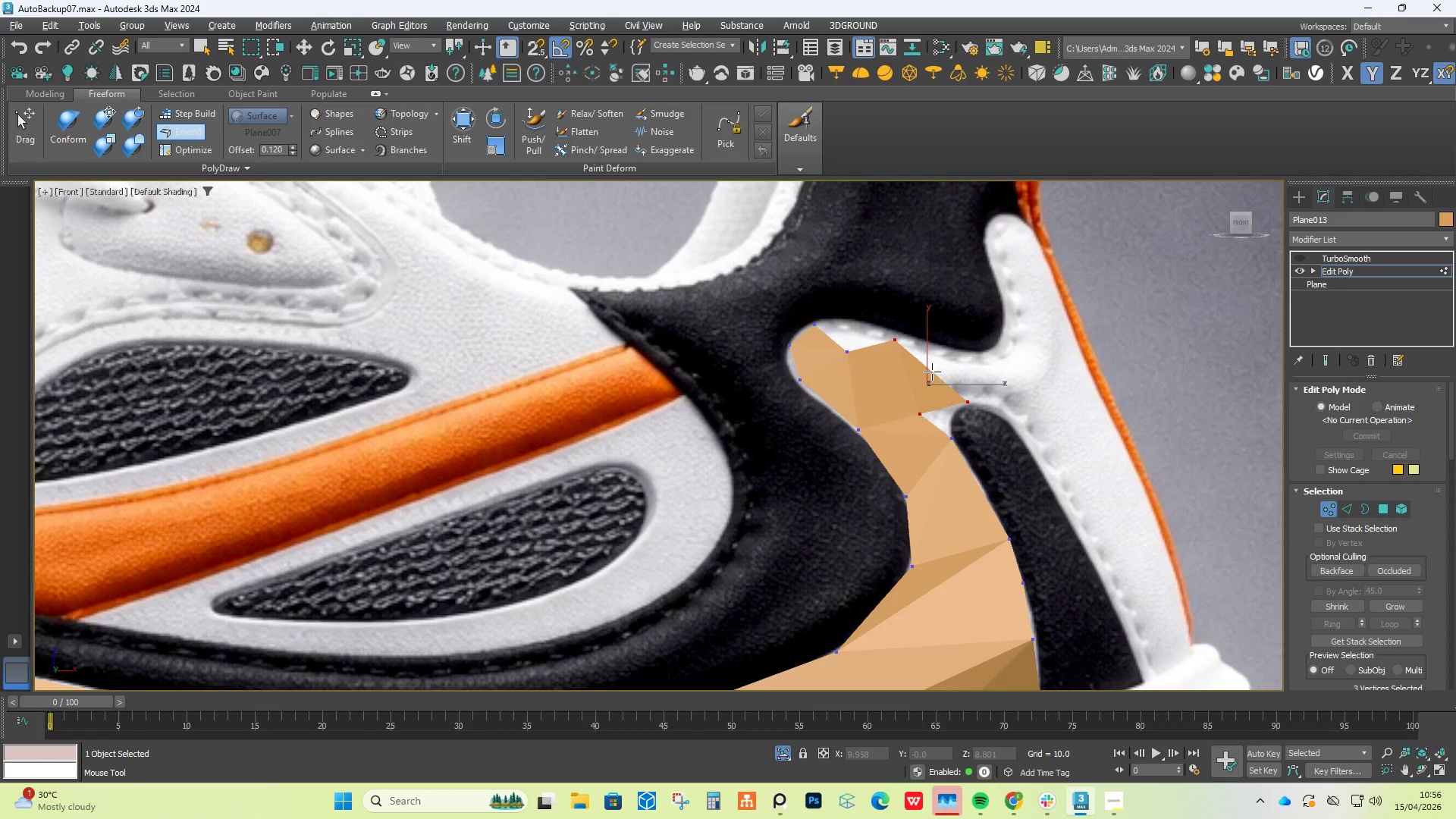 
key(Control+Shift+Z)
 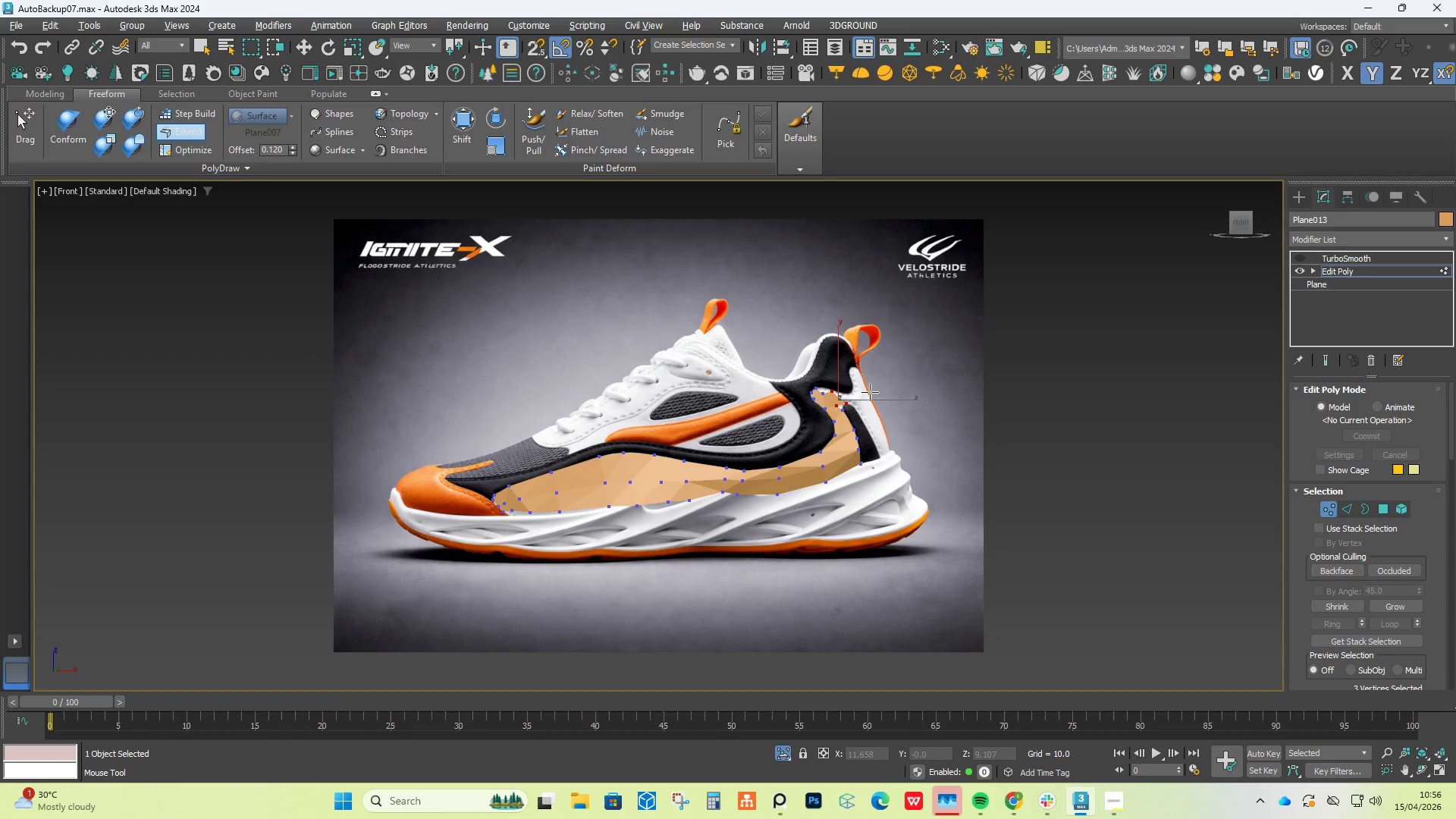 
key(Control+Z)
 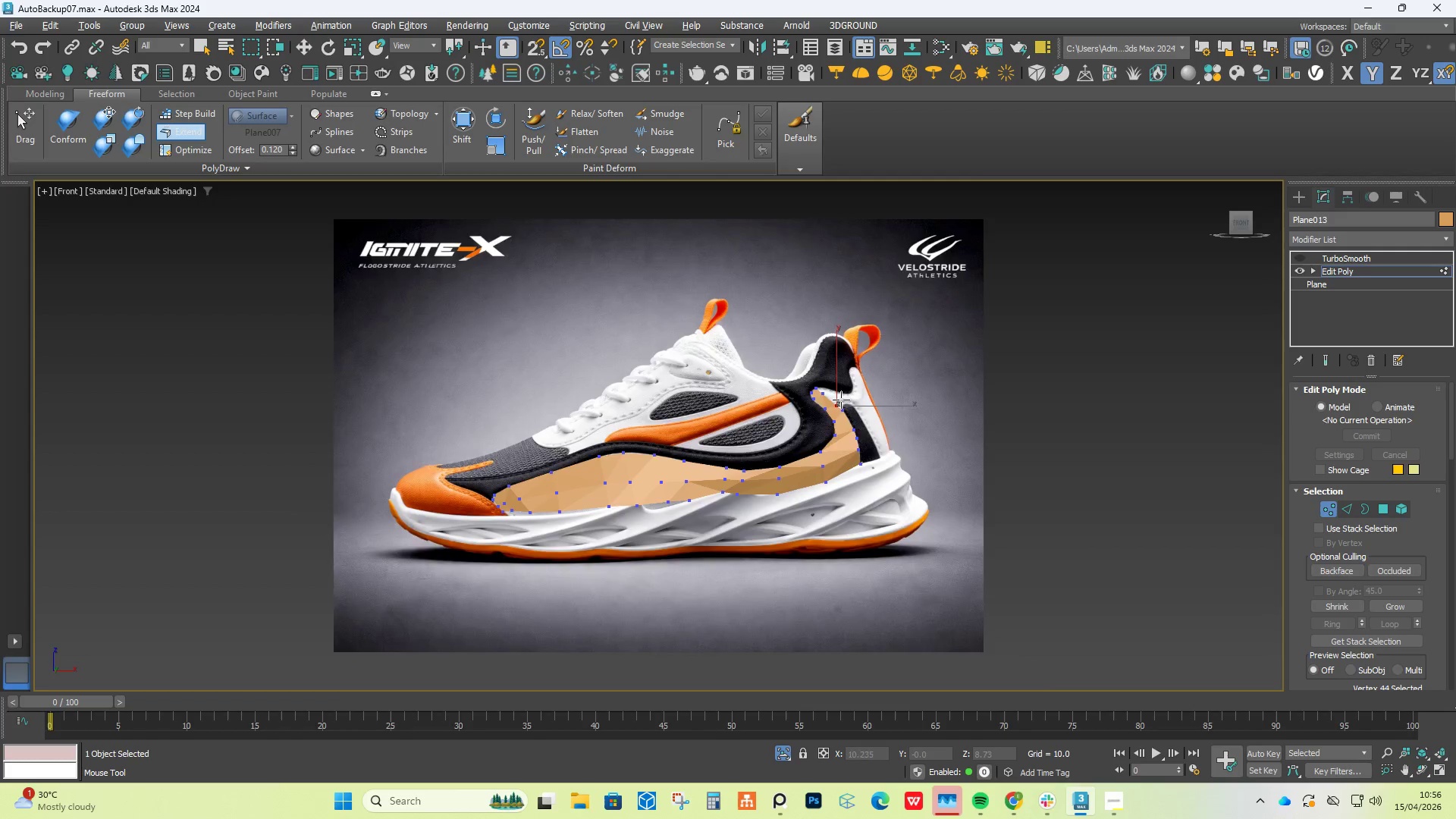 
hold_key(key=ShiftLeft, duration=1.08)
 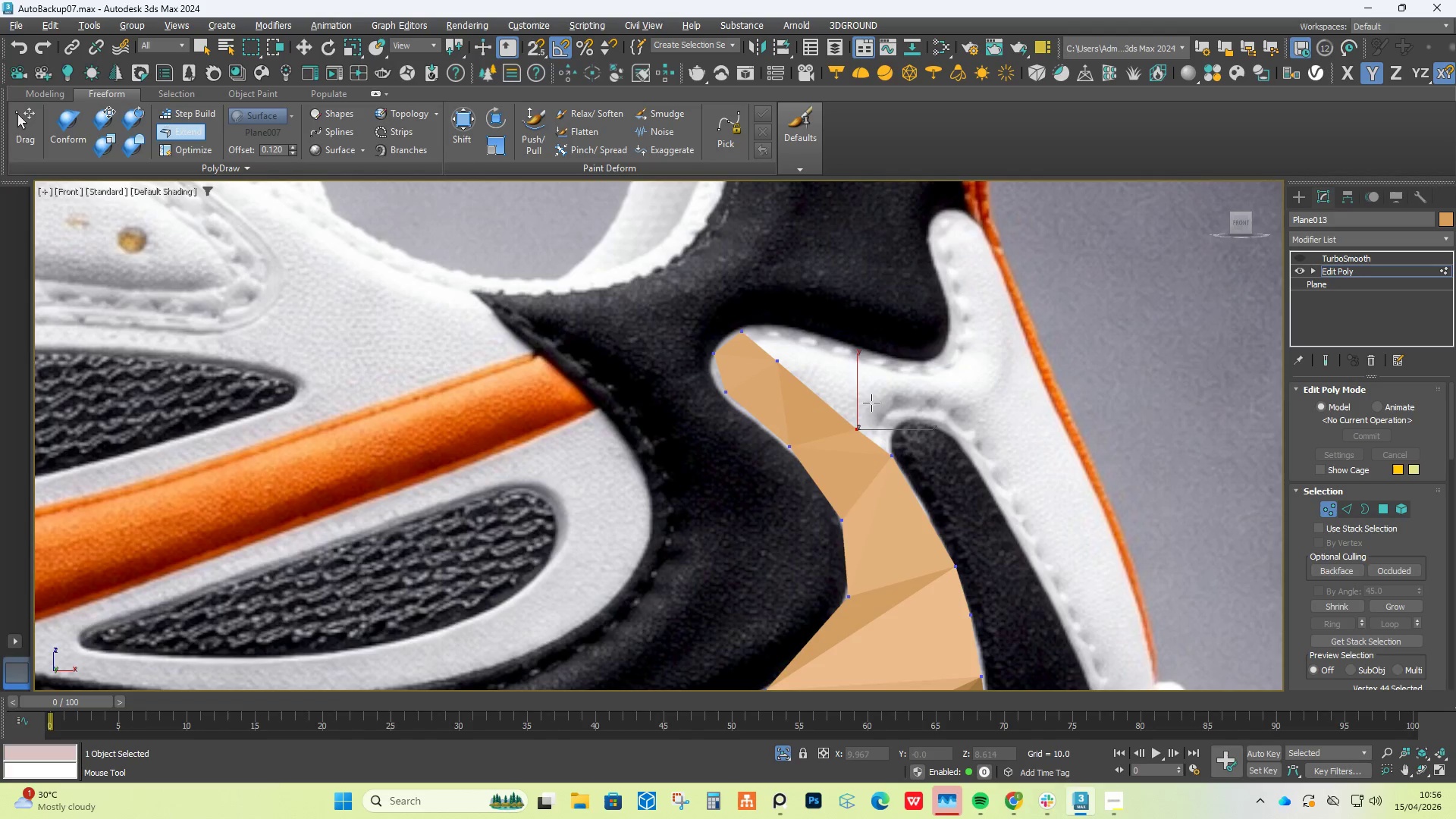 
scroll: coordinate [832, 400], scroll_direction: up, amount: 6.0
 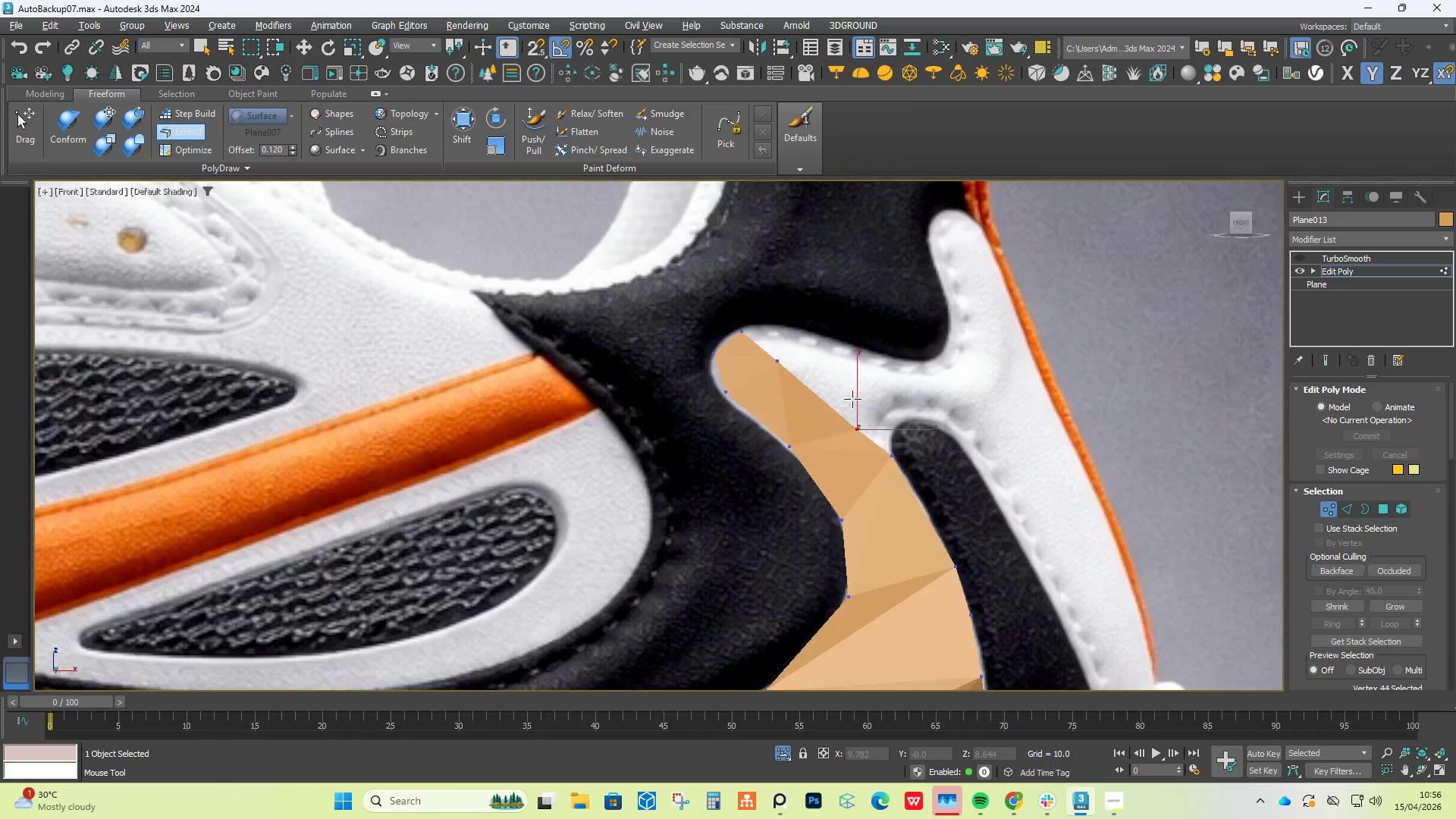 
left_click_drag(start_coordinate=[834, 409], to_coordinate=[874, 390])
 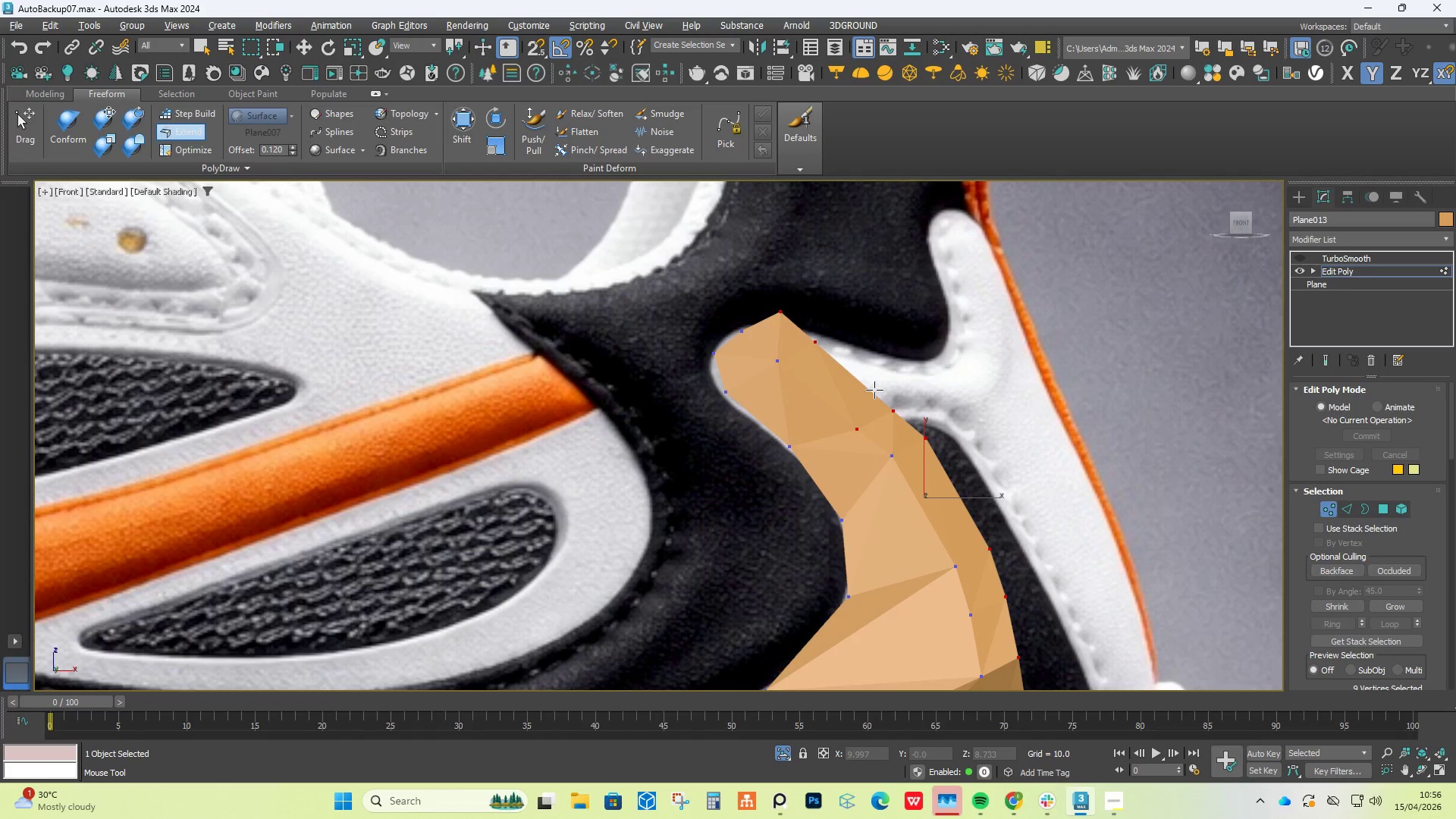 
hold_key(key=ShiftLeft, duration=1.55)
 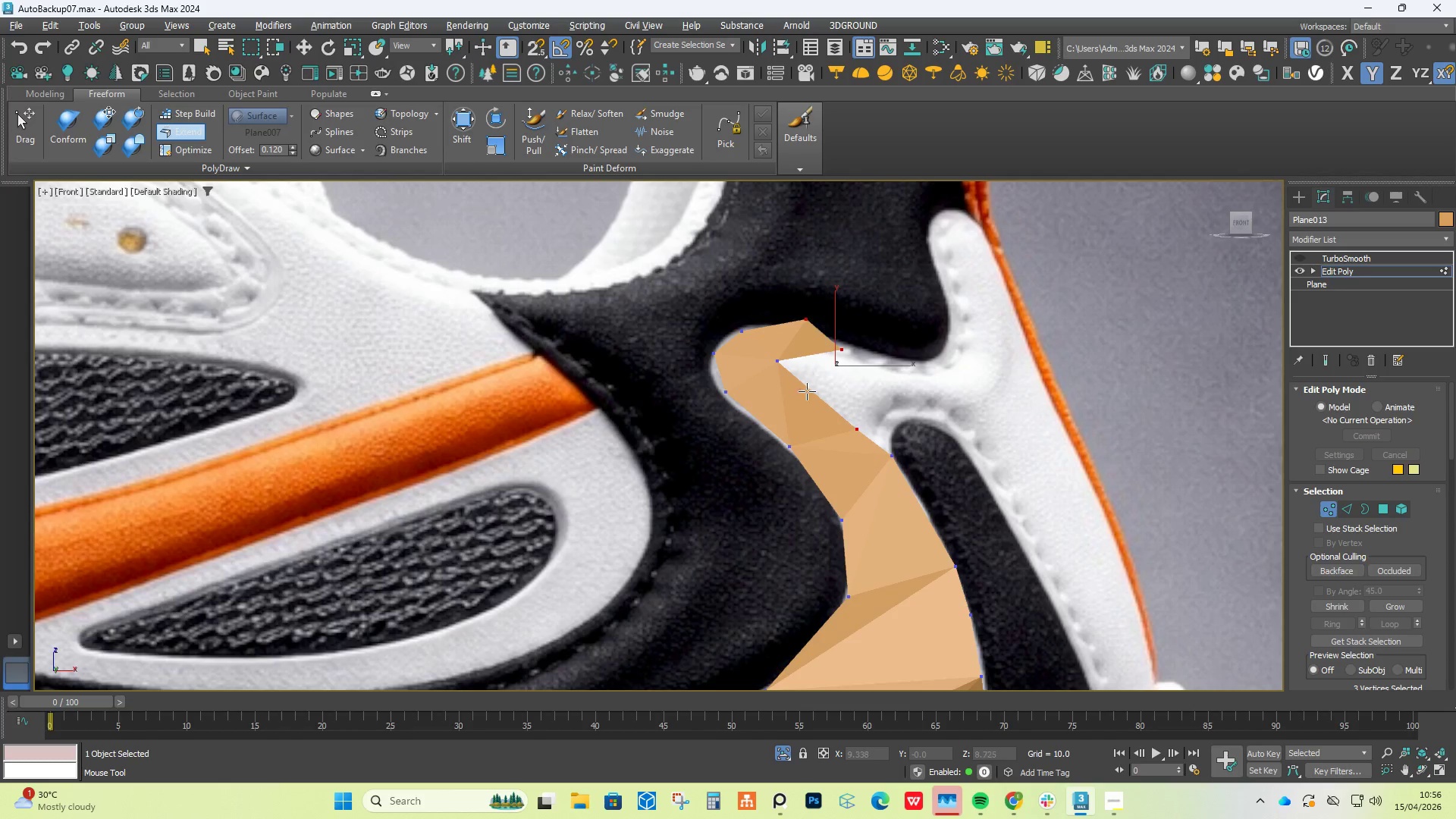 
key(Control+Z)
 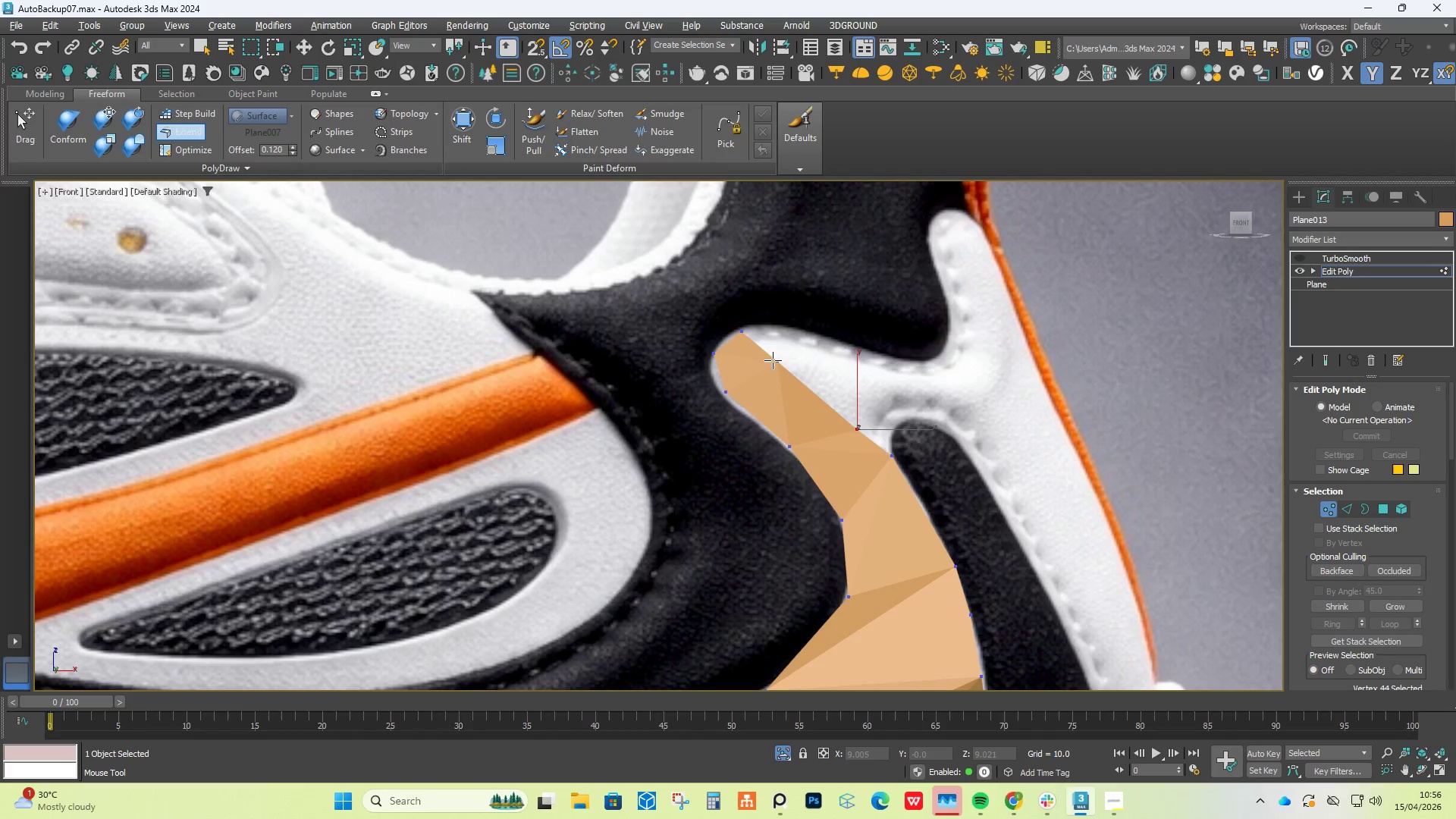 
left_click_drag(start_coordinate=[766, 355], to_coordinate=[825, 335])
 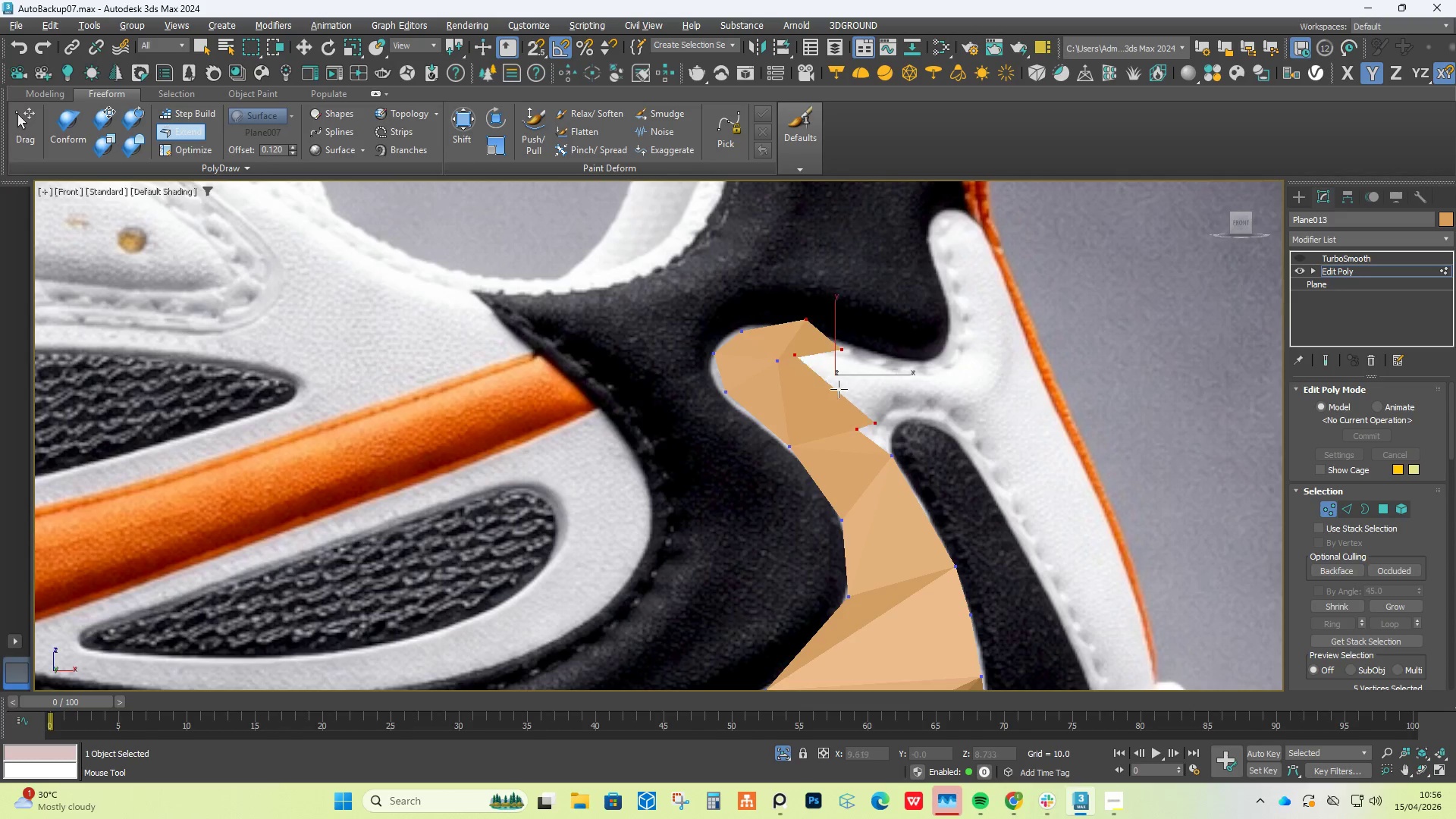 
hold_key(key=ShiftLeft, duration=1.52)
left_click_drag(start_coordinate=[807, 393], to_coordinate=[880, 389])
 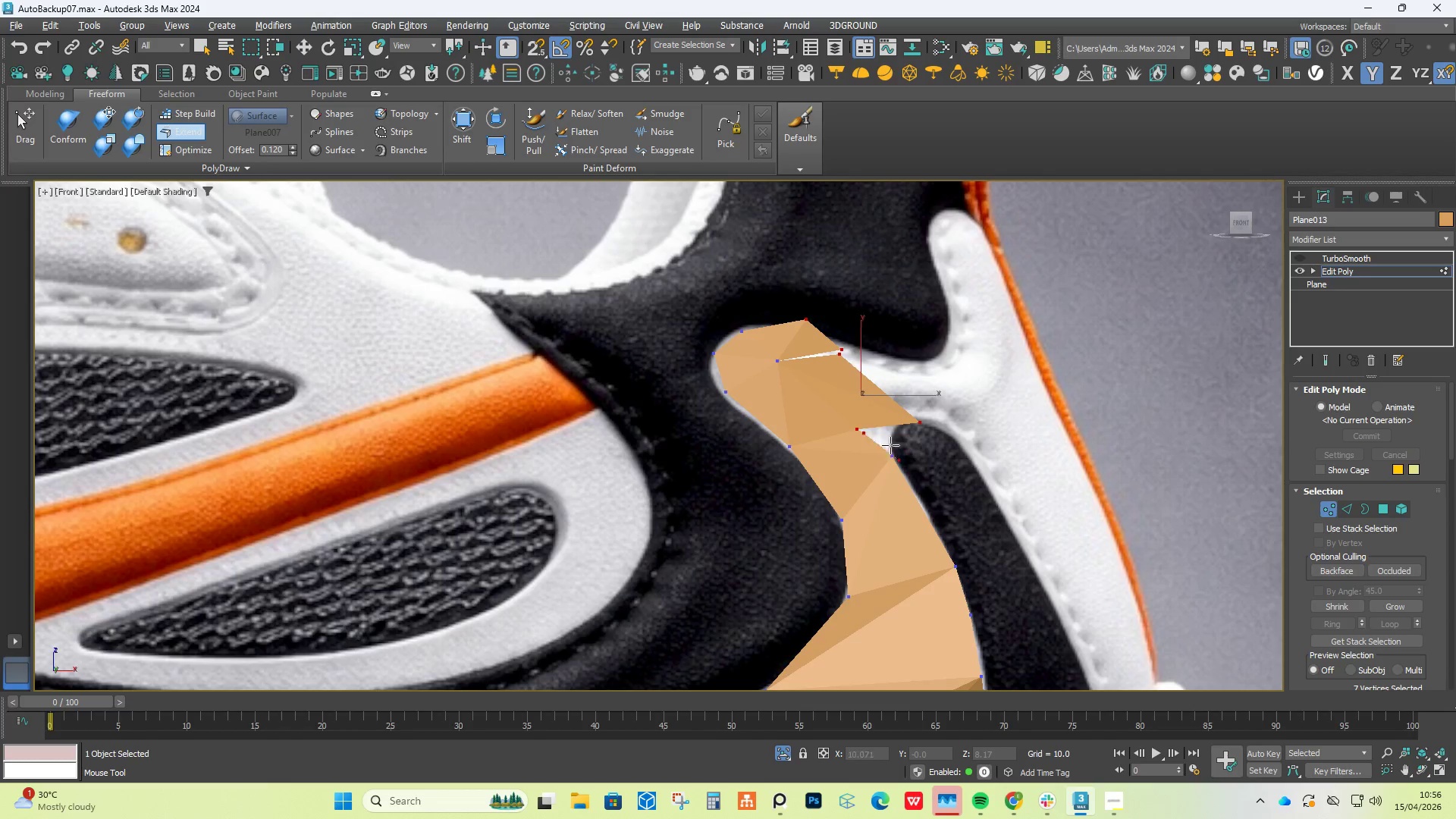 
hold_key(key=ShiftLeft, duration=1.52)
left_click_drag(start_coordinate=[868, 447], to_coordinate=[918, 437])
 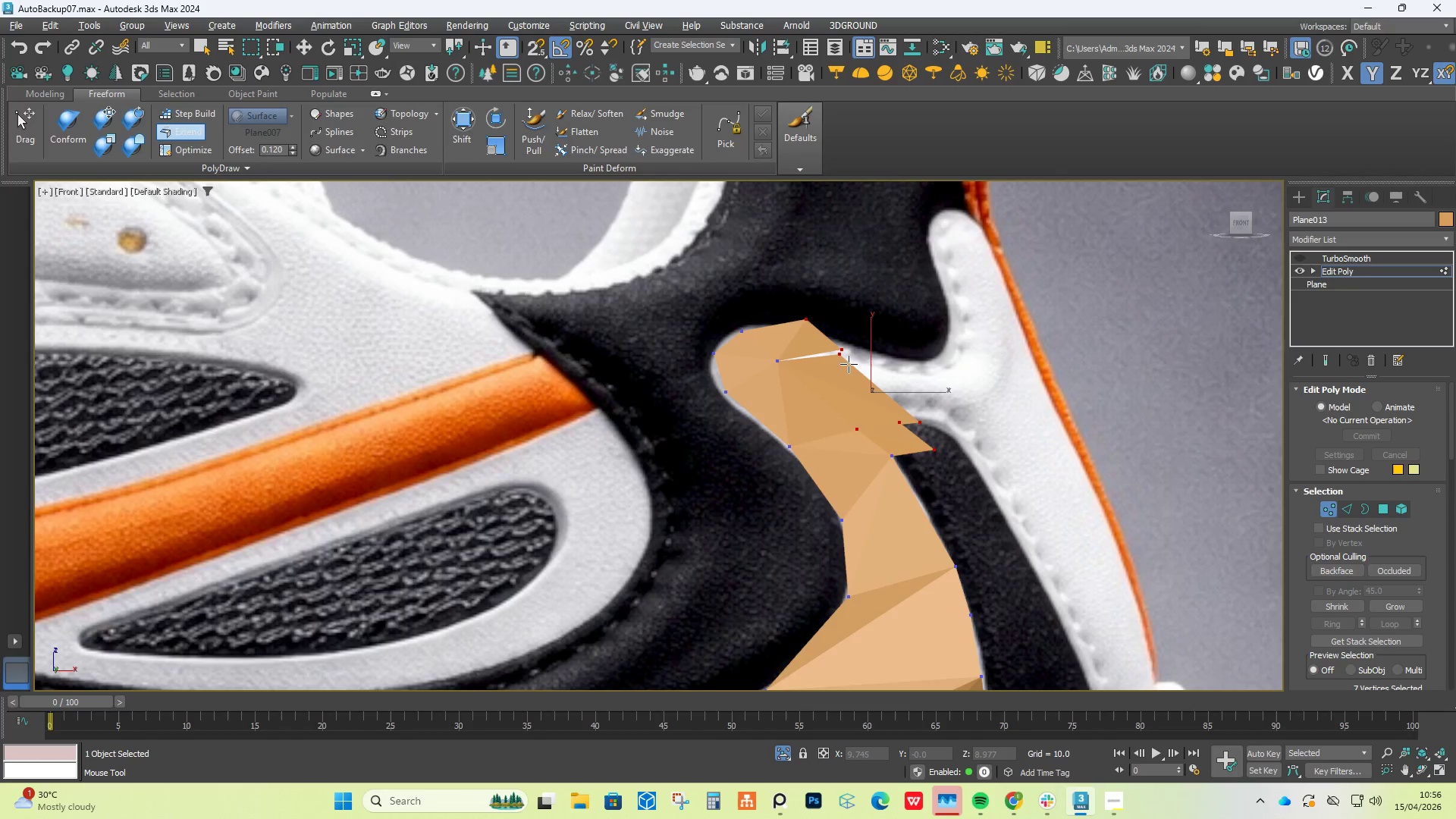 
hold_key(key=ControlLeft, duration=7.56)
hold_key(key=ShiftLeft, duration=7.72)
hold_key(key=AltLeft, duration=1.5)
left_click_drag(start_coordinate=[846, 359], to_coordinate=[838, 350])
 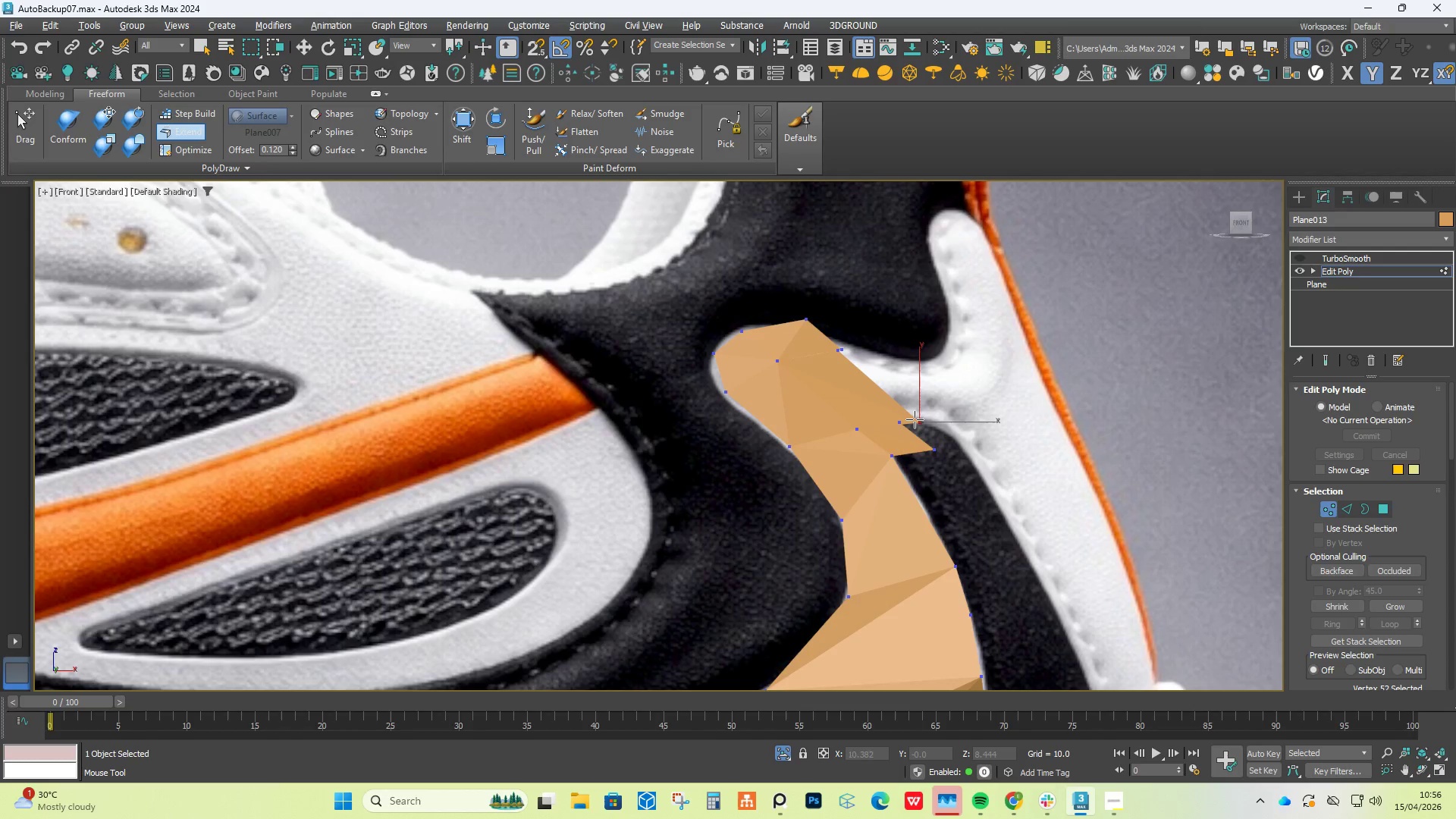 
left_click_drag(start_coordinate=[915, 419], to_coordinate=[883, 401])
 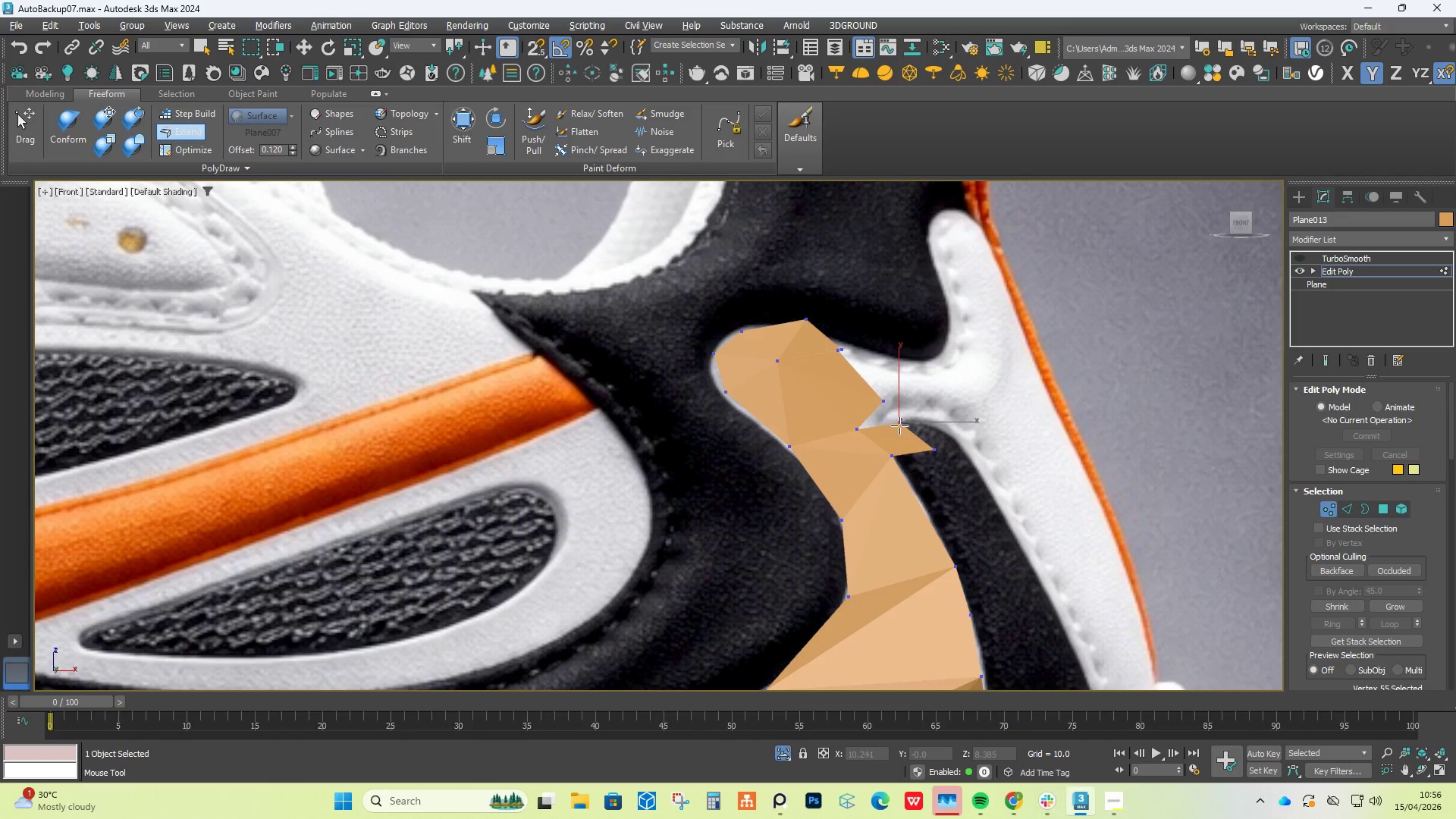 
hold_key(key=AltLeft, duration=1.51)
left_click_drag(start_coordinate=[899, 425], to_coordinate=[888, 410])
 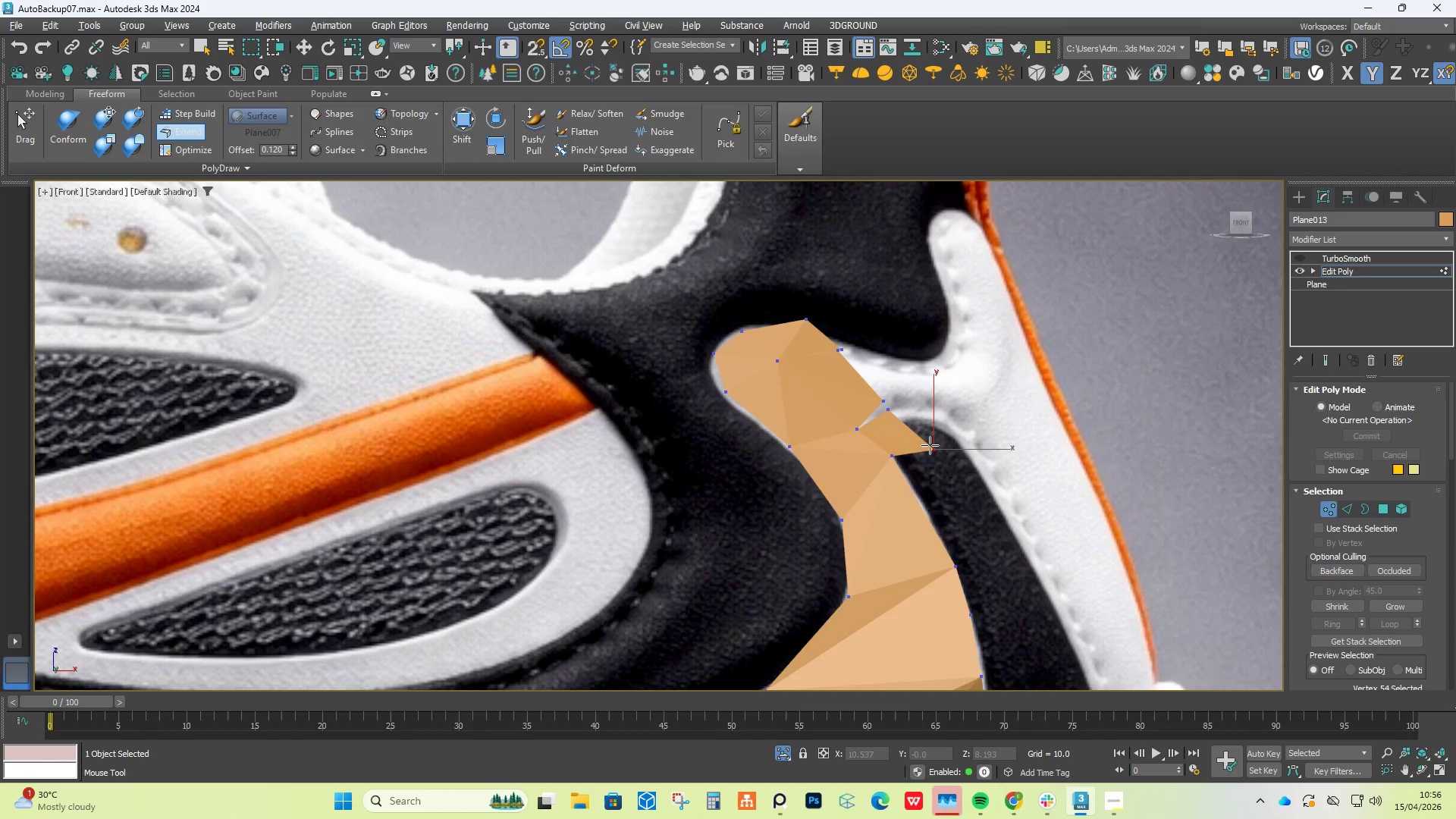 
hold_key(key=AltLeft, duration=1.52)
left_click_drag(start_coordinate=[932, 446], to_coordinate=[899, 427])
 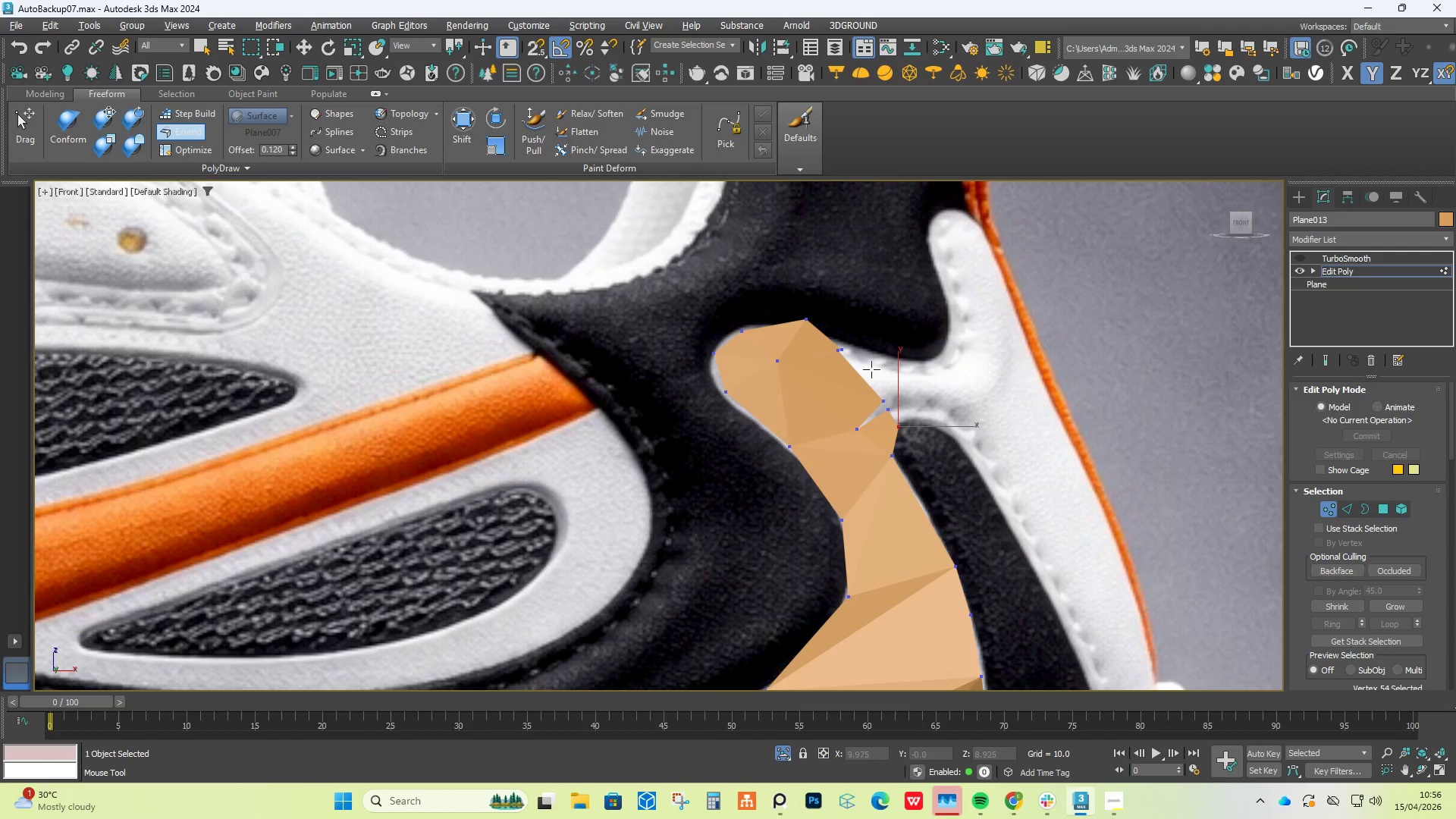 
hold_key(key=AltLeft, duration=1.09)
 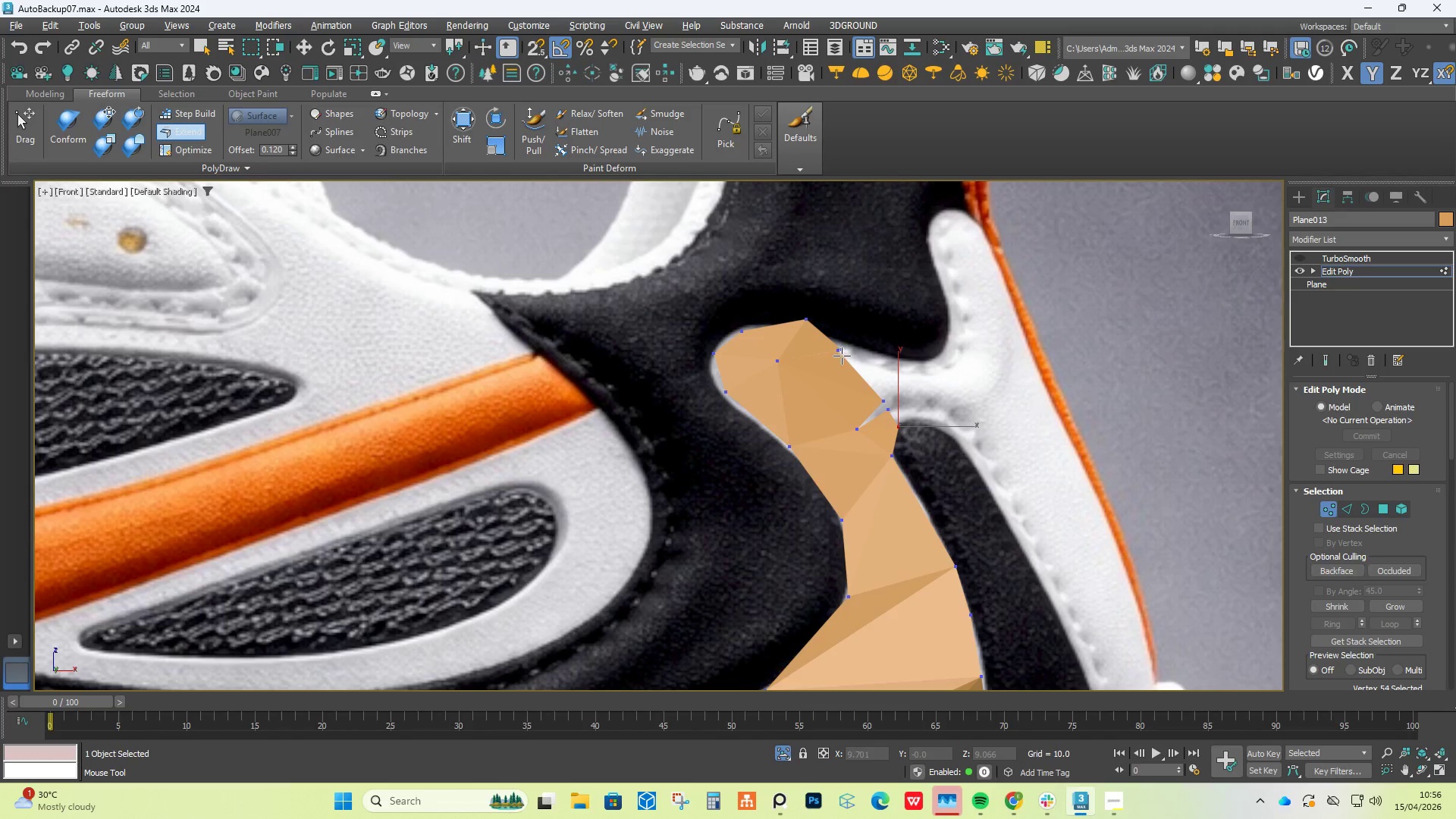 
hold_key(key=AltLeft, duration=1.5)
 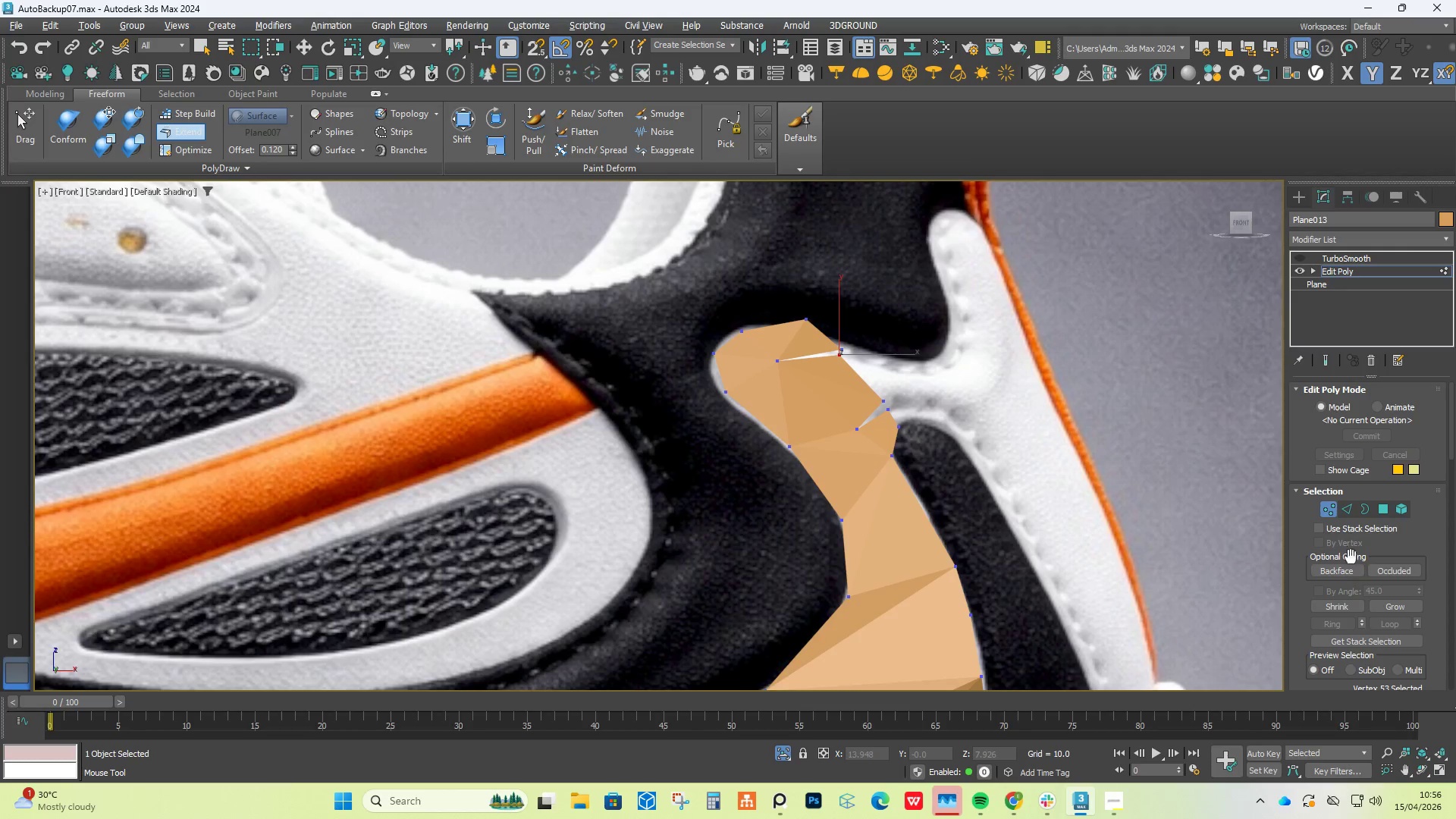 
scroll: coordinate [1392, 587], scroll_direction: down, amount: 7.0
 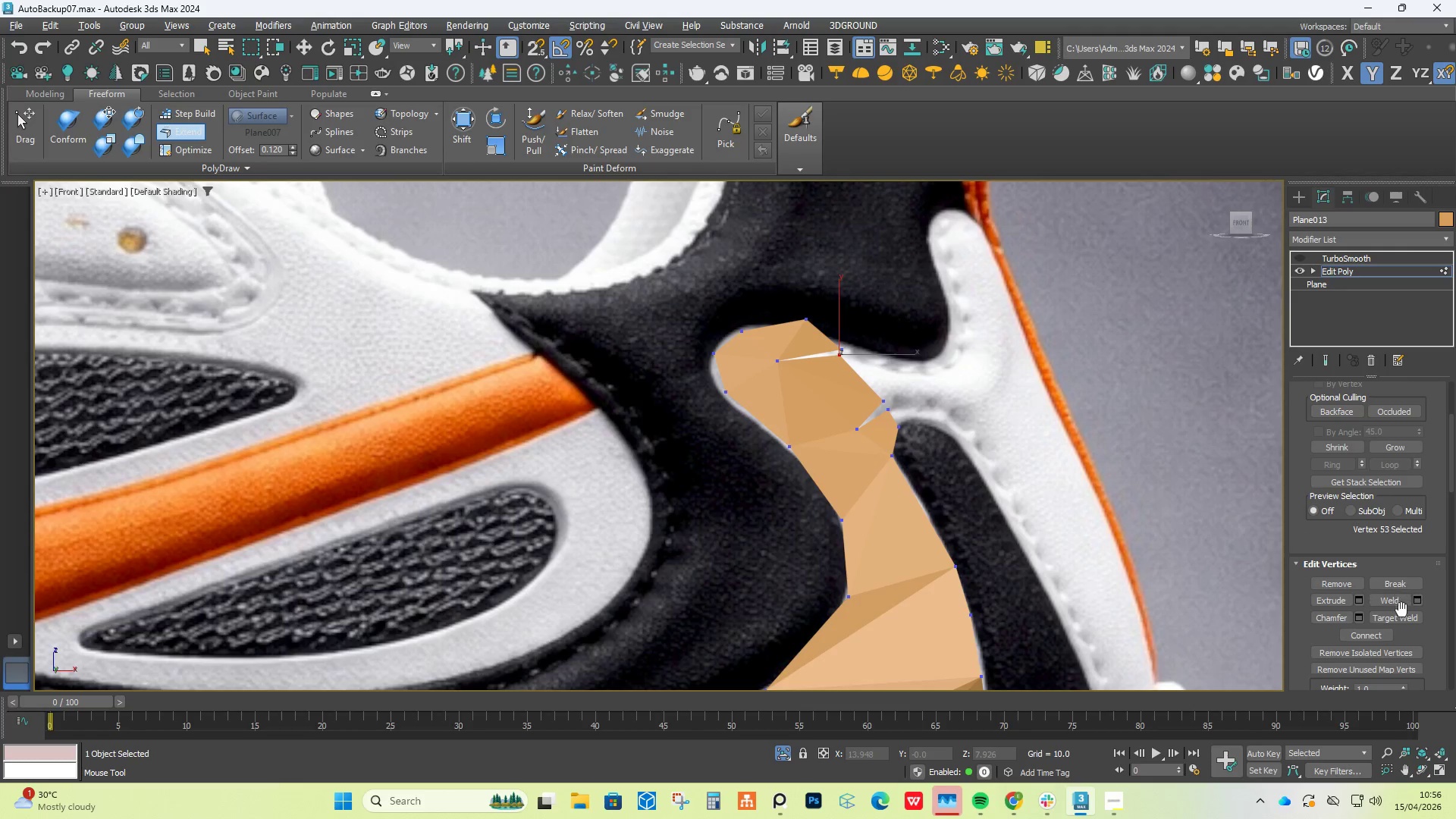 
left_click([1402, 620])
 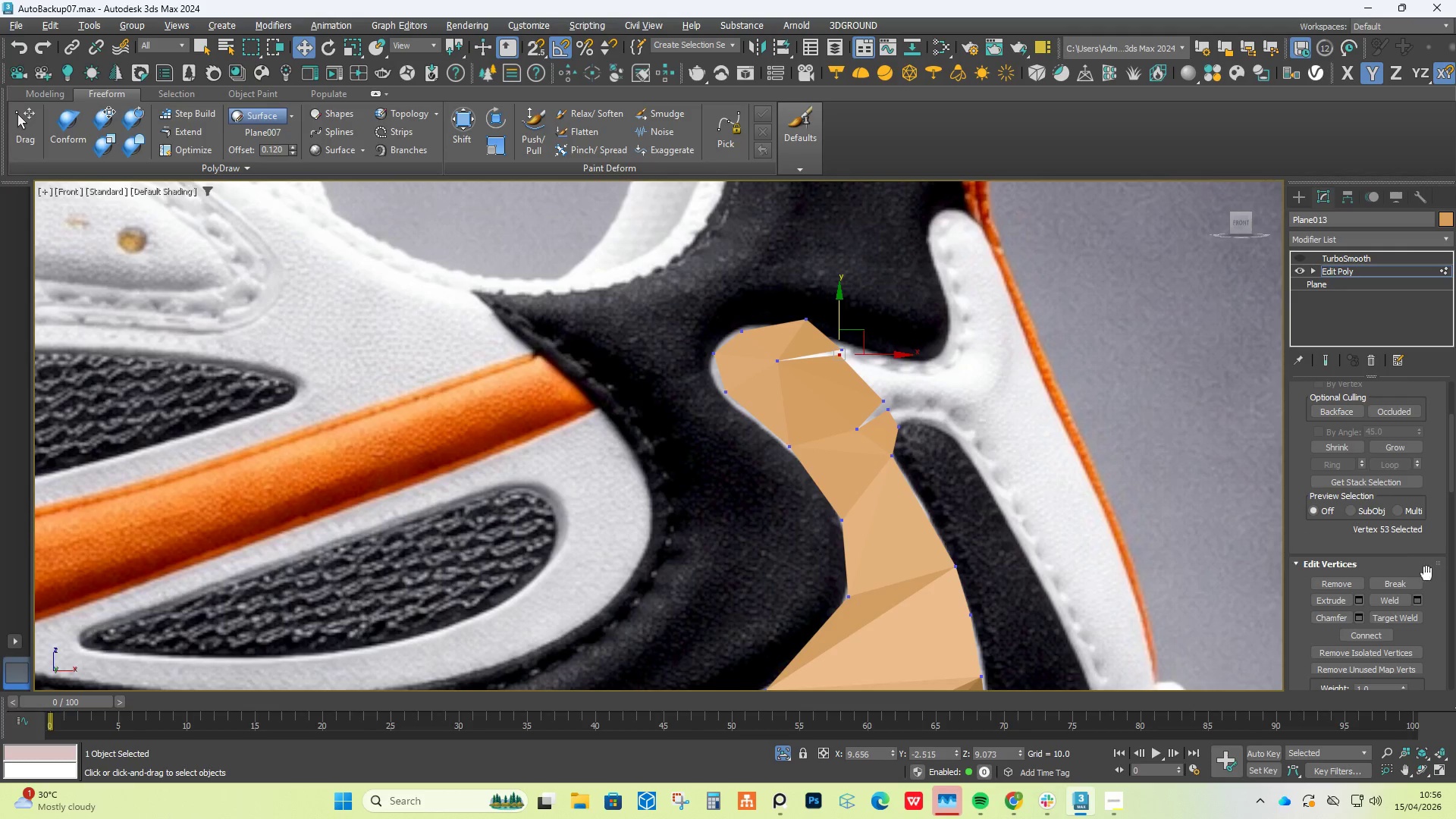 
left_click([1402, 616])
 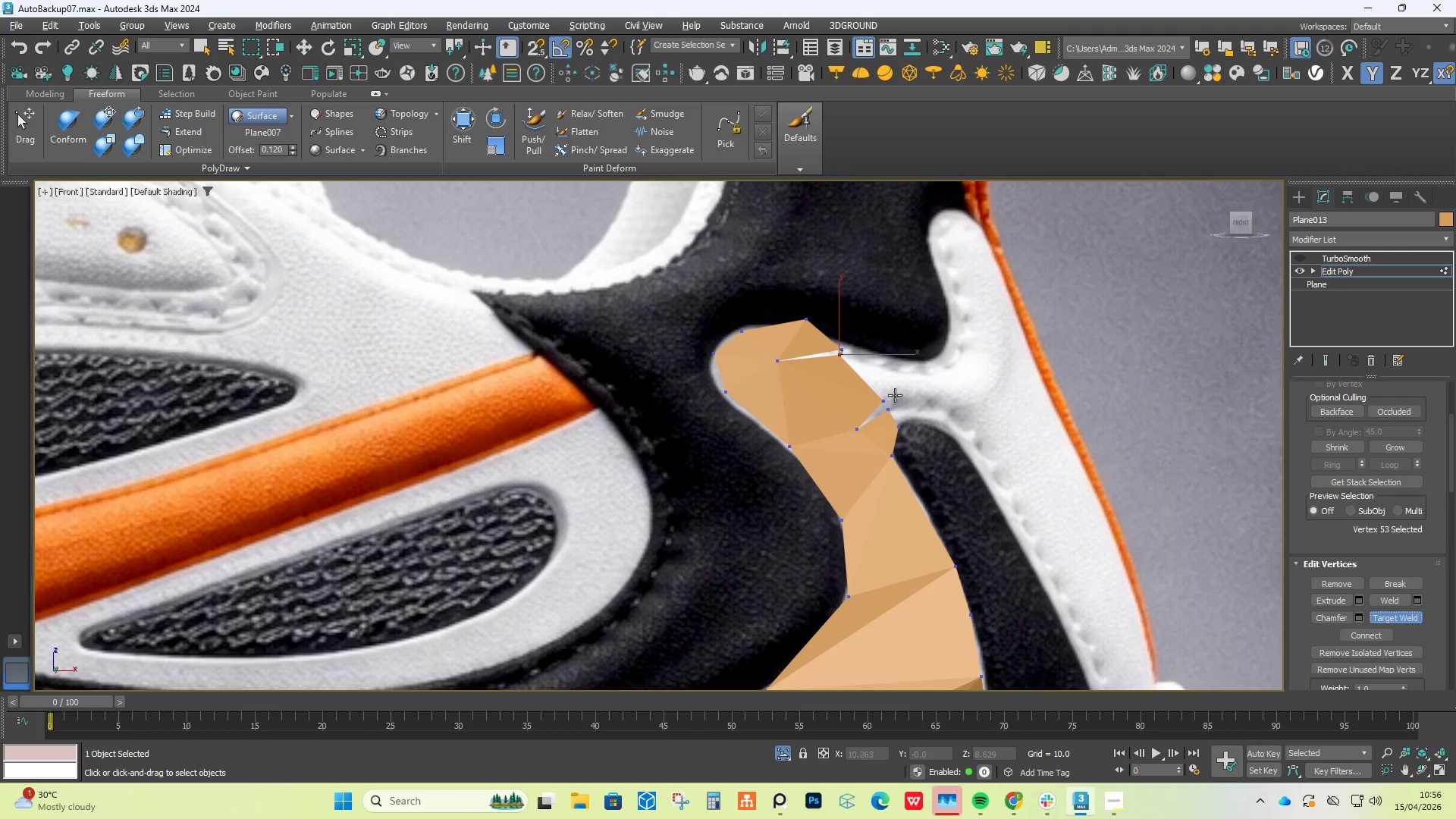 
scroll: coordinate [852, 350], scroll_direction: up, amount: 2.0
 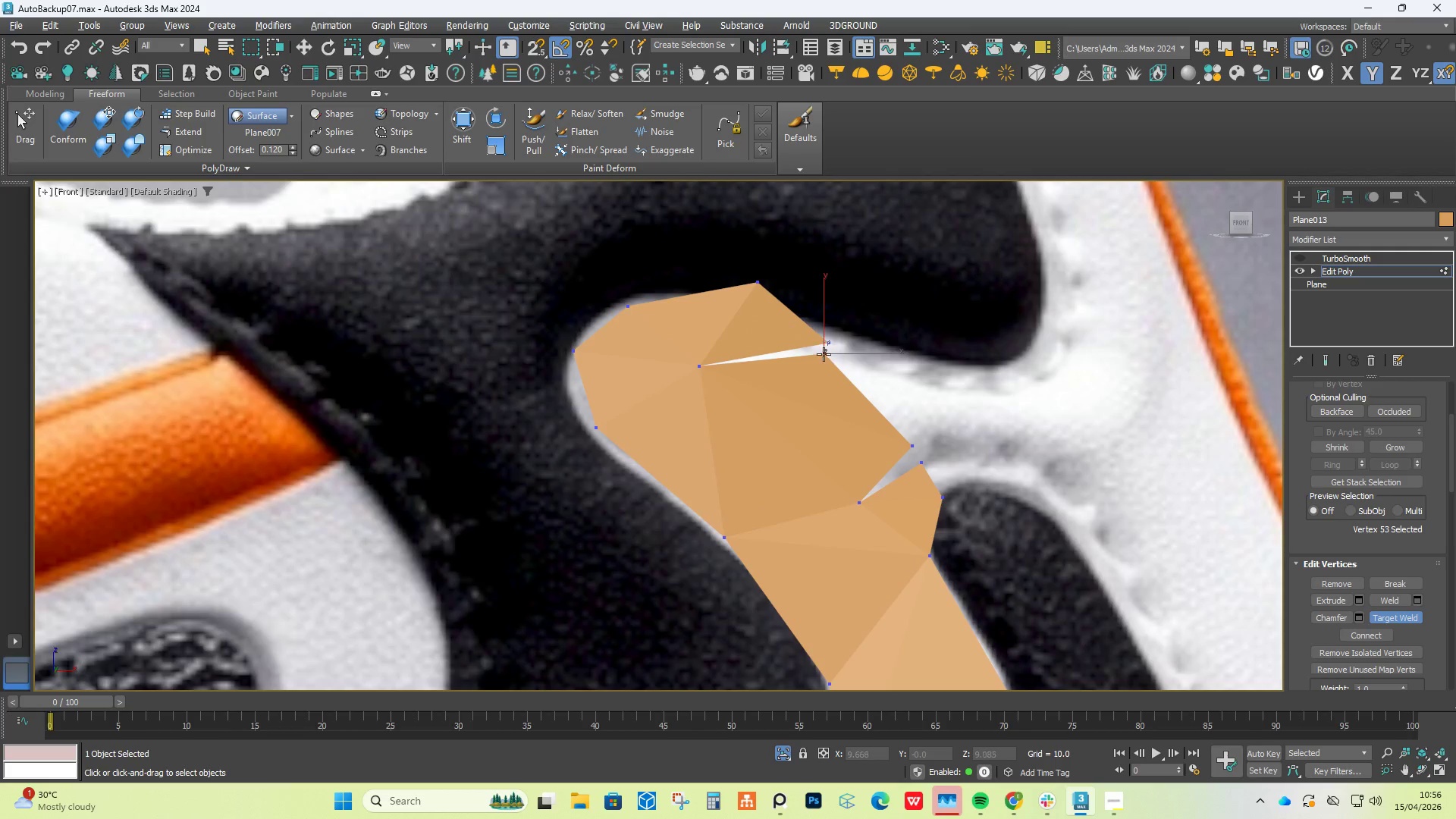 
double_click([821, 356])
 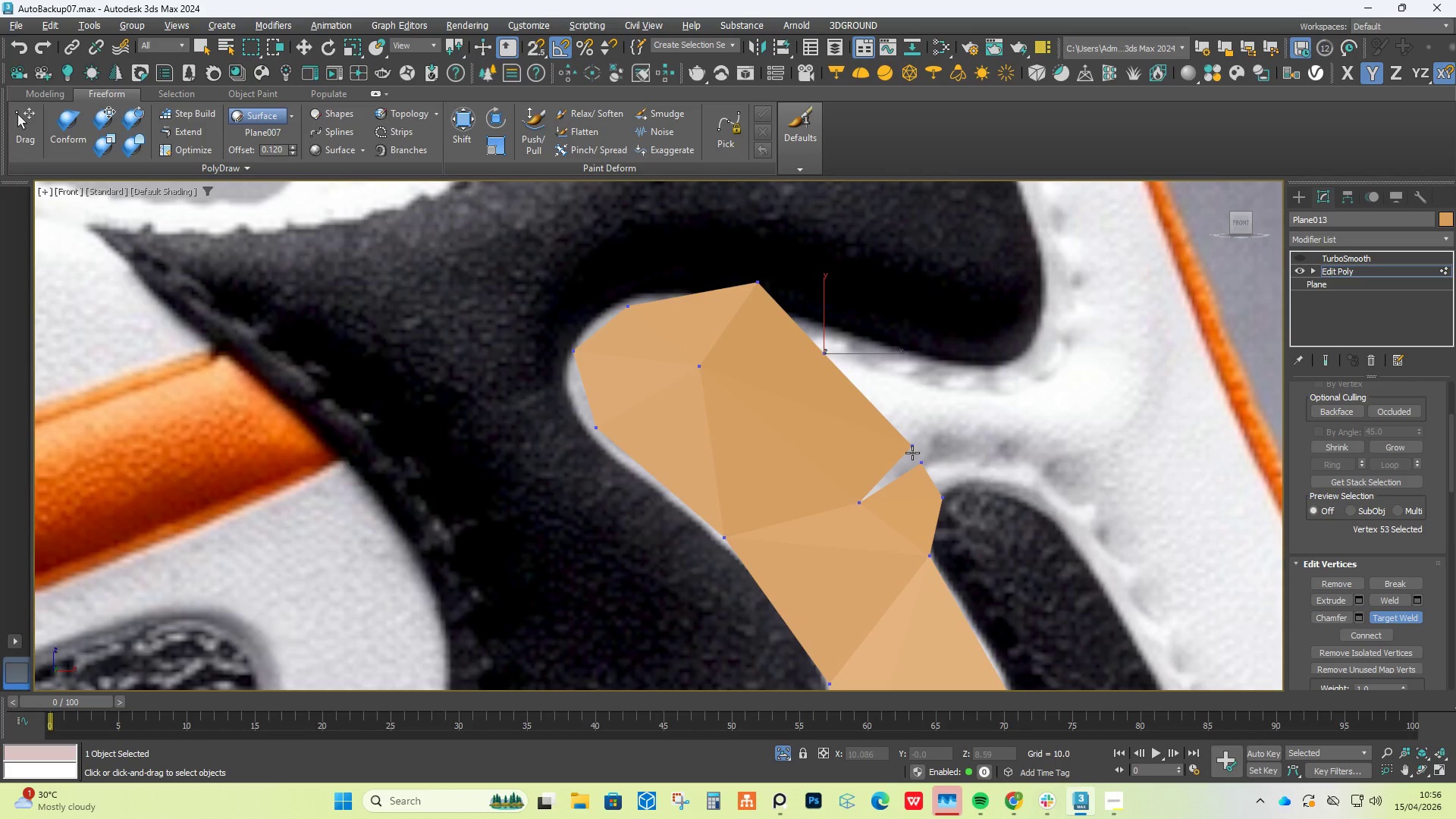 
double_click([930, 475])
 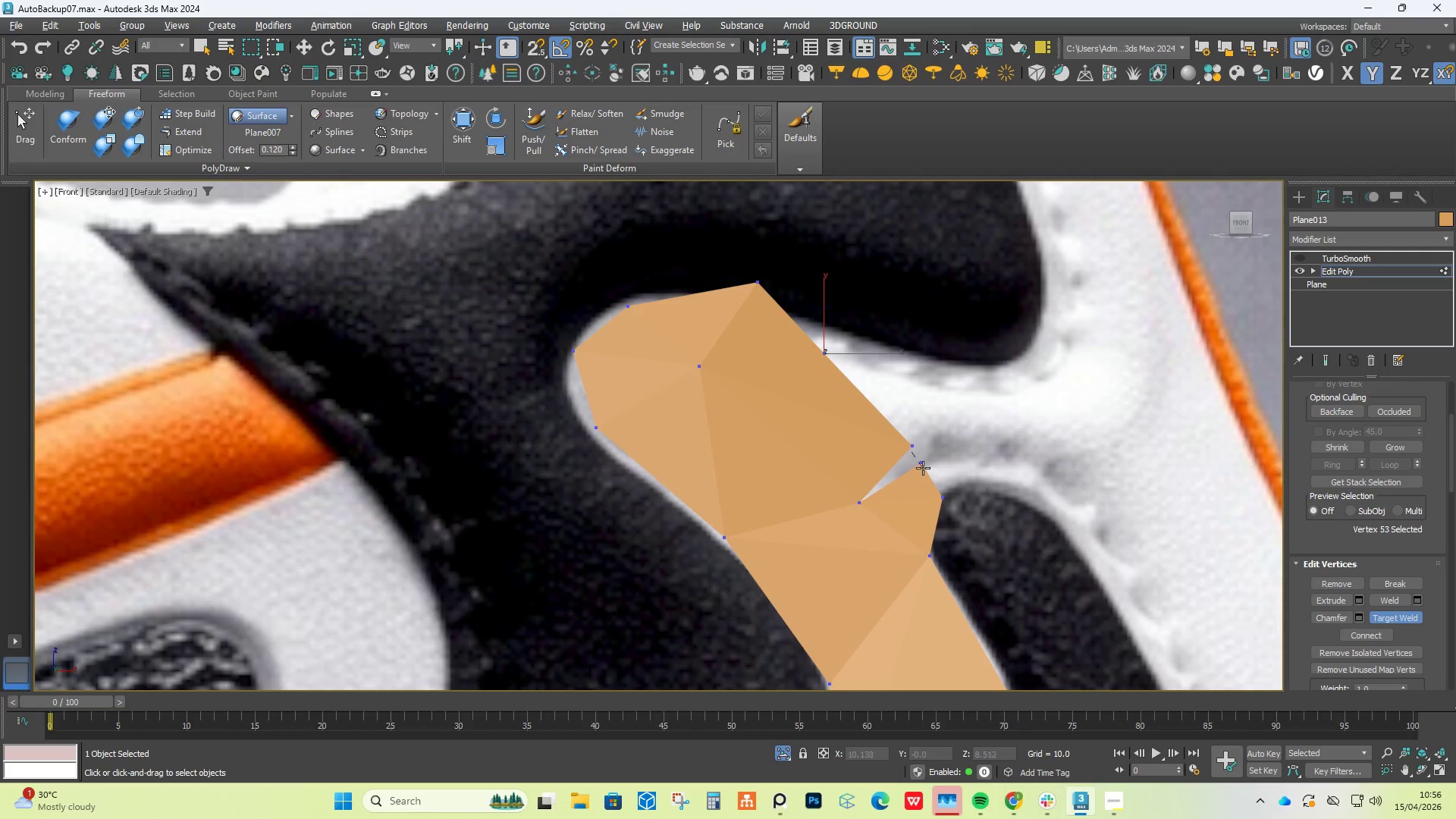 
left_click([921, 465])
 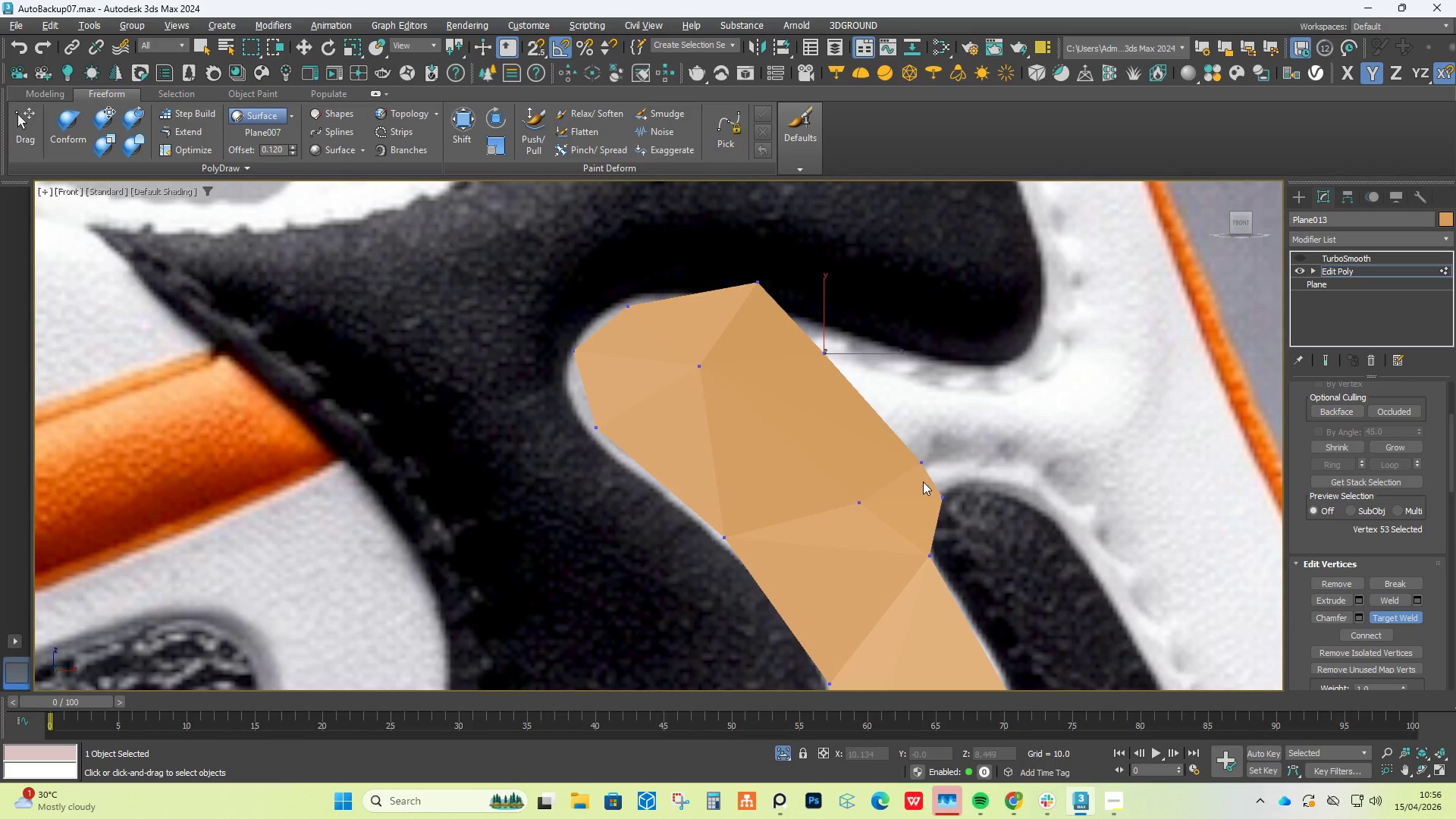 
right_click([924, 482])
 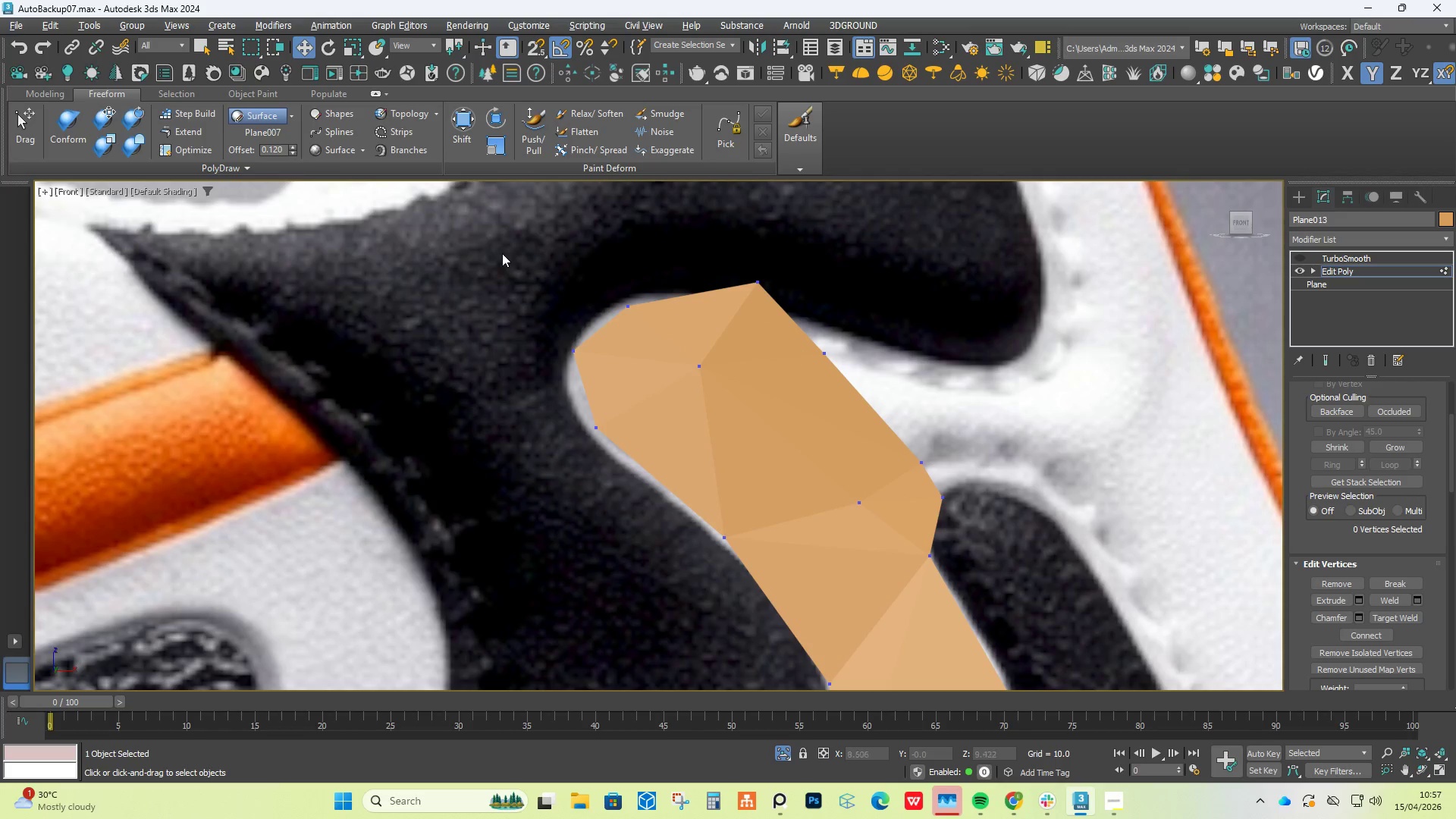 
left_click([178, 127])
 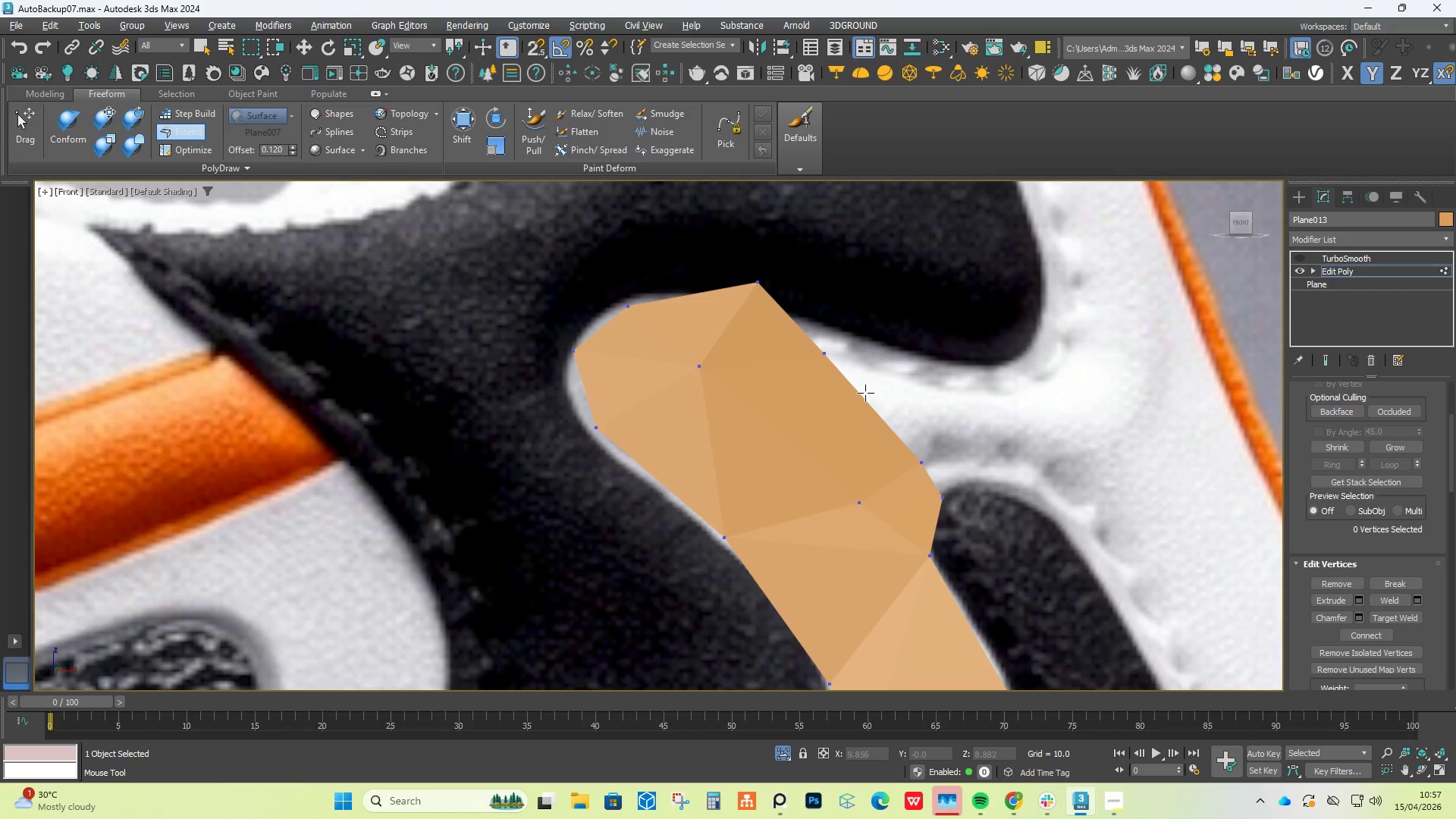 
hold_key(key=ShiftLeft, duration=12.0)
hold_key(key=AltLeft, duration=1.23)
left_click_drag(start_coordinate=[759, 284], to_coordinate=[719, 300])
 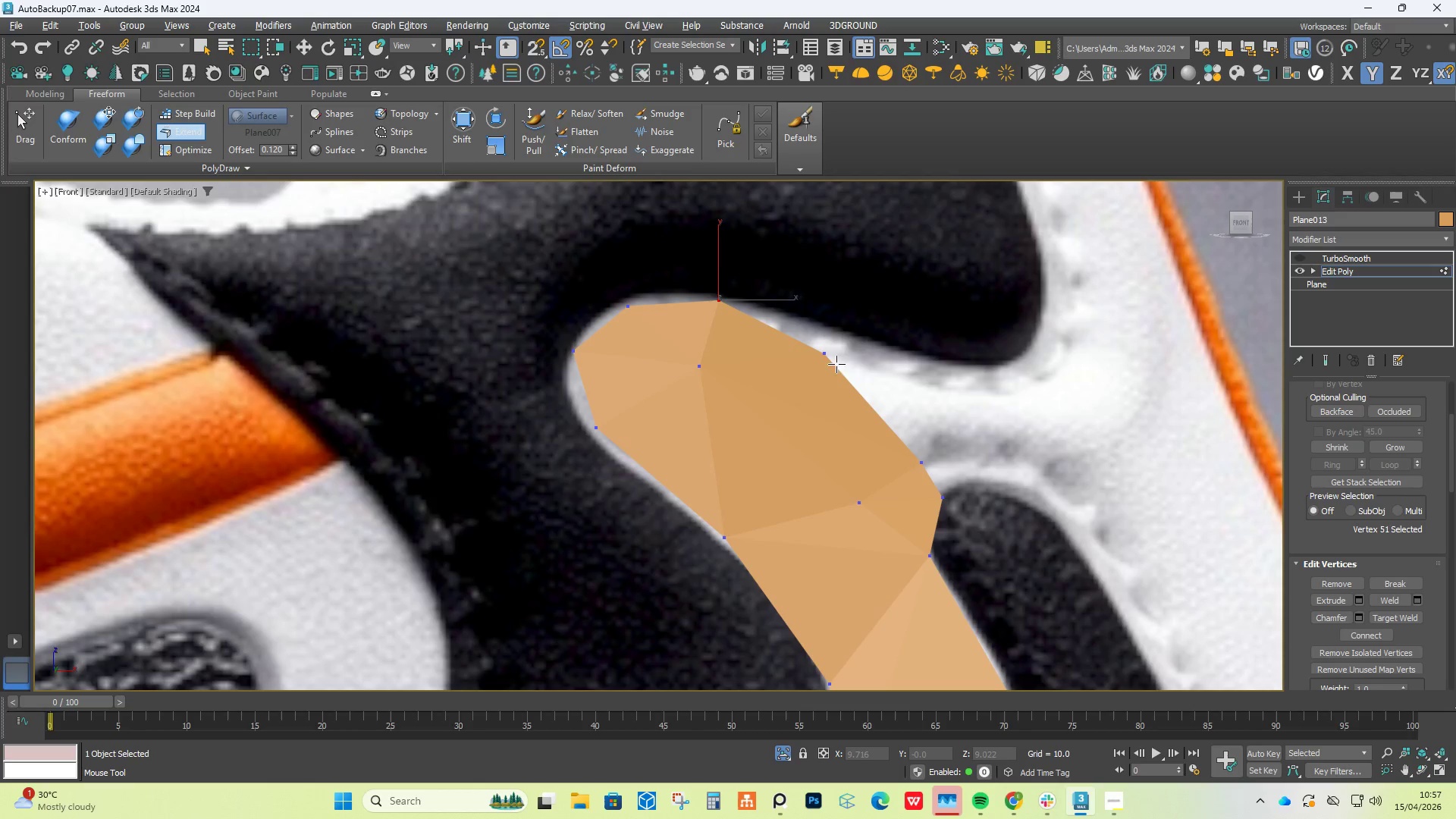 
left_click_drag(start_coordinate=[837, 370], to_coordinate=[934, 369])
 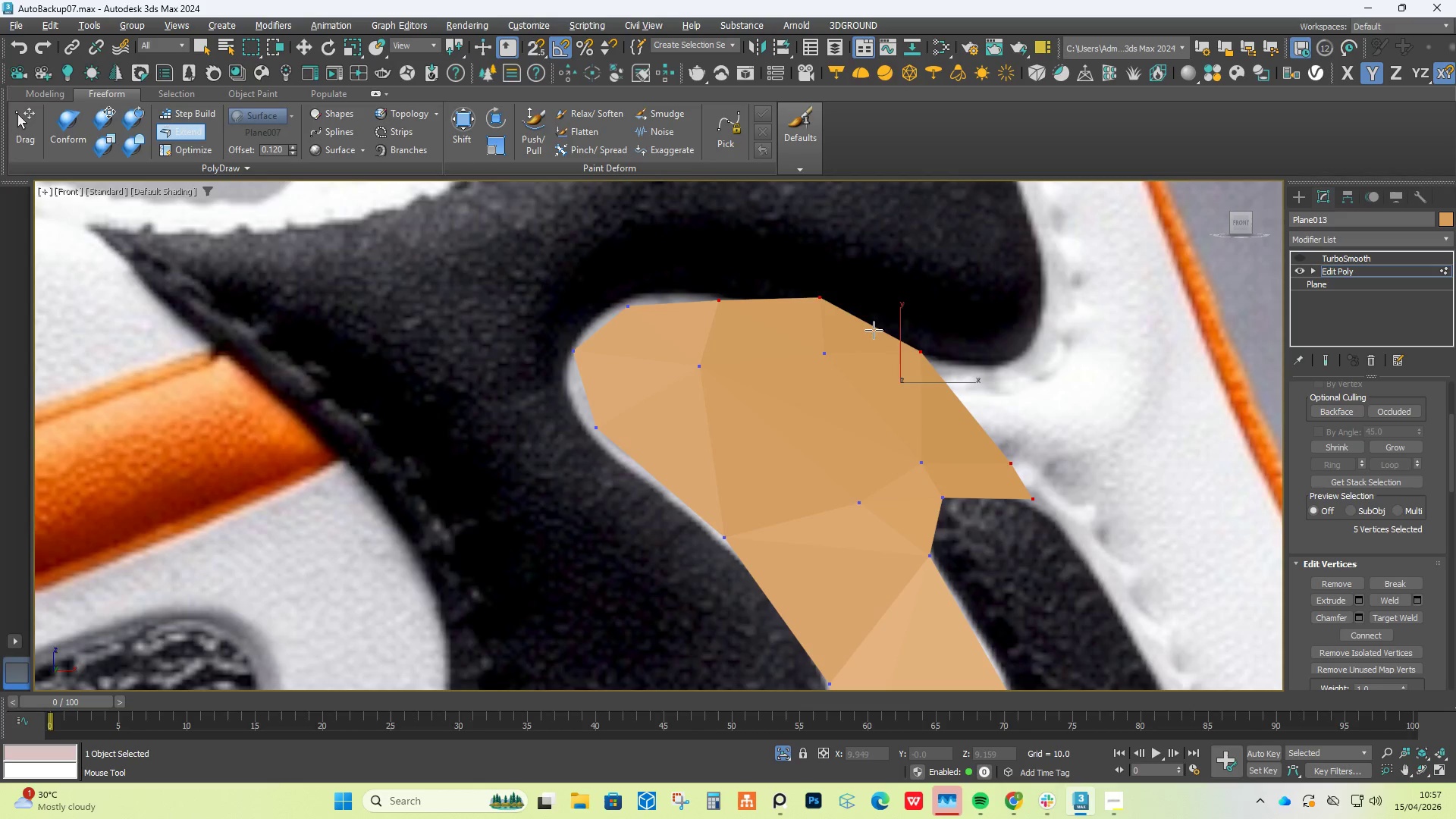 
hold_key(key=AltLeft, duration=1.5)
left_click_drag(start_coordinate=[811, 298], to_coordinate=[836, 329])
 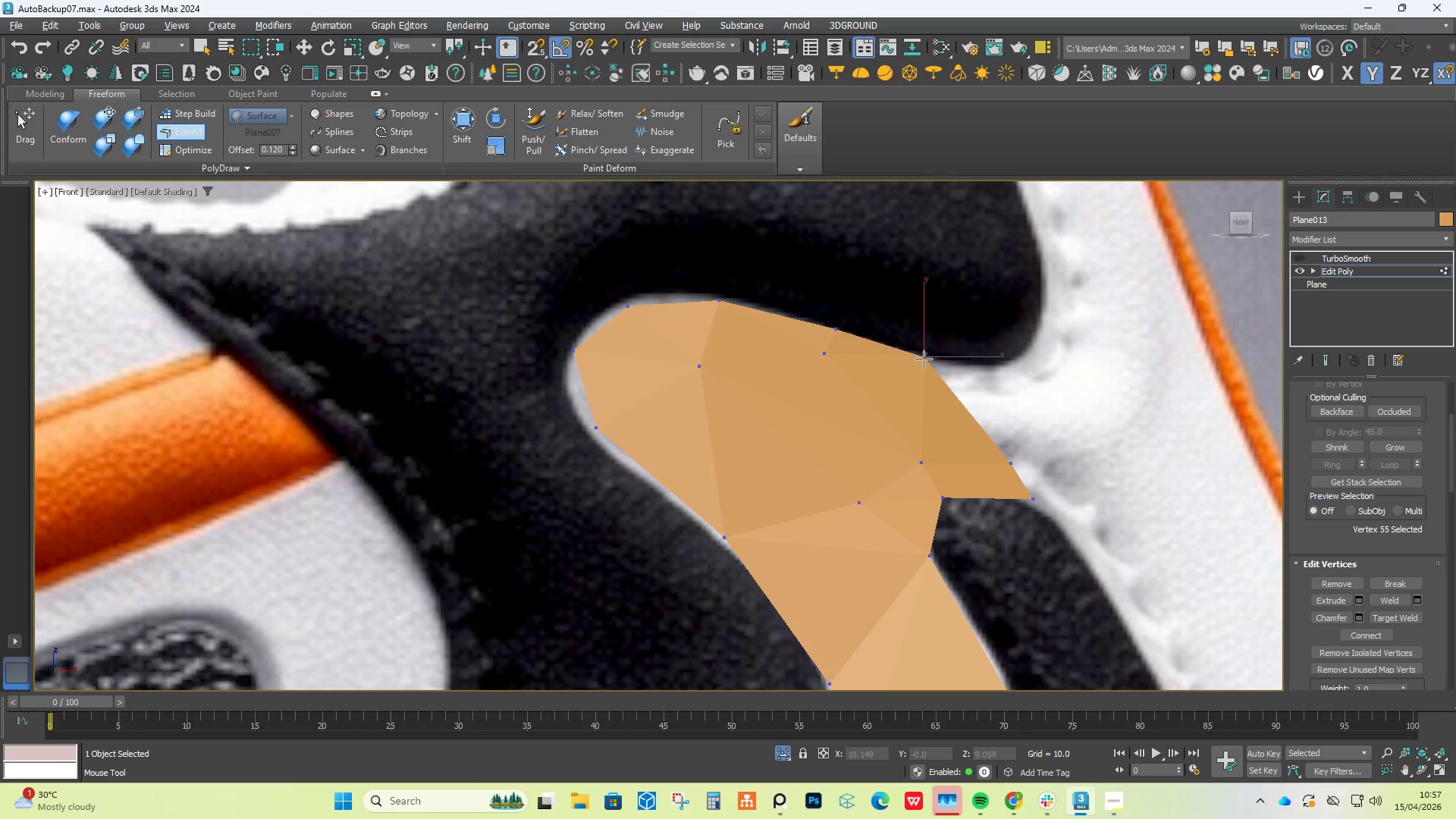 
hold_key(key=AltLeft, duration=1.52)
left_click_drag(start_coordinate=[925, 356], to_coordinate=[909, 374])
 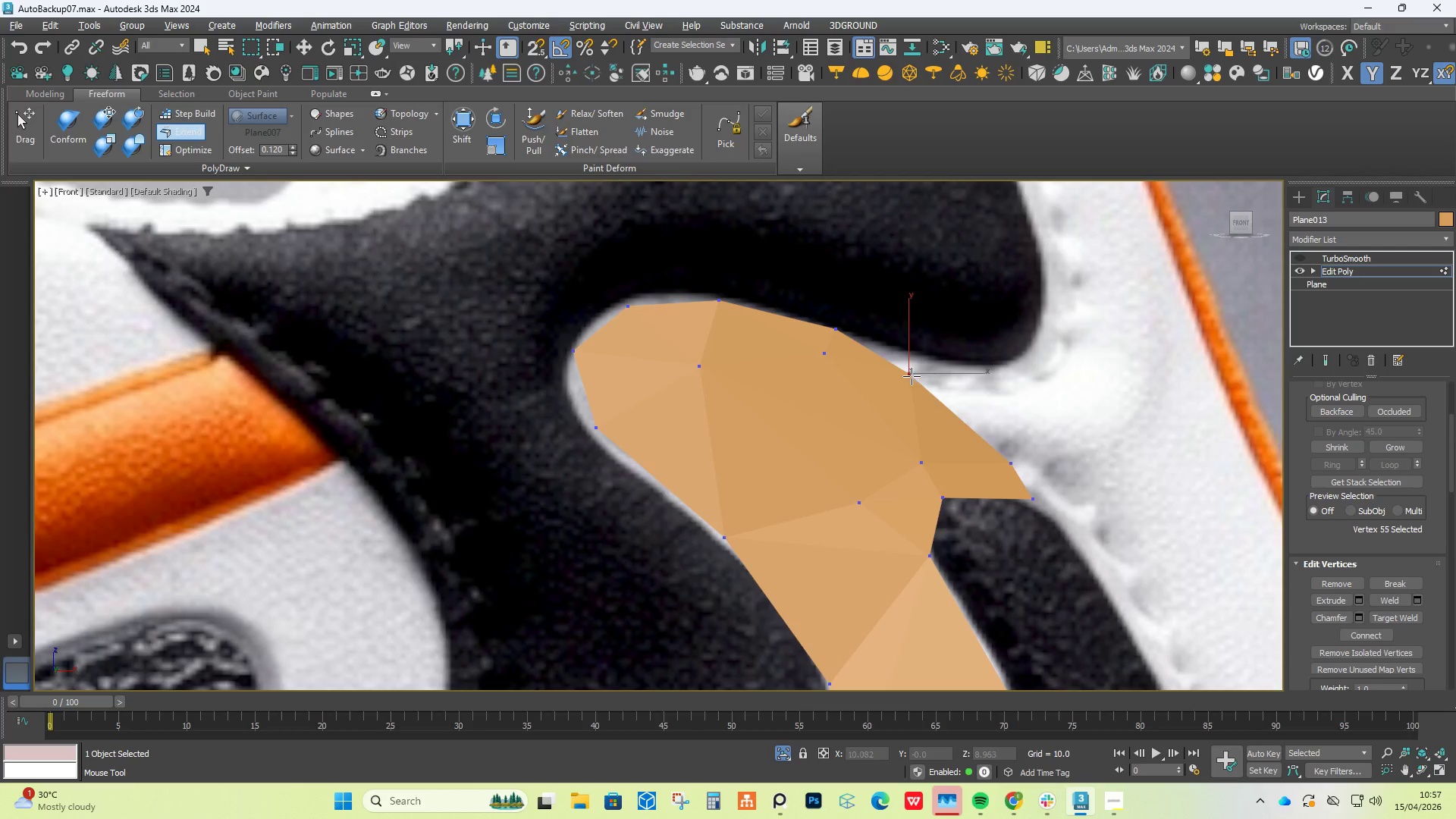 
left_click_drag(start_coordinate=[912, 376], to_coordinate=[912, 356])
 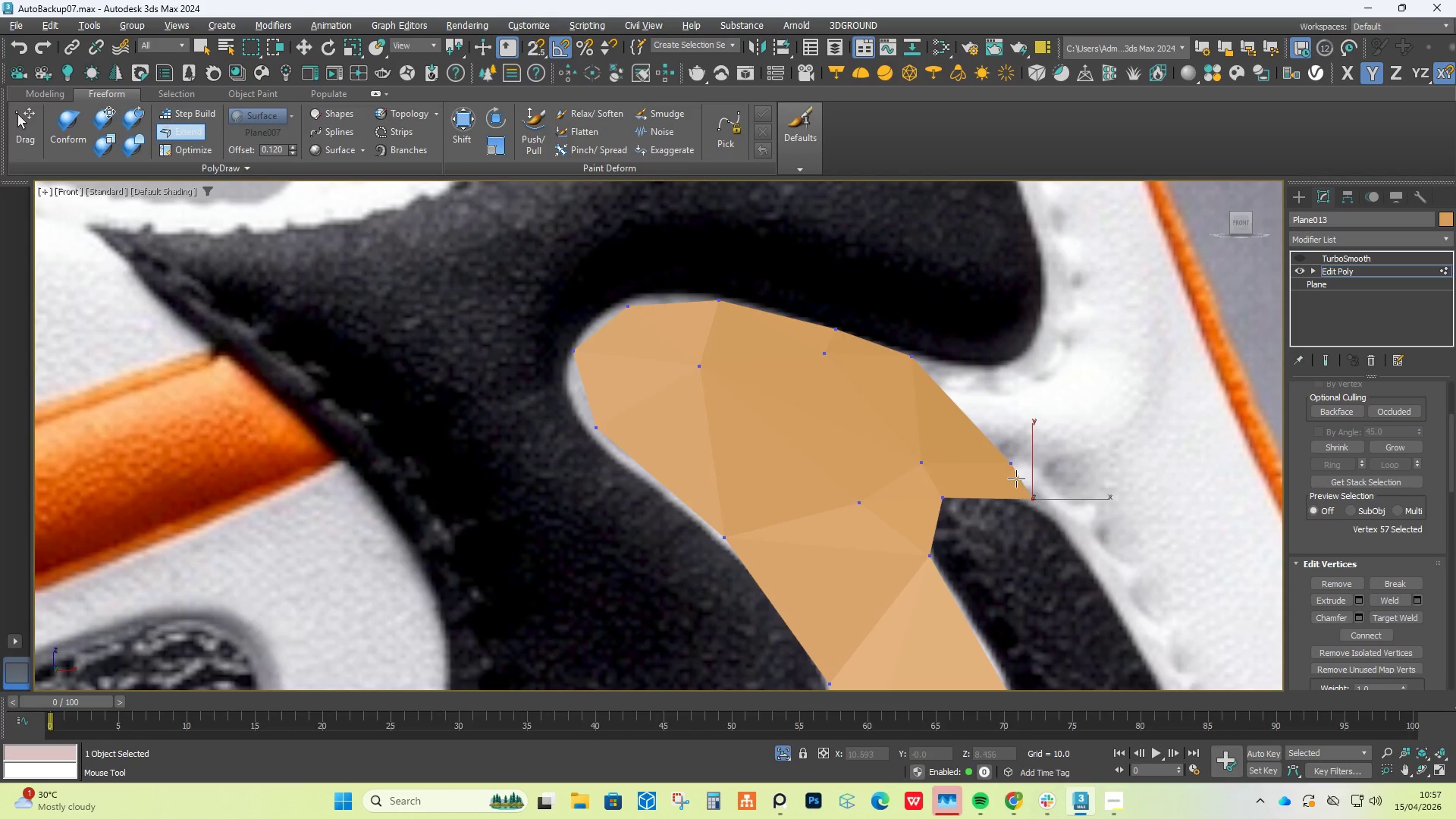 
hold_key(key=AltLeft, duration=1.52)
left_click_drag(start_coordinate=[1012, 466], to_coordinate=[956, 414])
 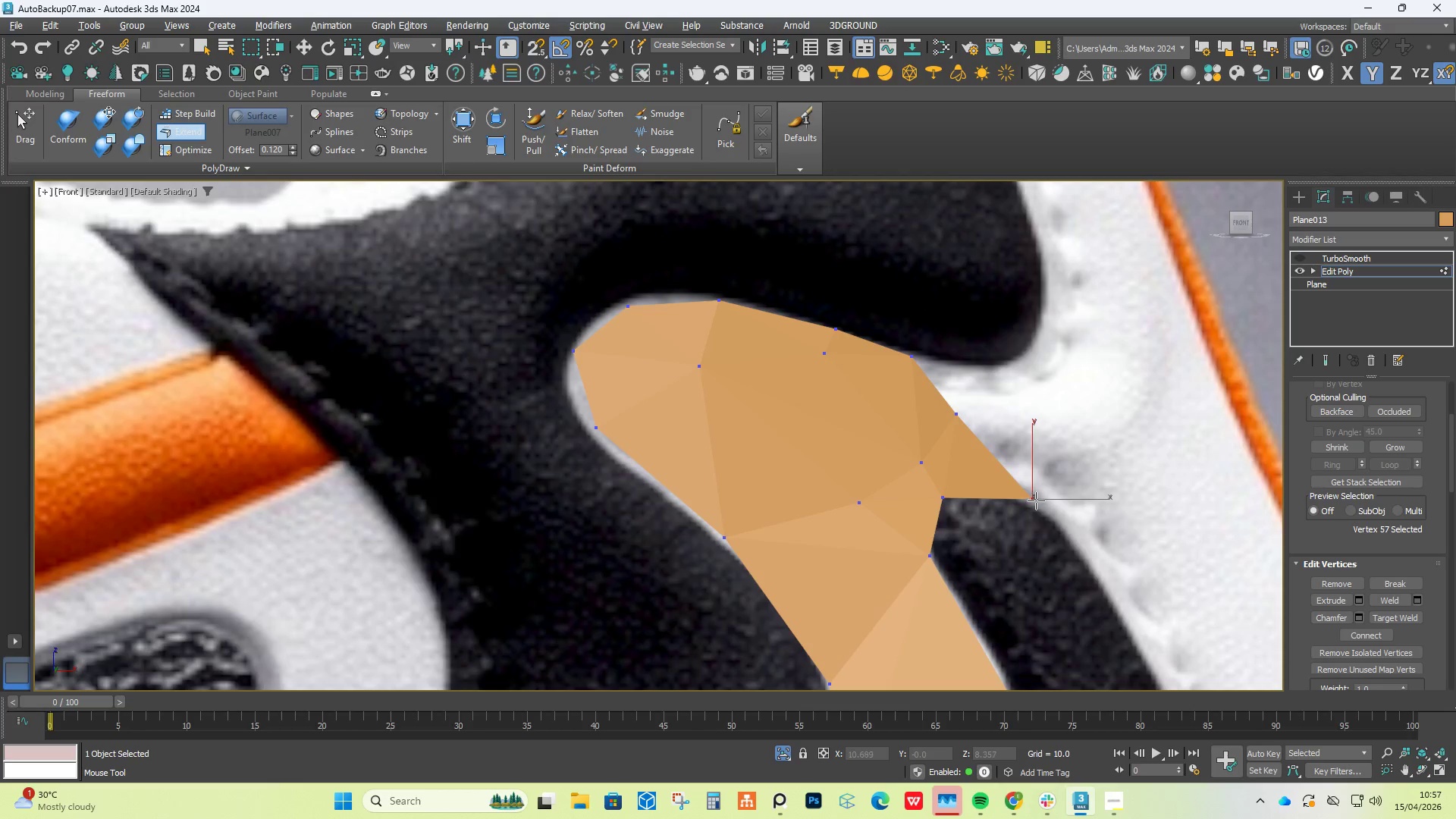 
hold_key(key=AltLeft, duration=1.53)
left_click_drag(start_coordinate=[1036, 500], to_coordinate=[995, 482])
 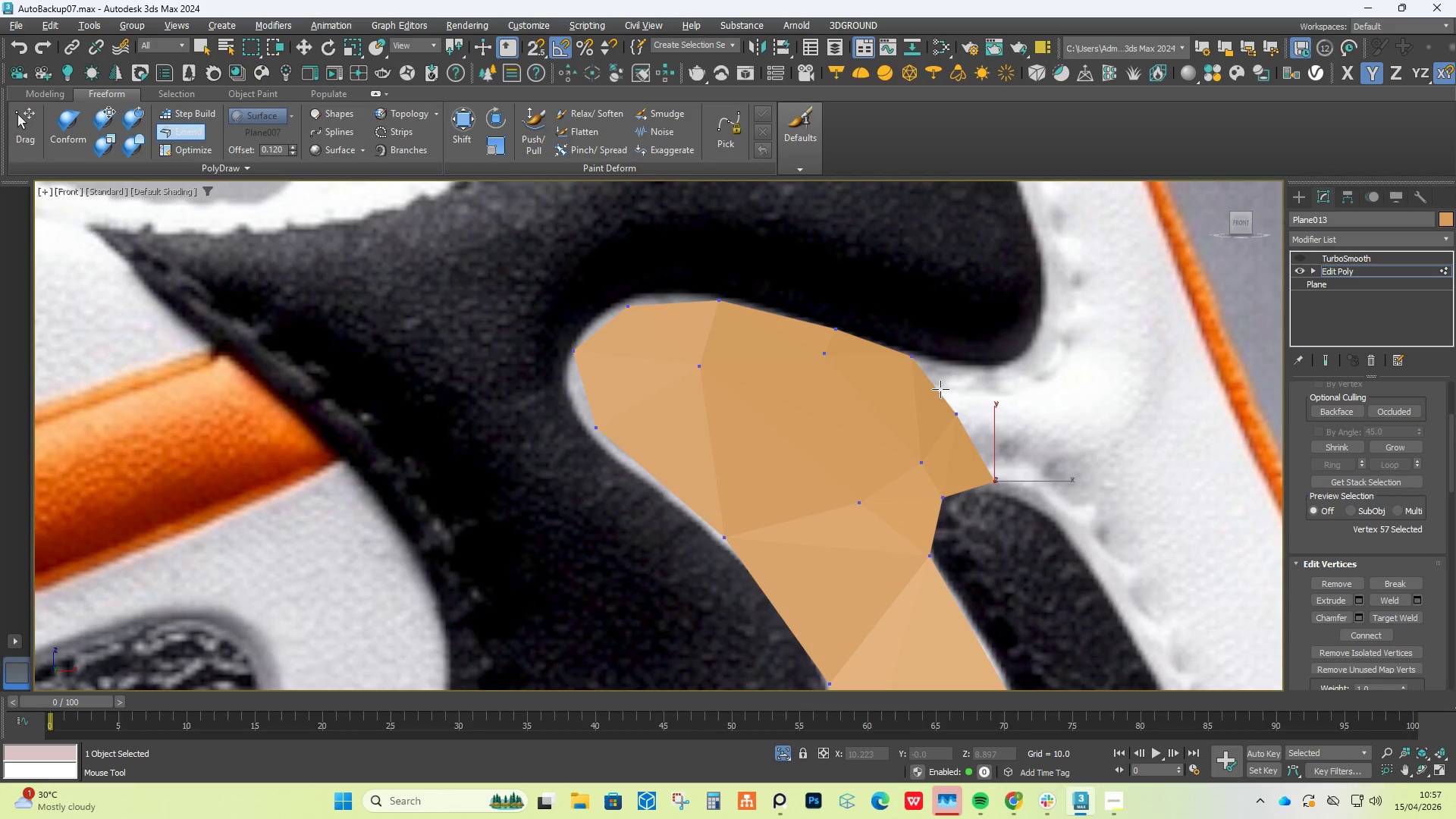 
hold_key(key=AltLeft, duration=0.52)
 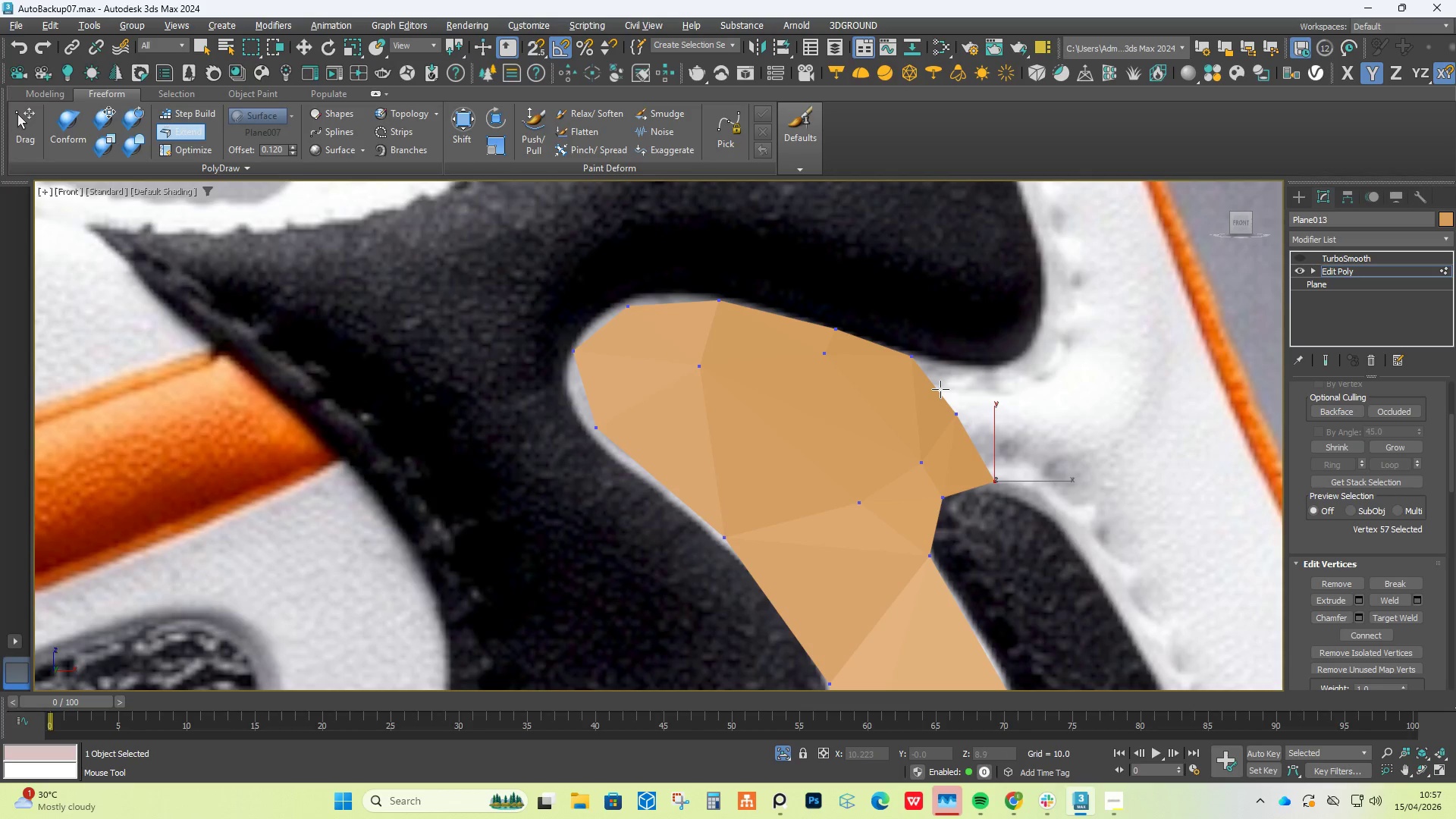 
hold_key(key=AltLeft, duration=7.16)
left_click_drag(start_coordinate=[940, 389], to_coordinate=[1075, 396])
 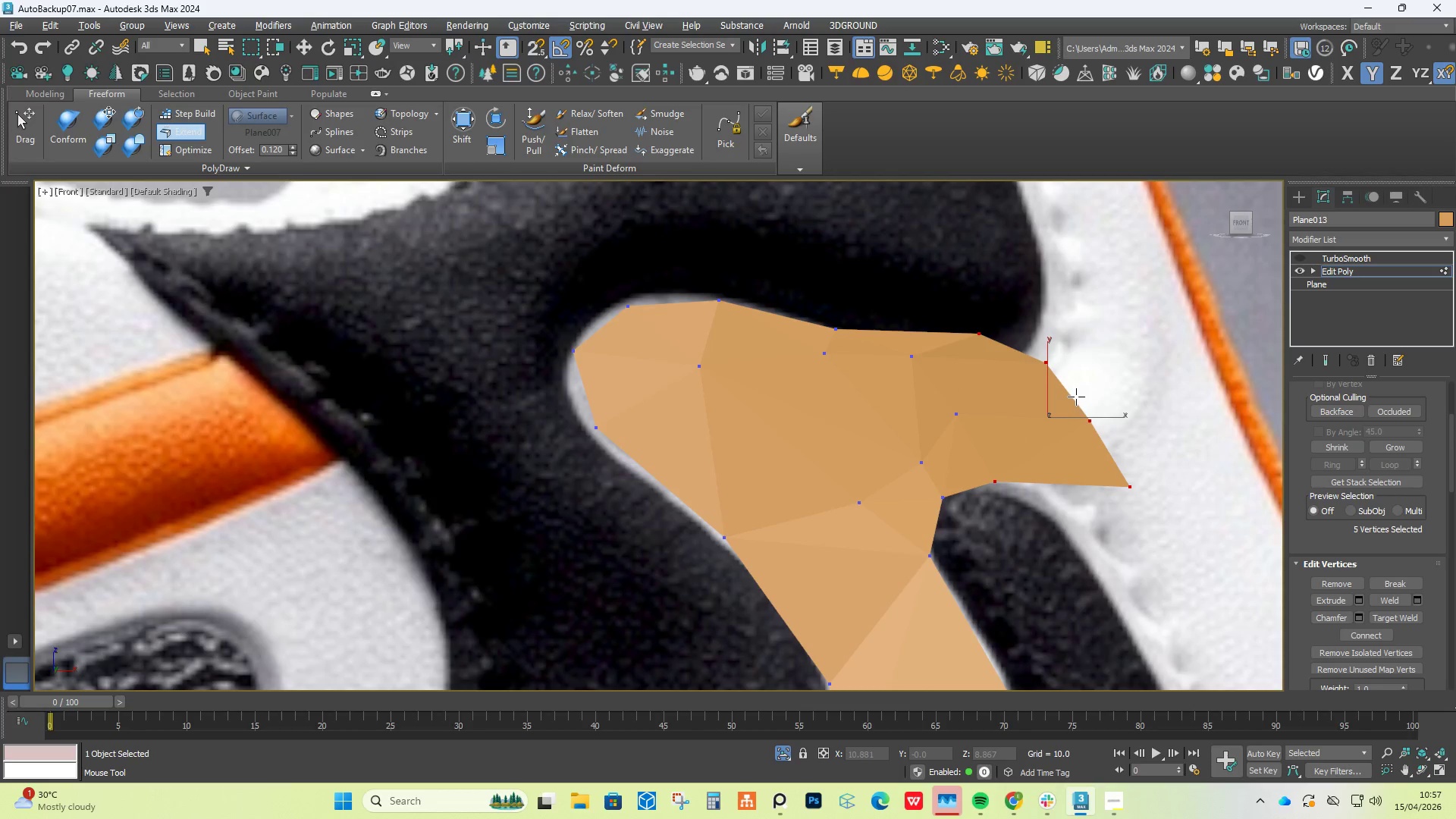 
key(Control+Z)
 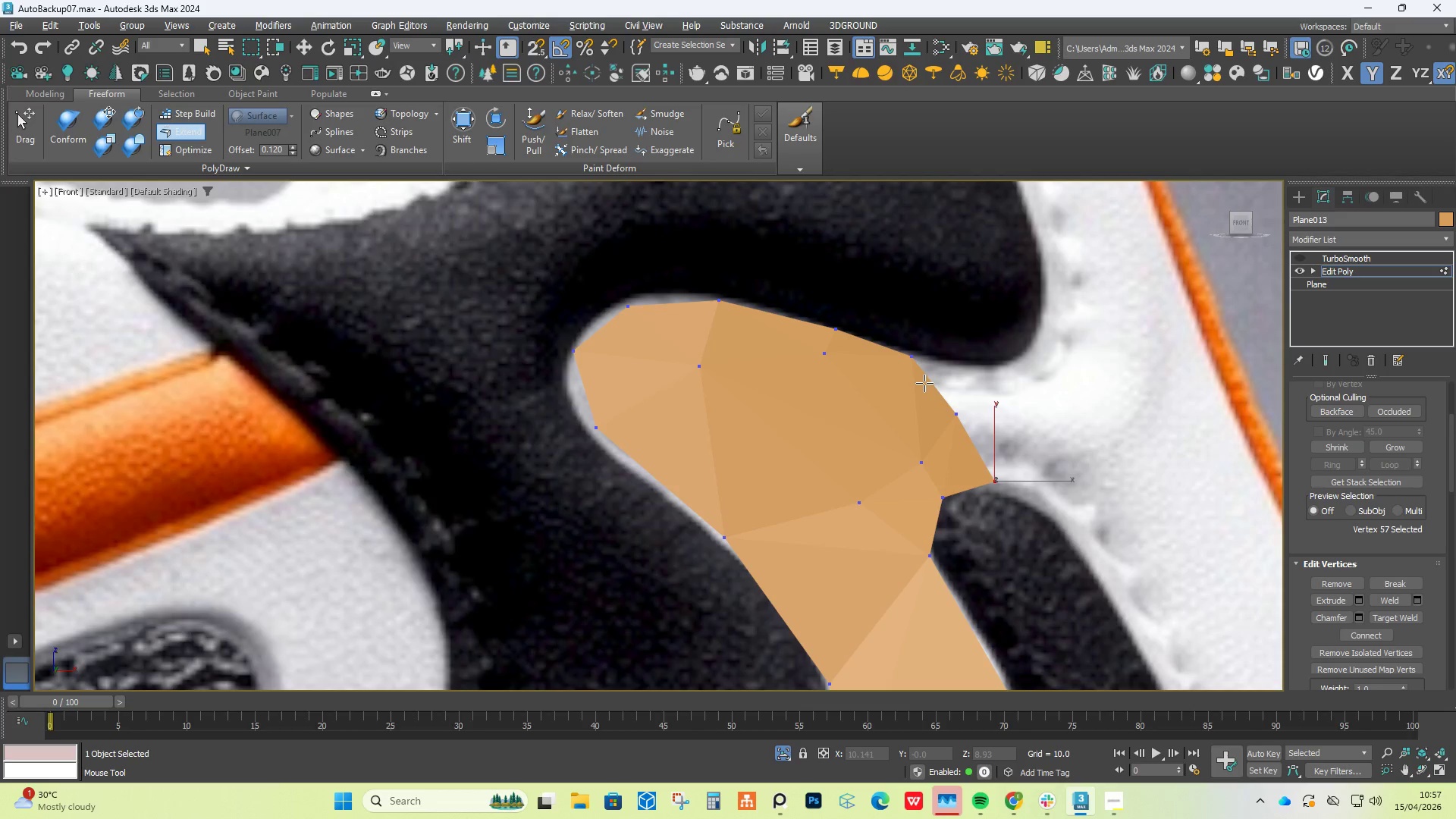 
hold_key(key=ShiftLeft, duration=1.5)
left_click_drag(start_coordinate=[943, 391], to_coordinate=[1108, 379])
 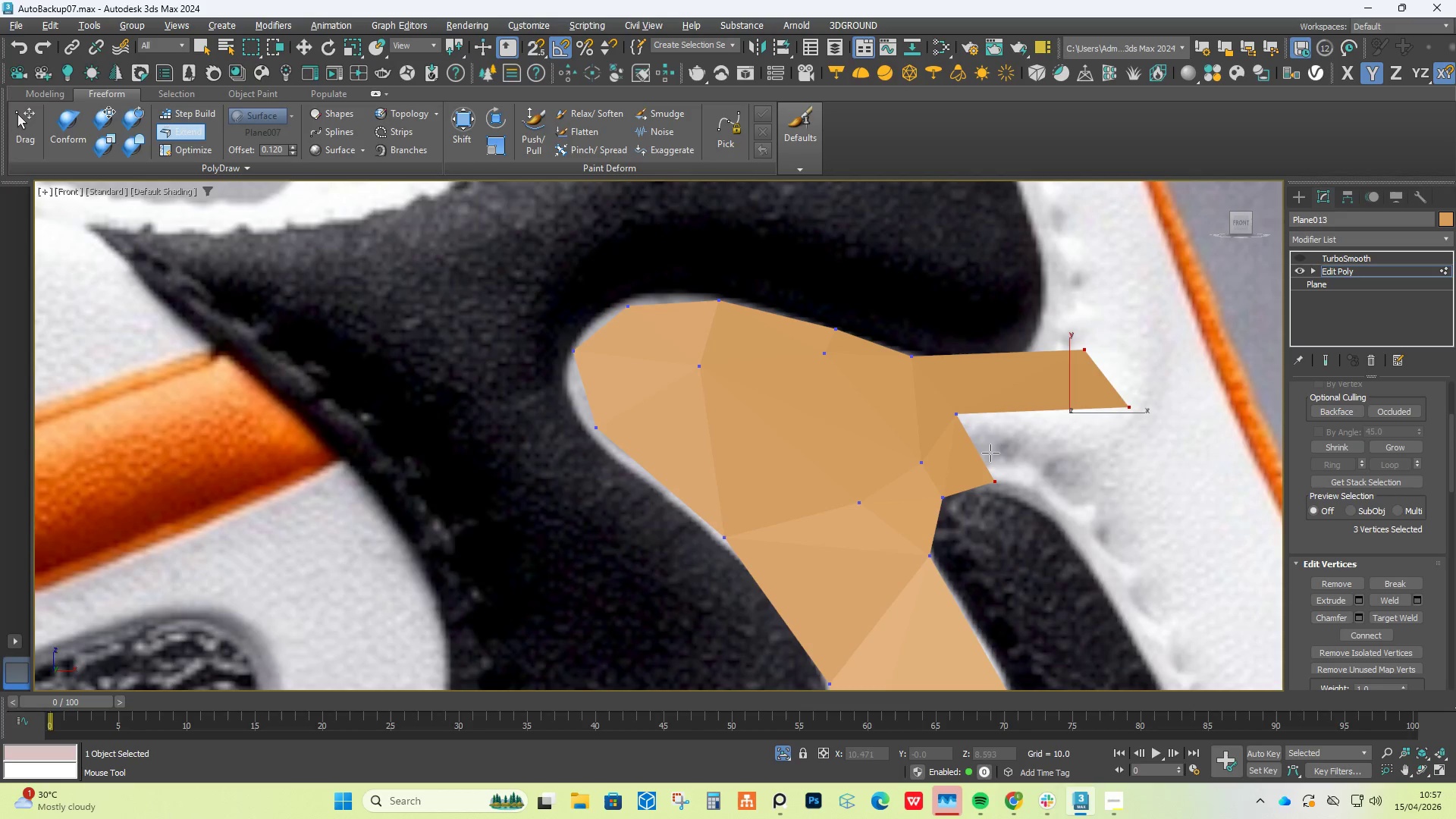 
hold_key(key=ShiftLeft, duration=1.33)
left_click_drag(start_coordinate=[970, 453], to_coordinate=[1119, 458])
 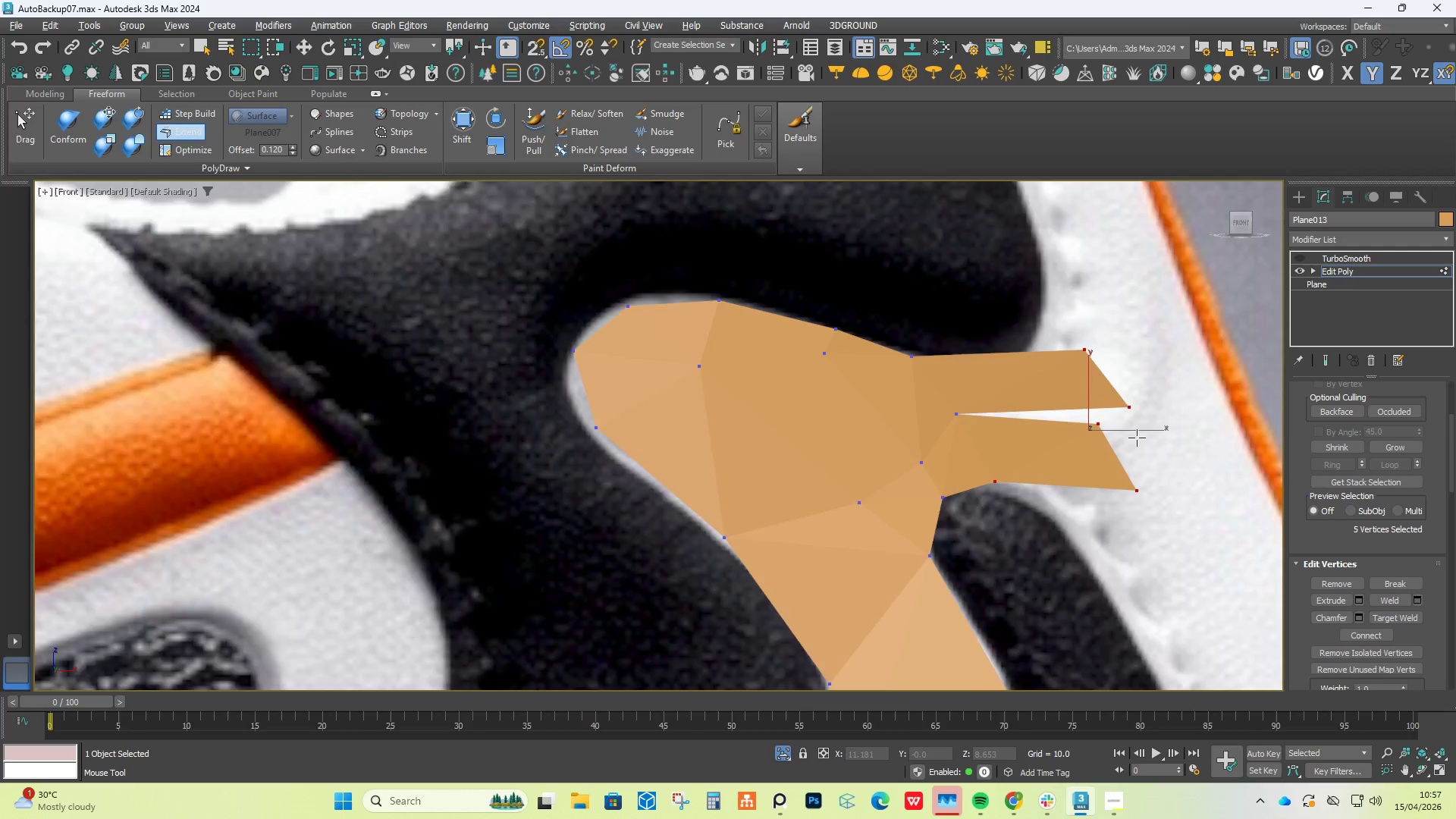 
scroll: coordinate [1137, 437], scroll_direction: down, amount: 3.0
 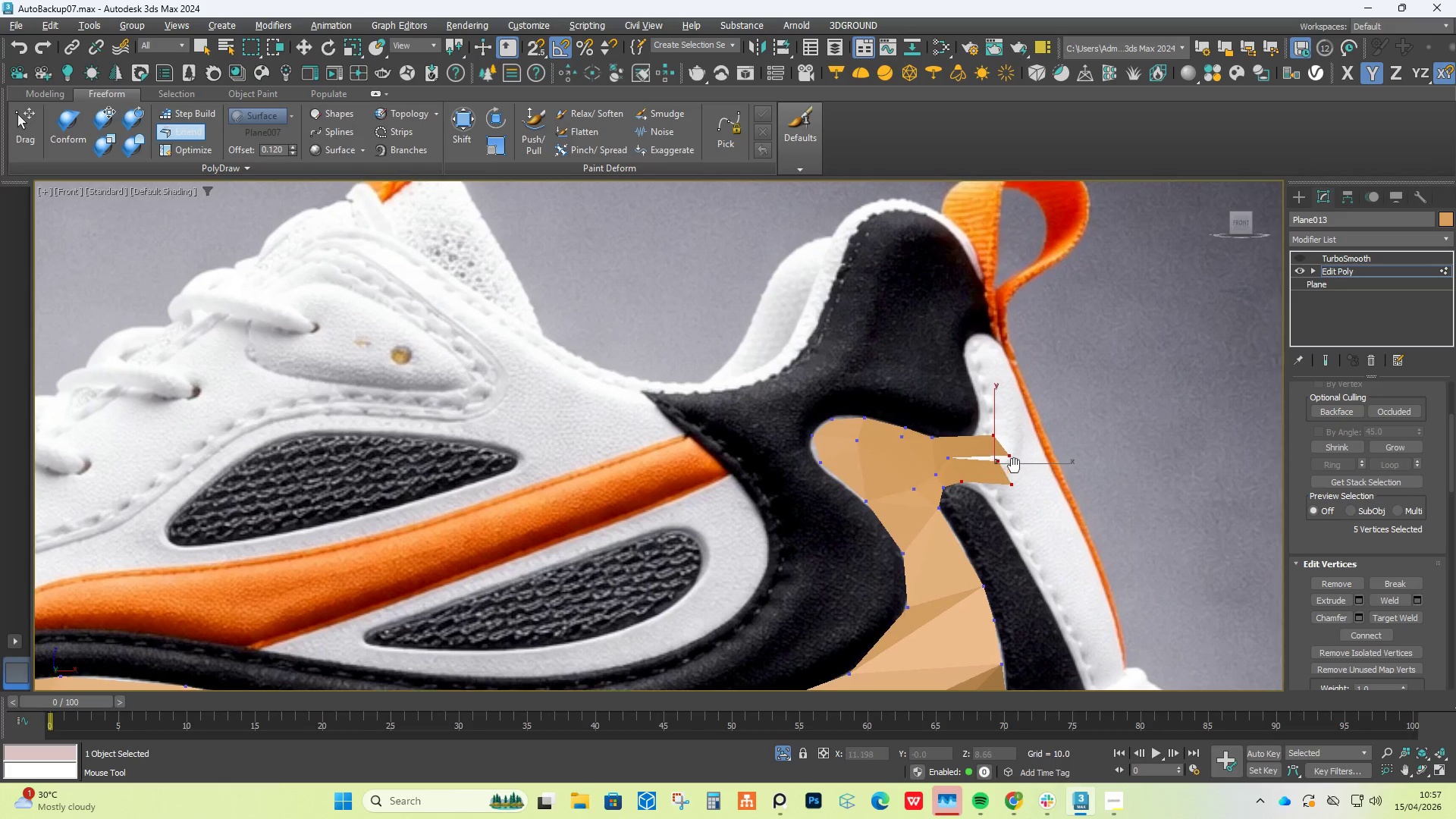 
hold_key(key=ShiftLeft, duration=0.52)
 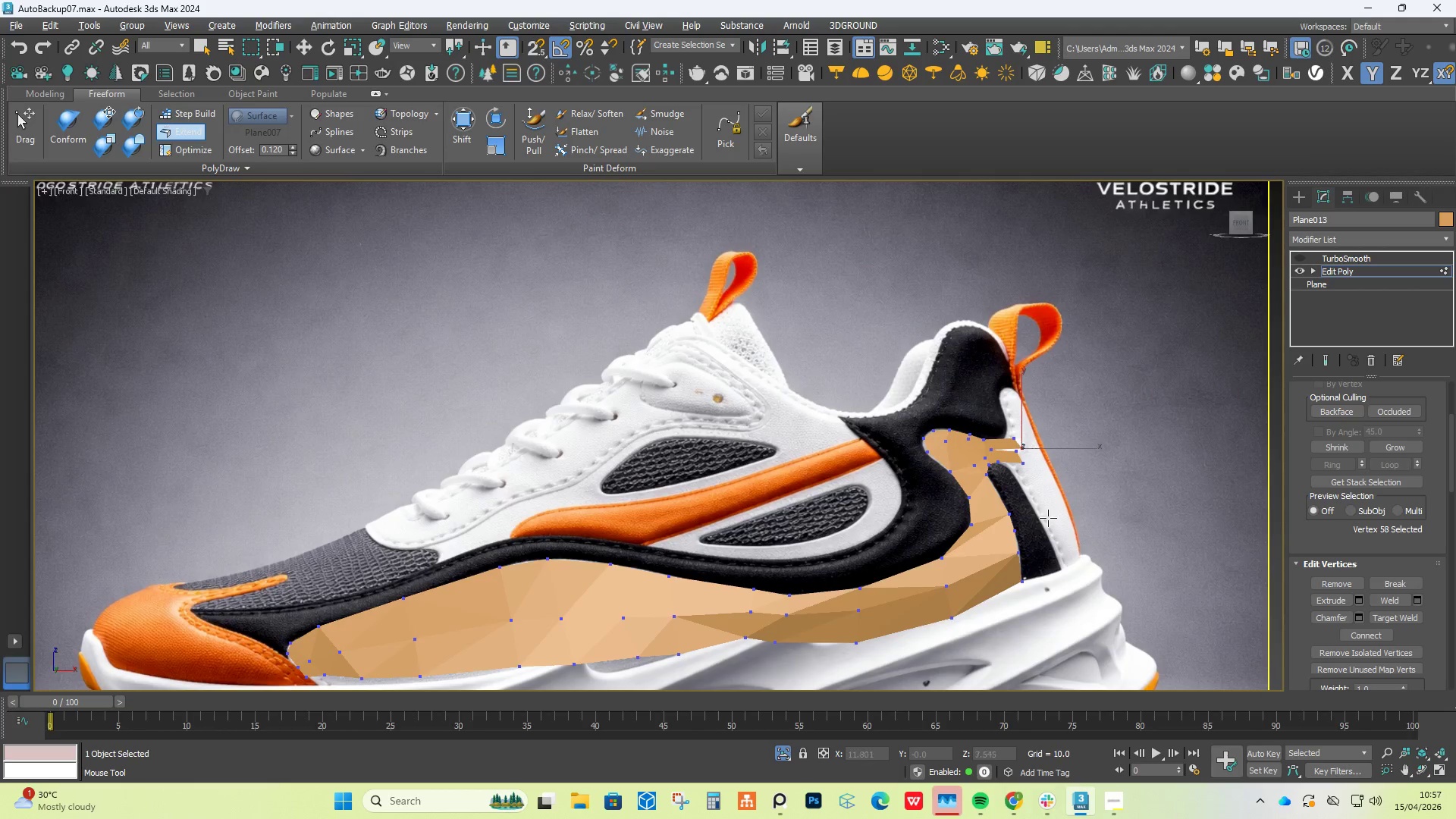 
hold_key(key=ControlLeft, duration=0.52)
 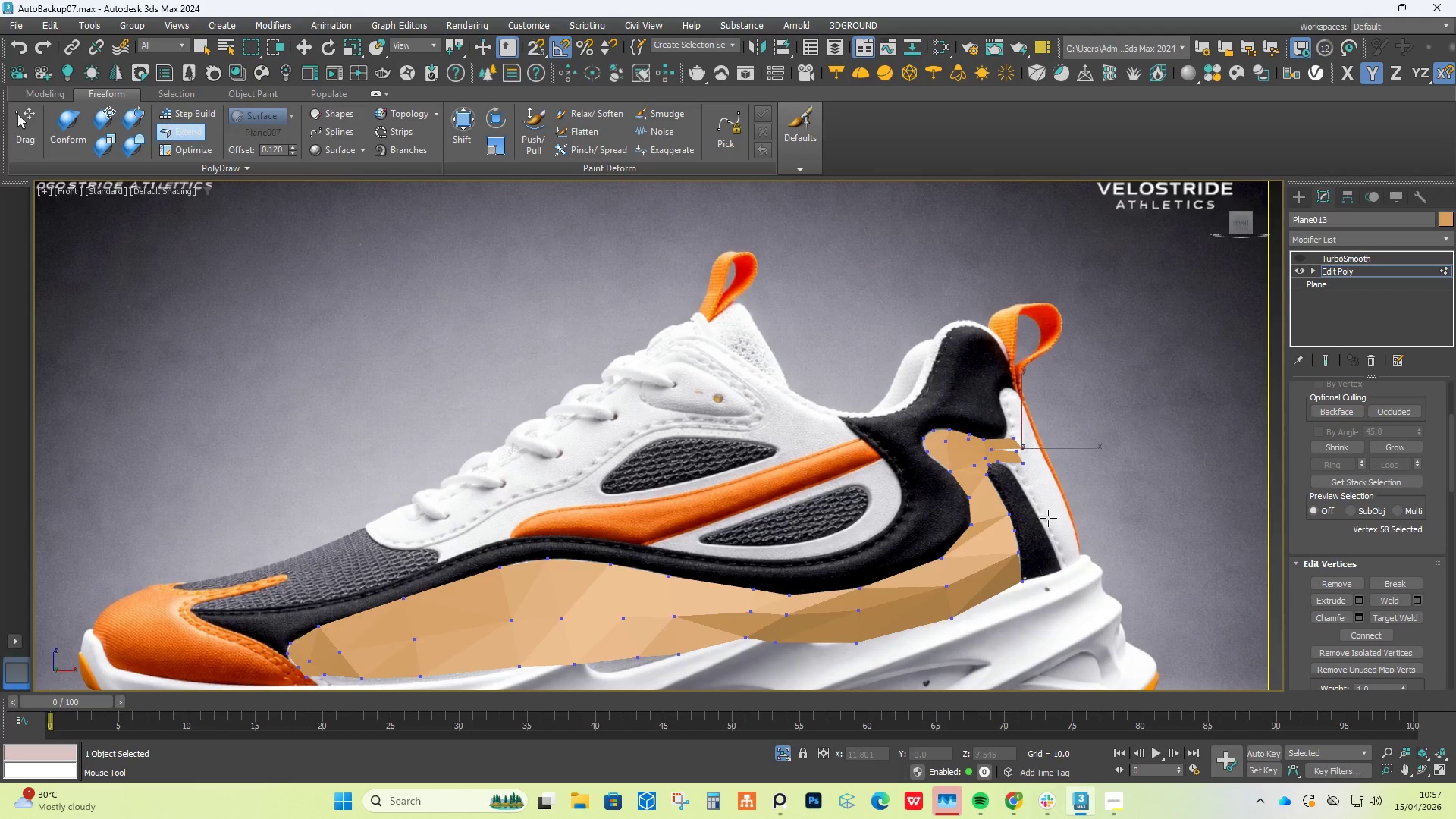 
hold_key(key=AltLeft, duration=0.45)
 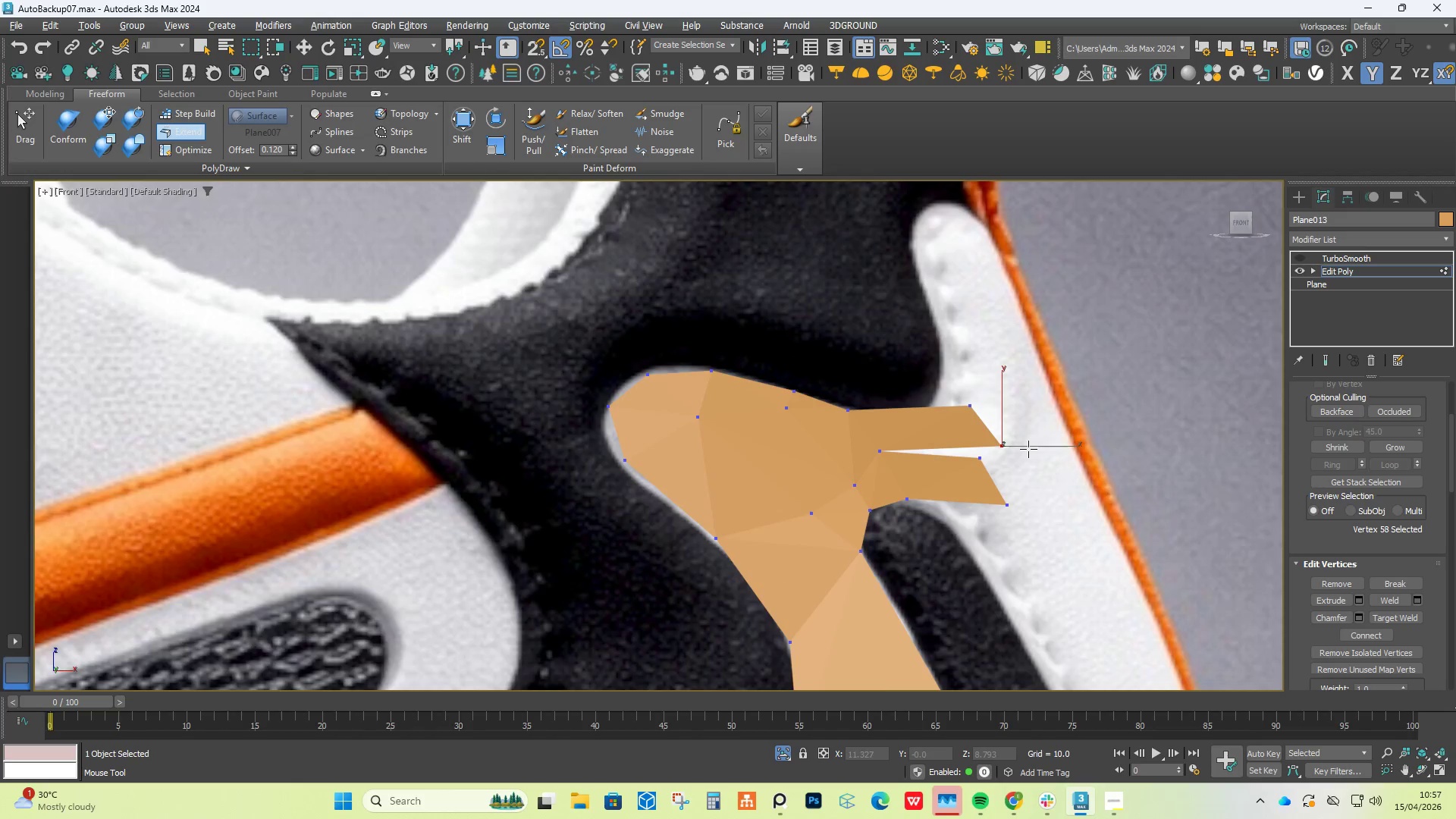 
scroll: coordinate [1018, 463], scroll_direction: up, amount: 2.0
 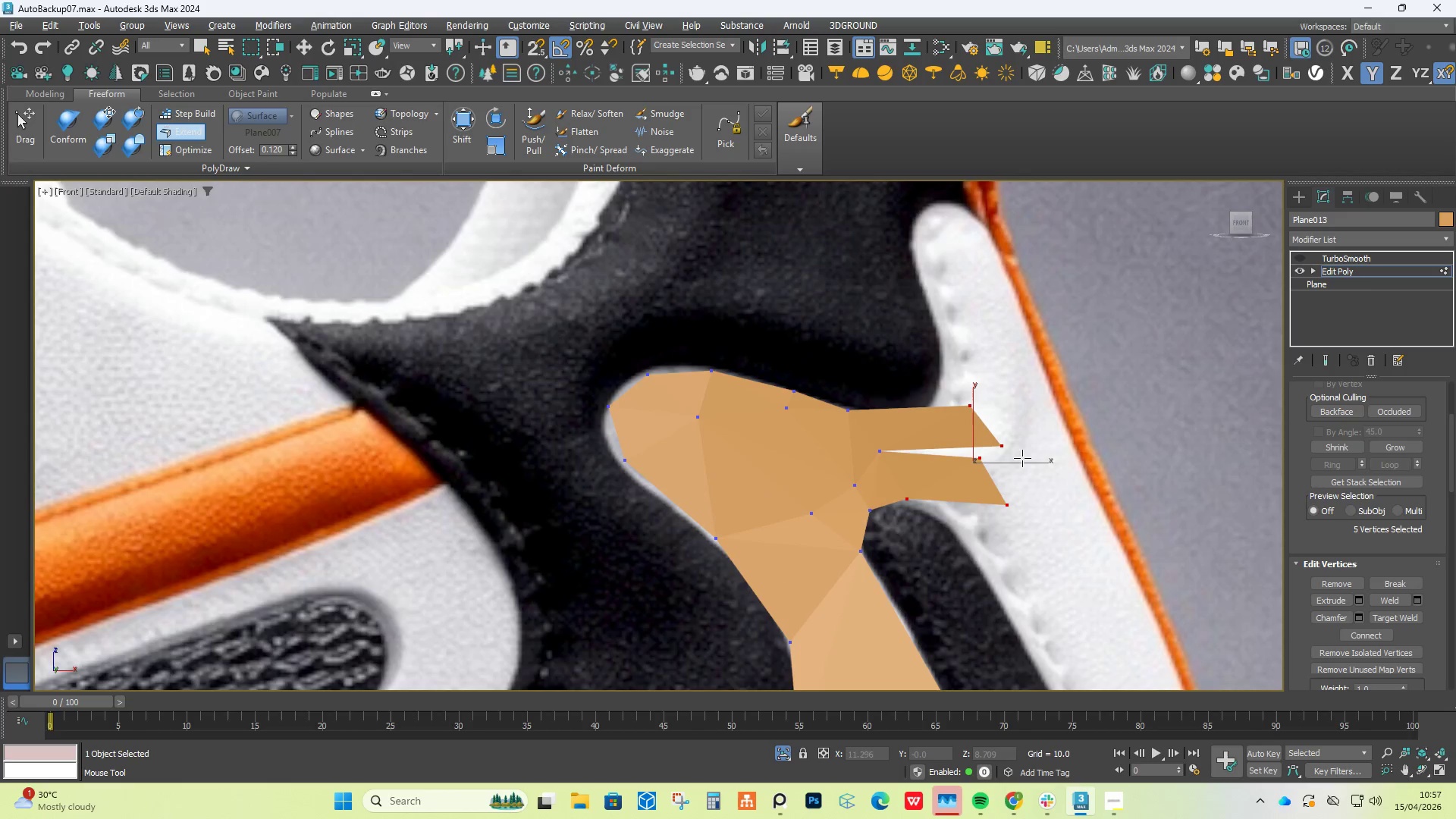 
scroll: coordinate [1018, 472], scroll_direction: down, amount: 5.0
 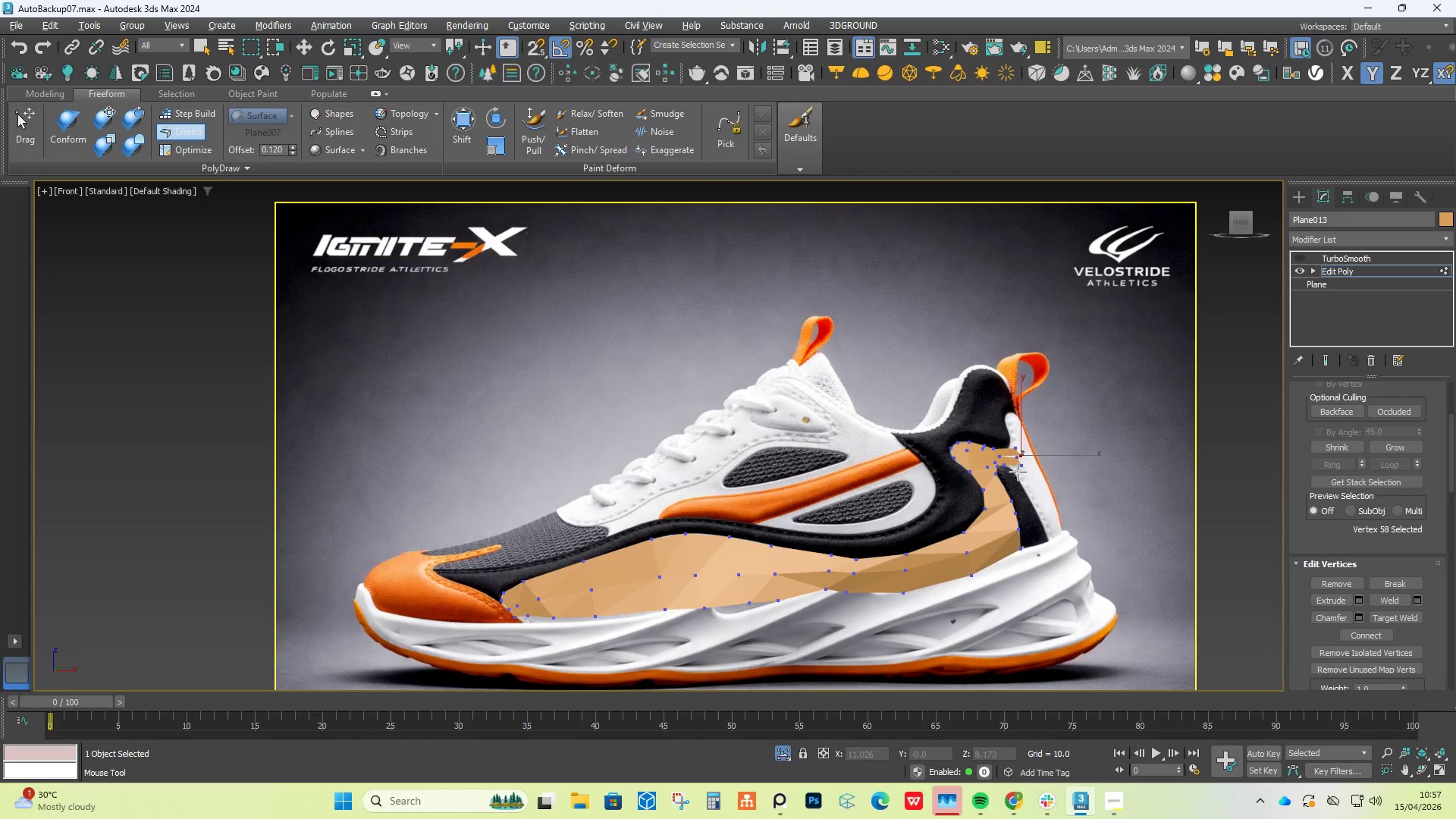 
scroll: coordinate [990, 442], scroll_direction: up, amount: 4.0
 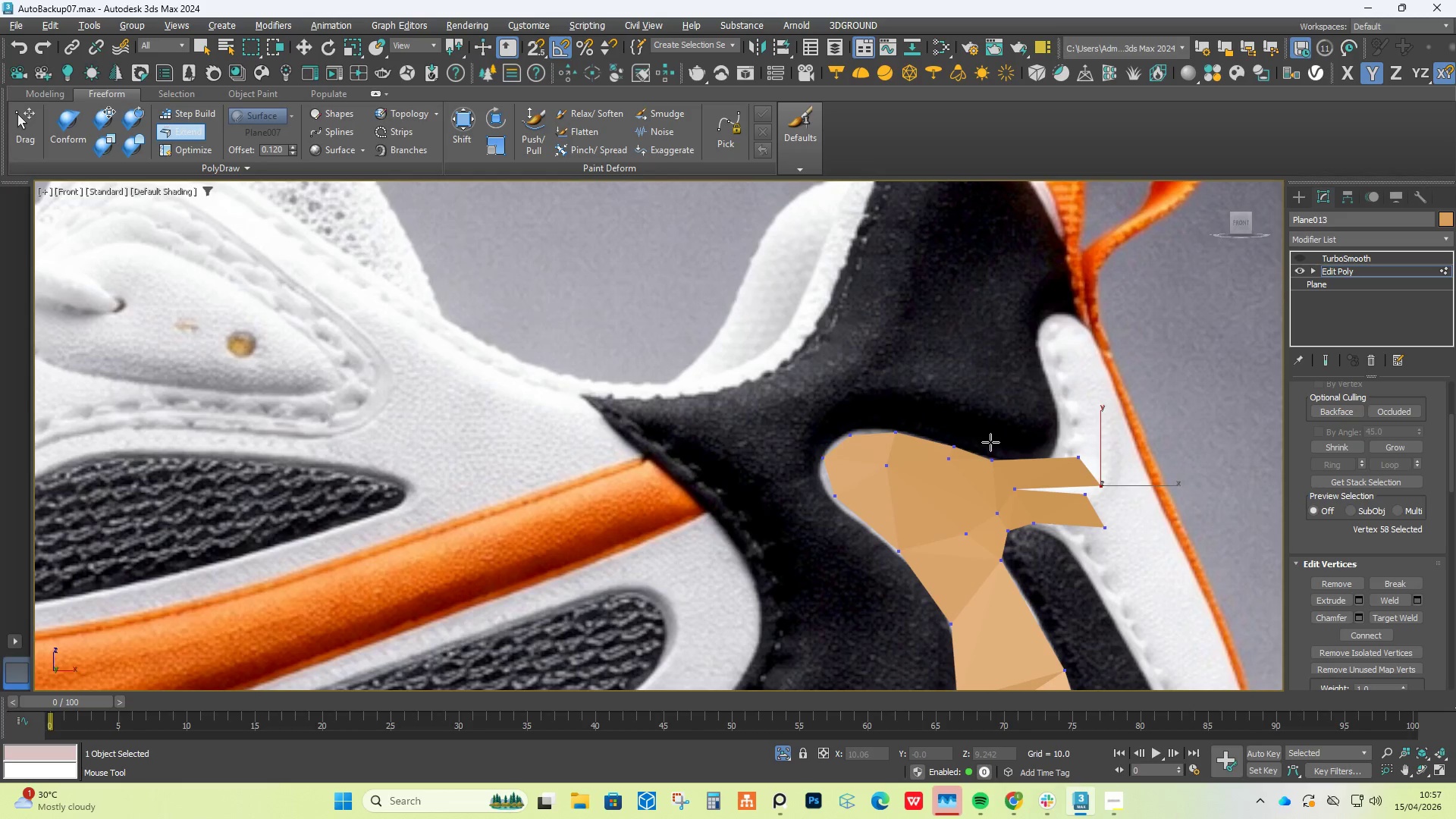 
scroll: coordinate [938, 487], scroll_direction: down, amount: 5.0
 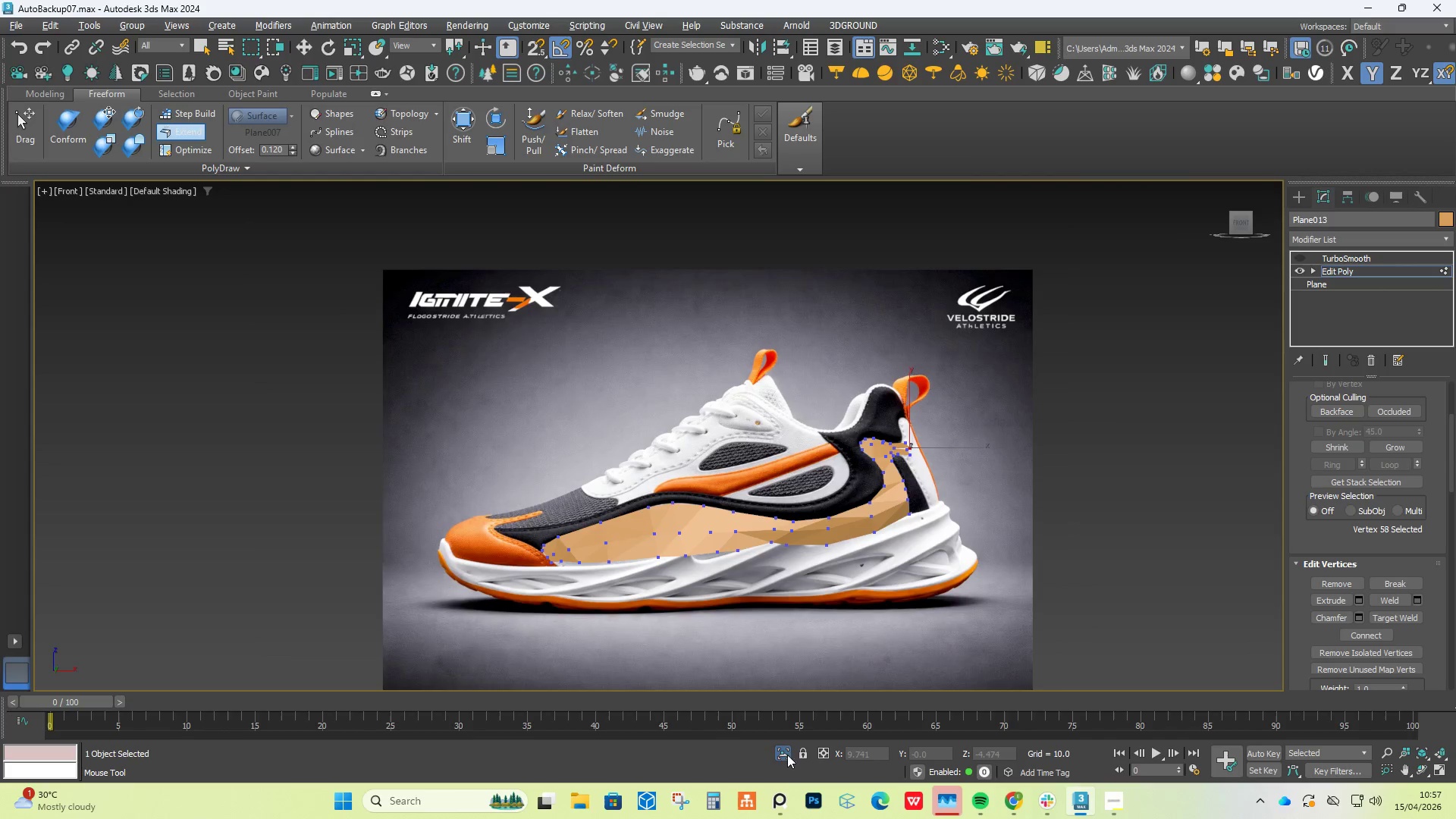 
left_click([780, 755])
 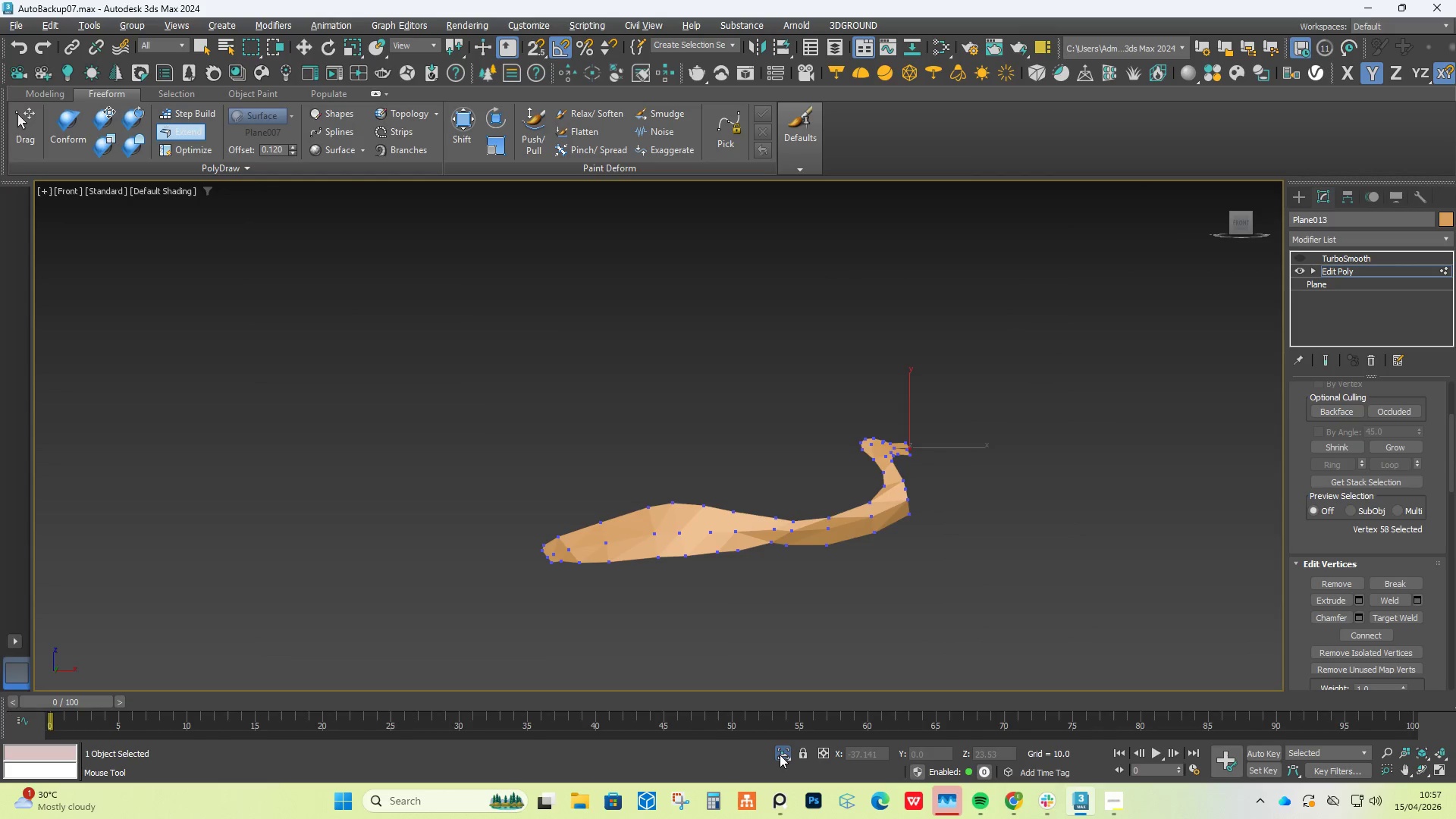 
left_click([780, 755])
 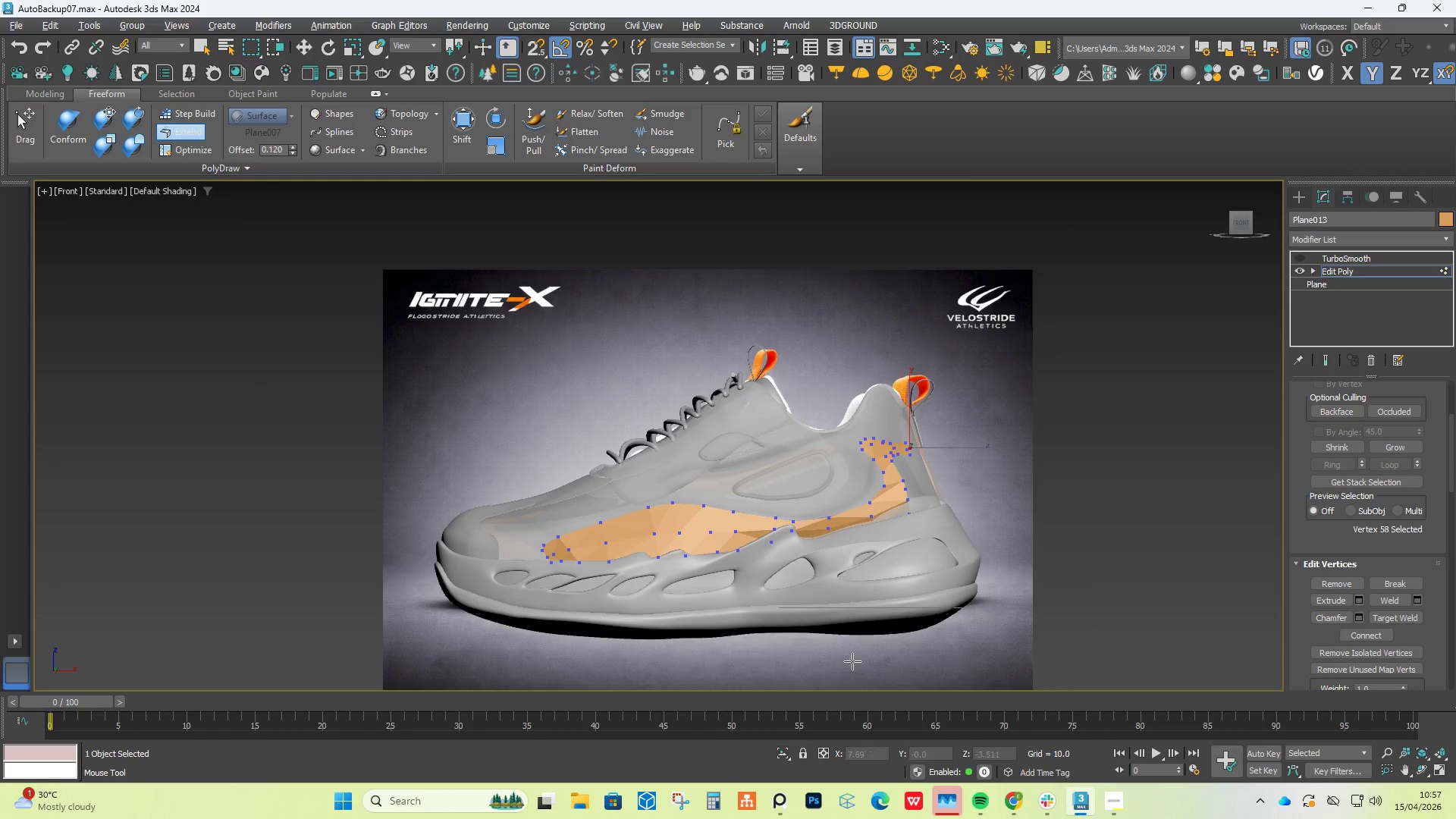 
hold_key(key=AltLeft, duration=1.5)
 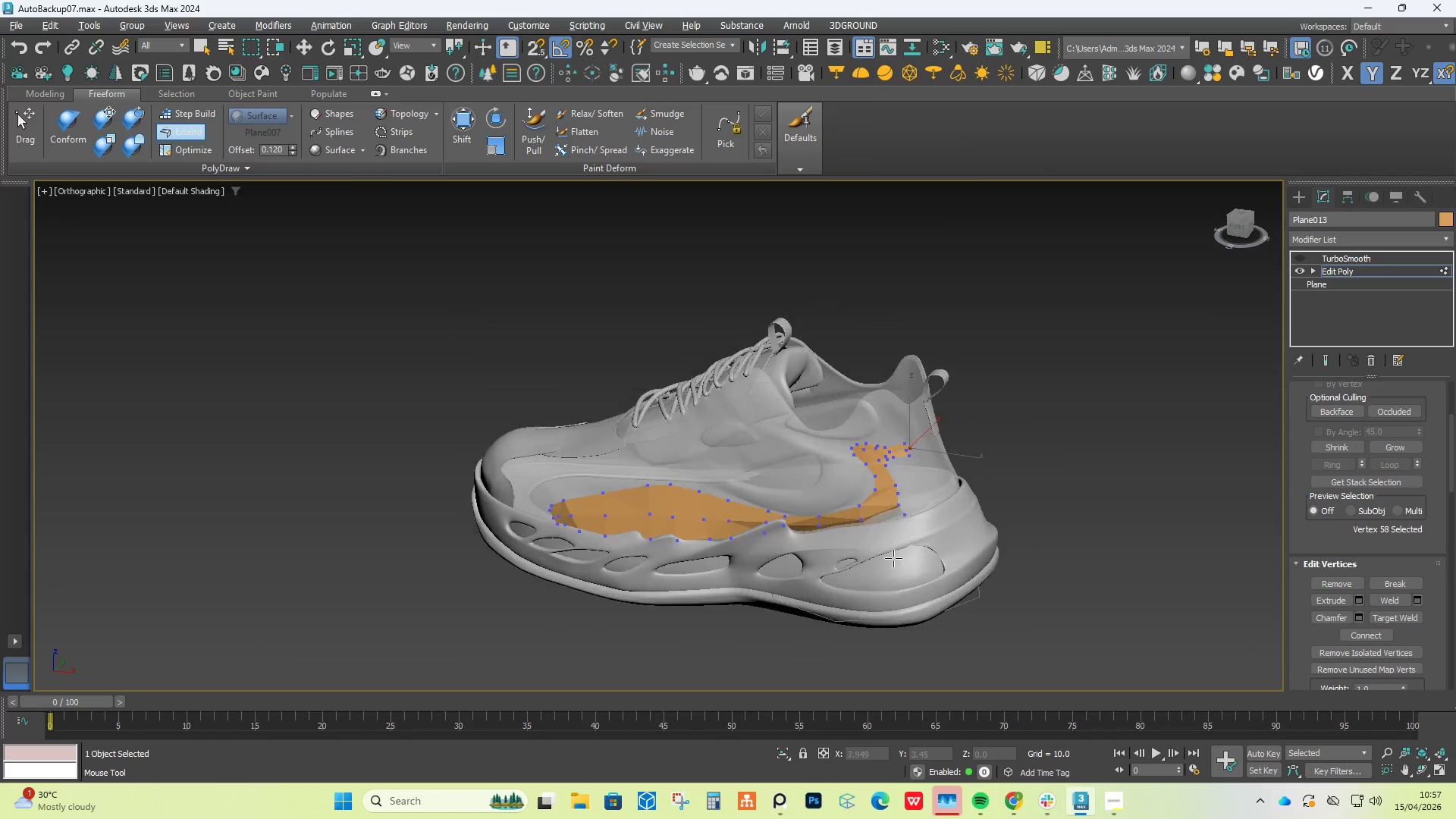 
hold_key(key=AltLeft, duration=1.14)
 